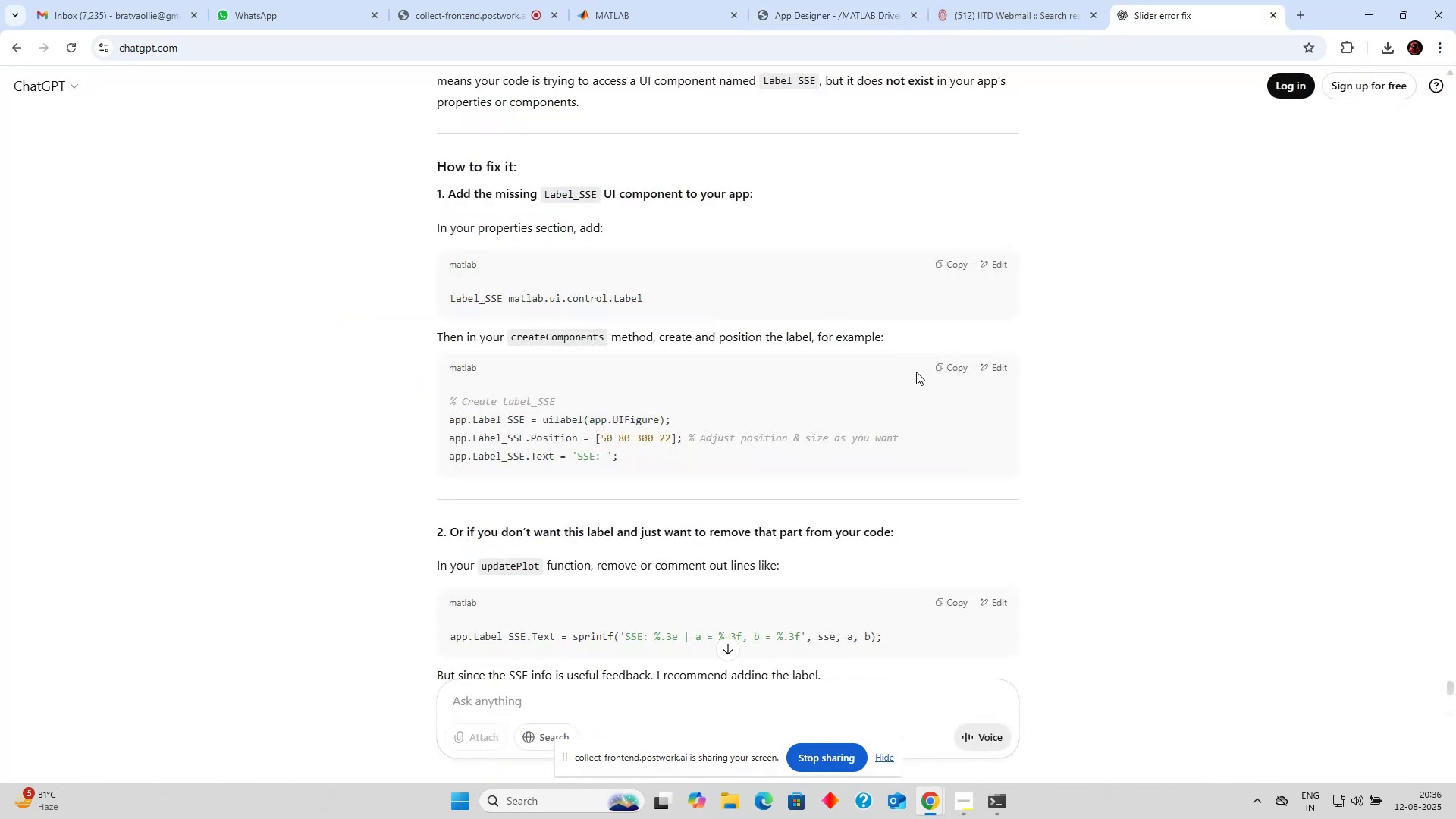 
left_click([939, 372])
 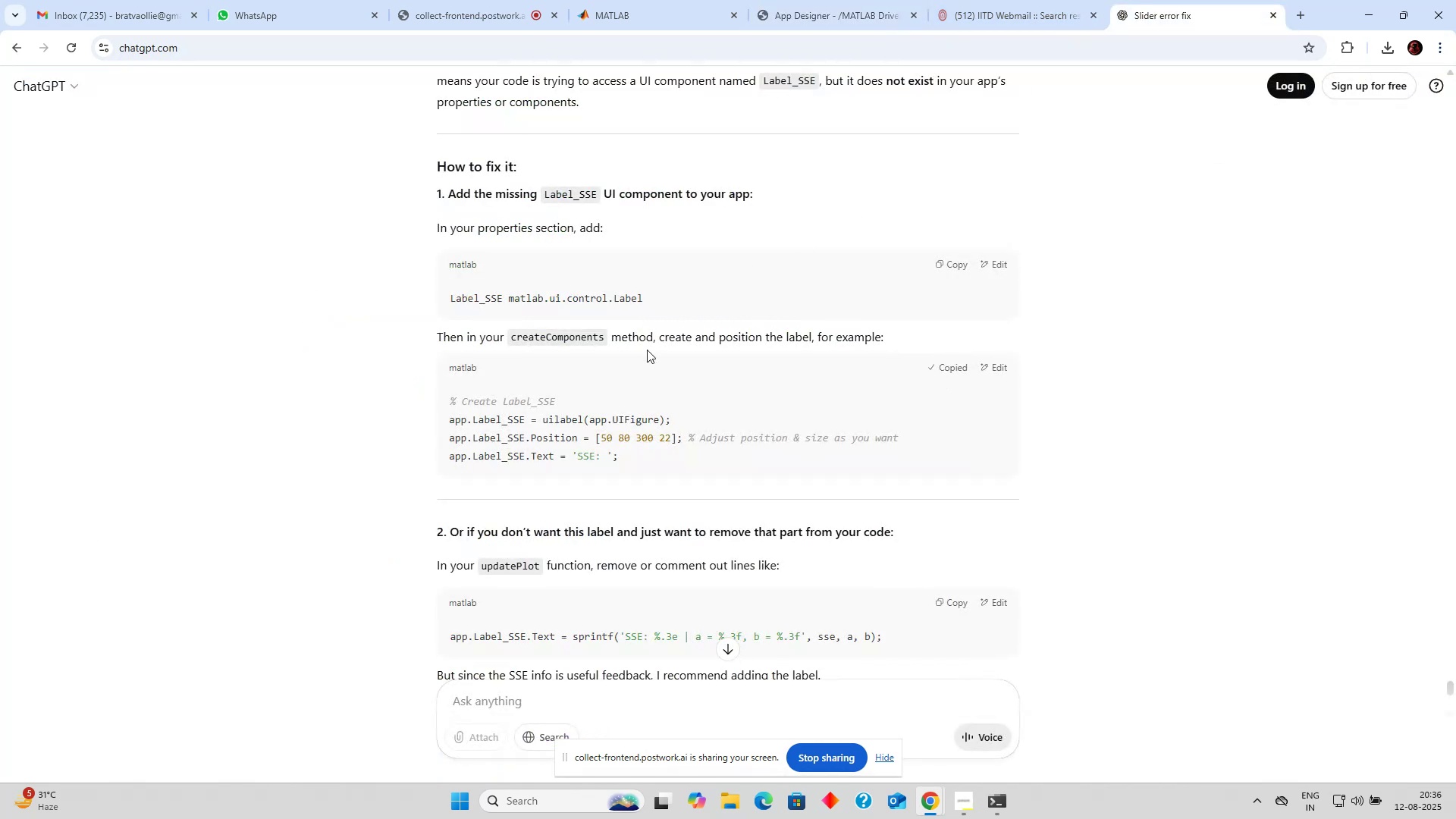 
left_click([647, 350])
 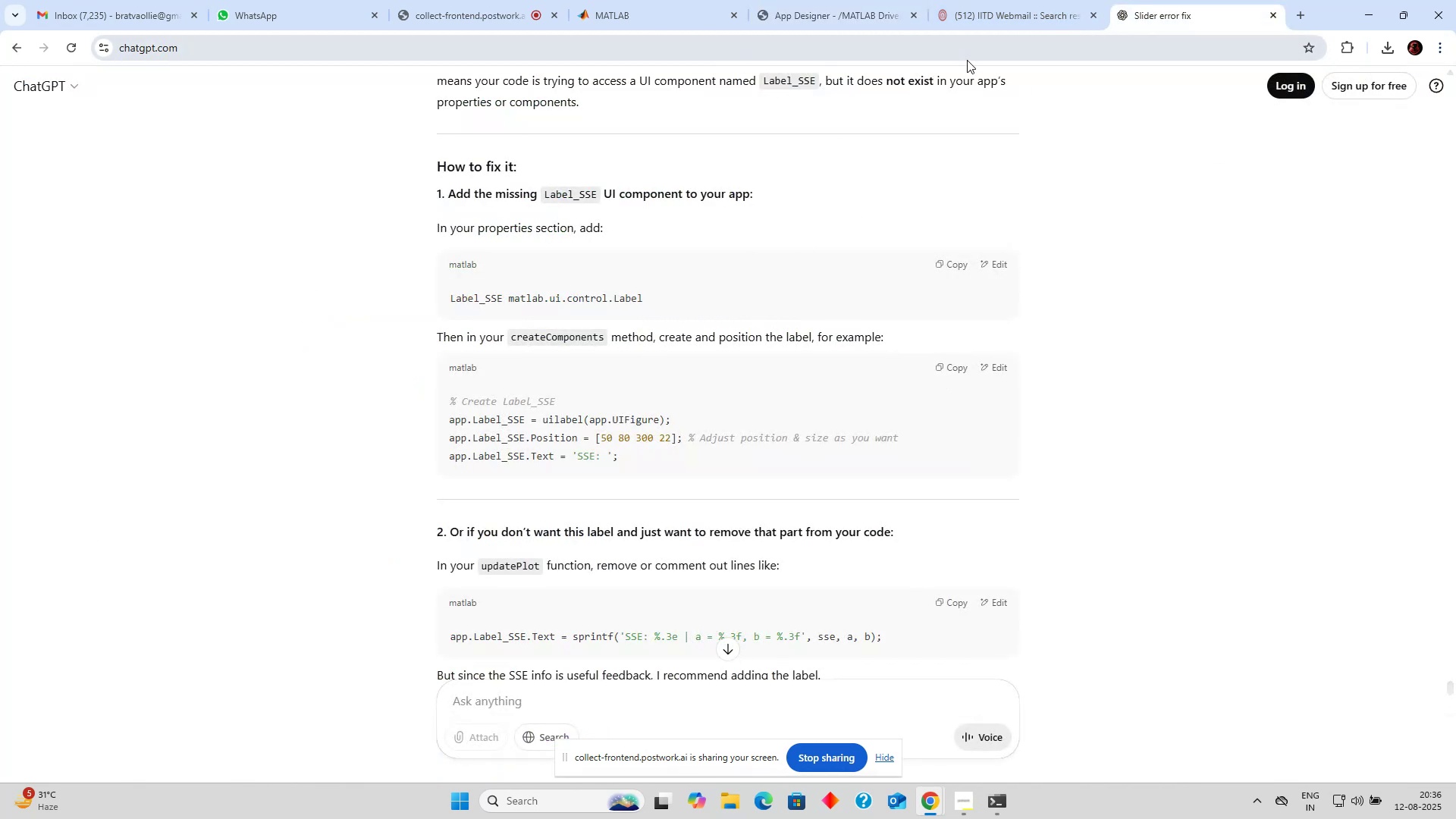 
wait(7.0)
 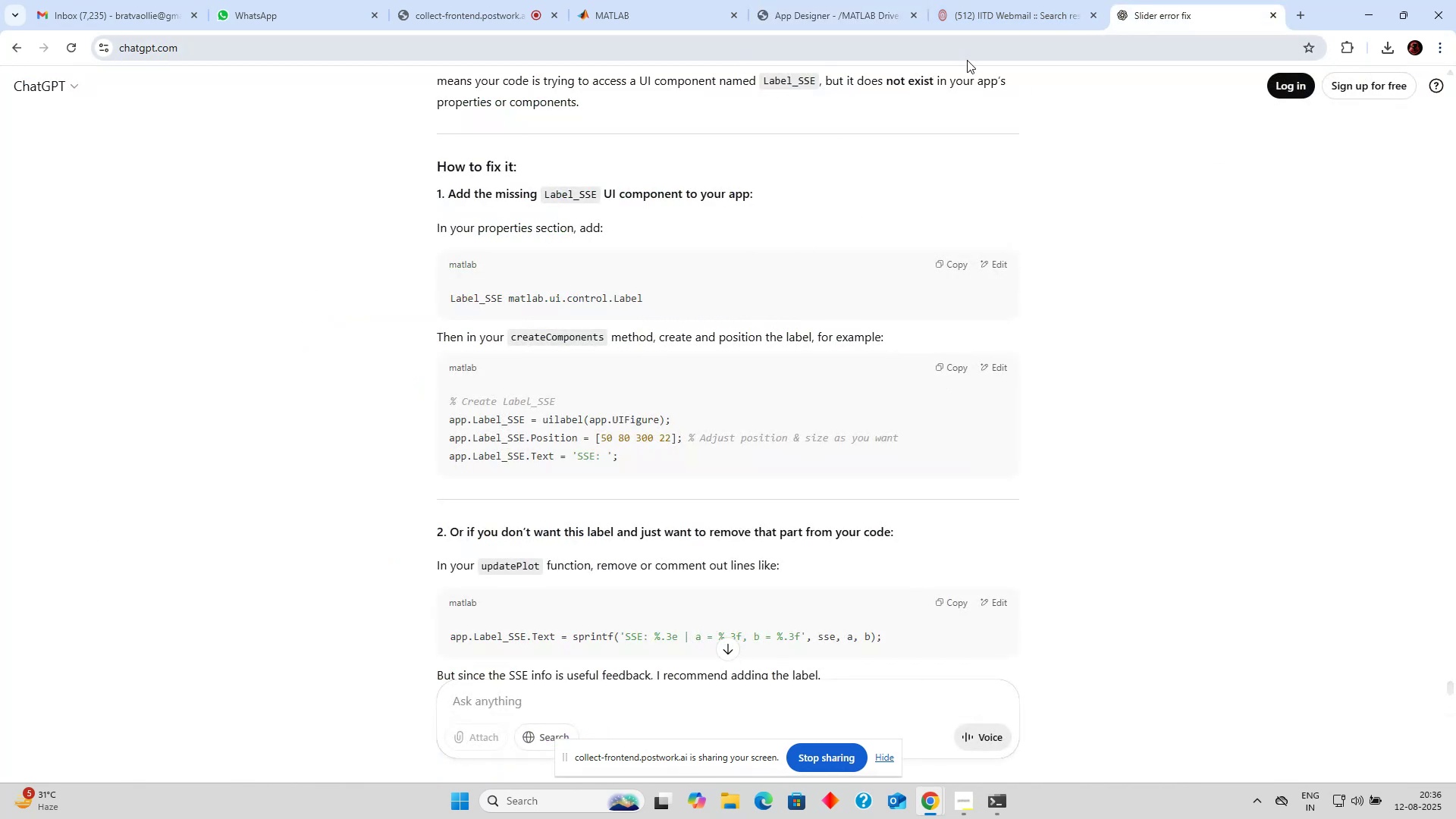 
left_click([874, 0])
 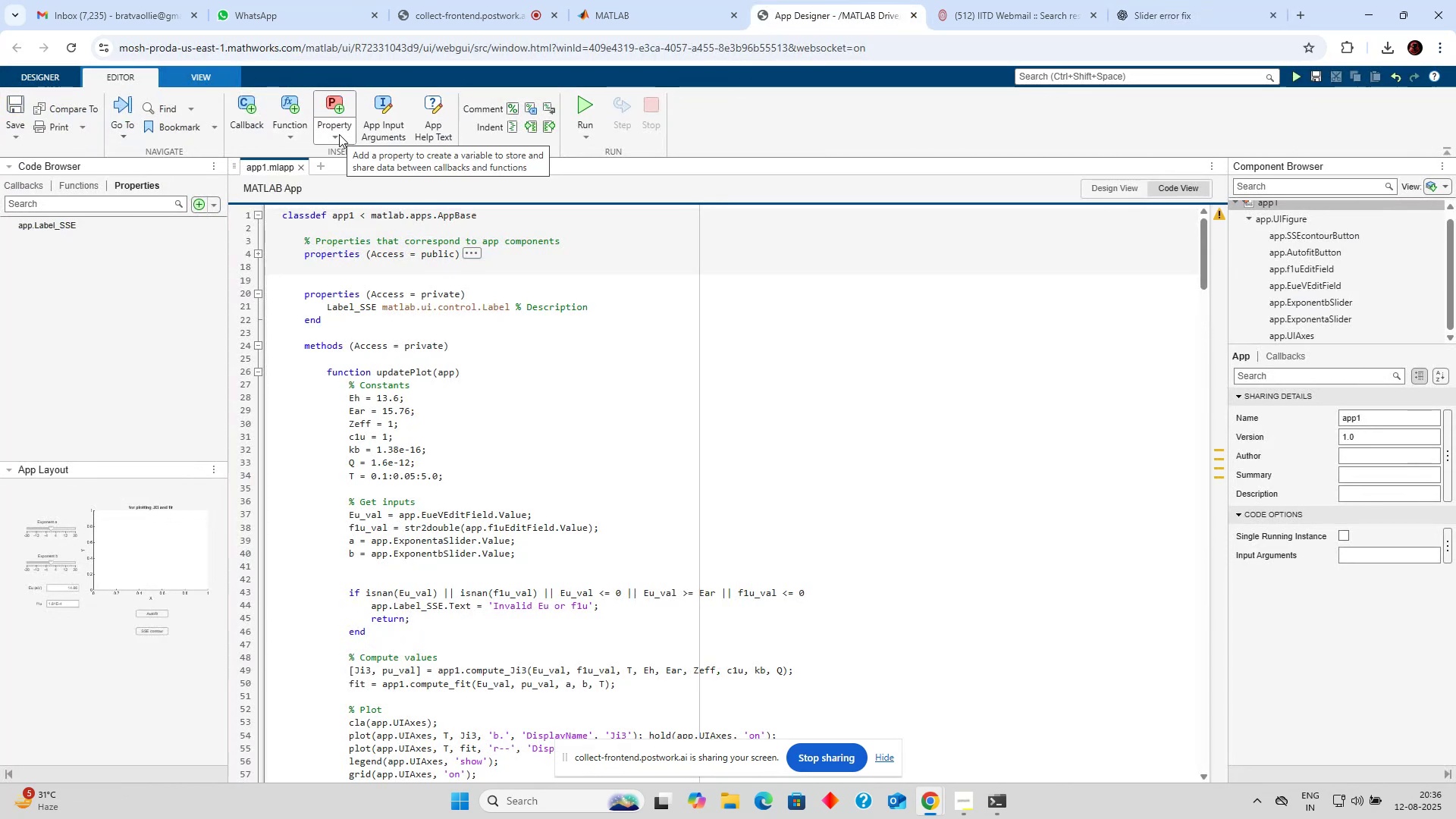 
wait(8.24)
 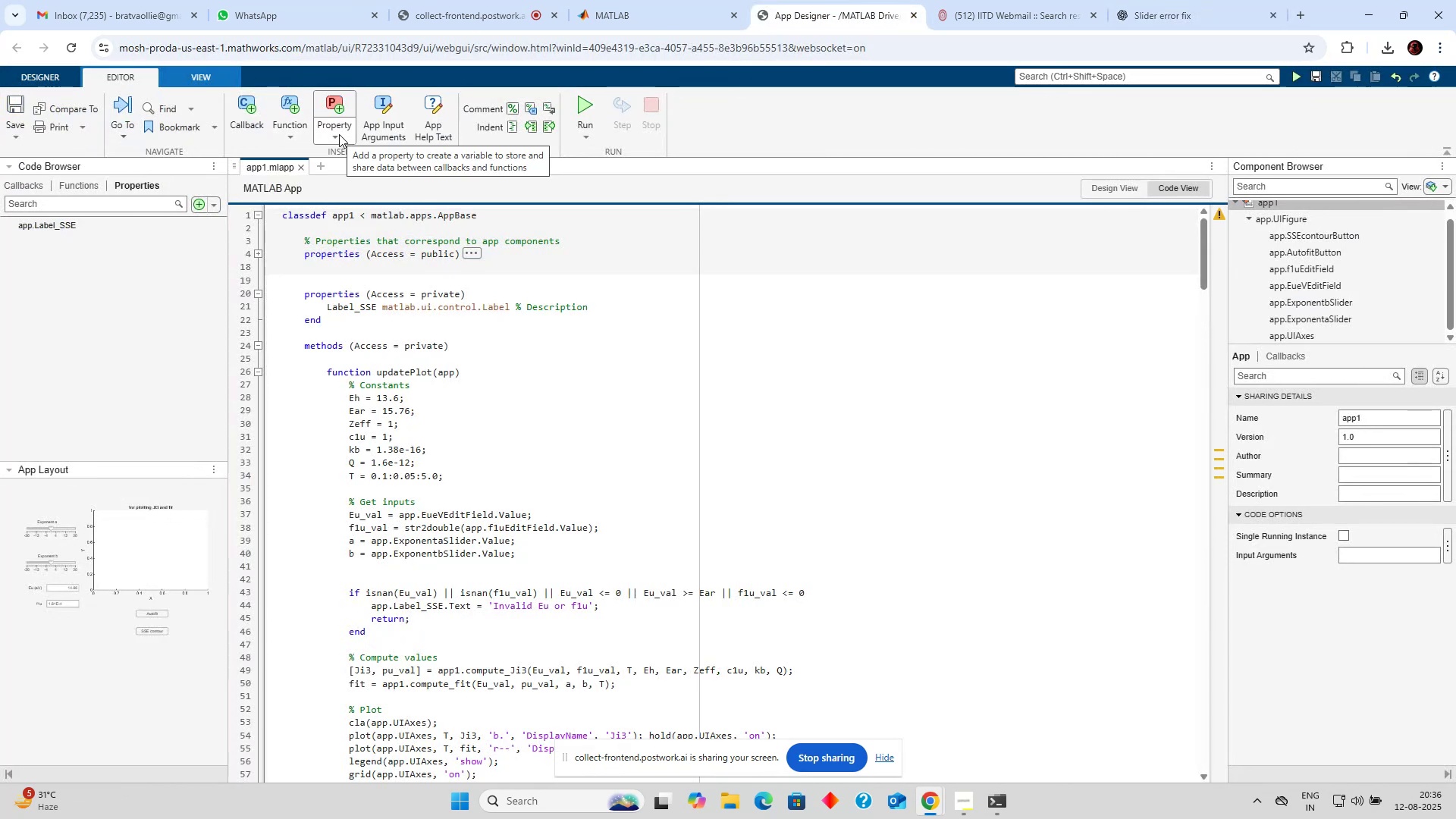 
left_click([1108, 189])
 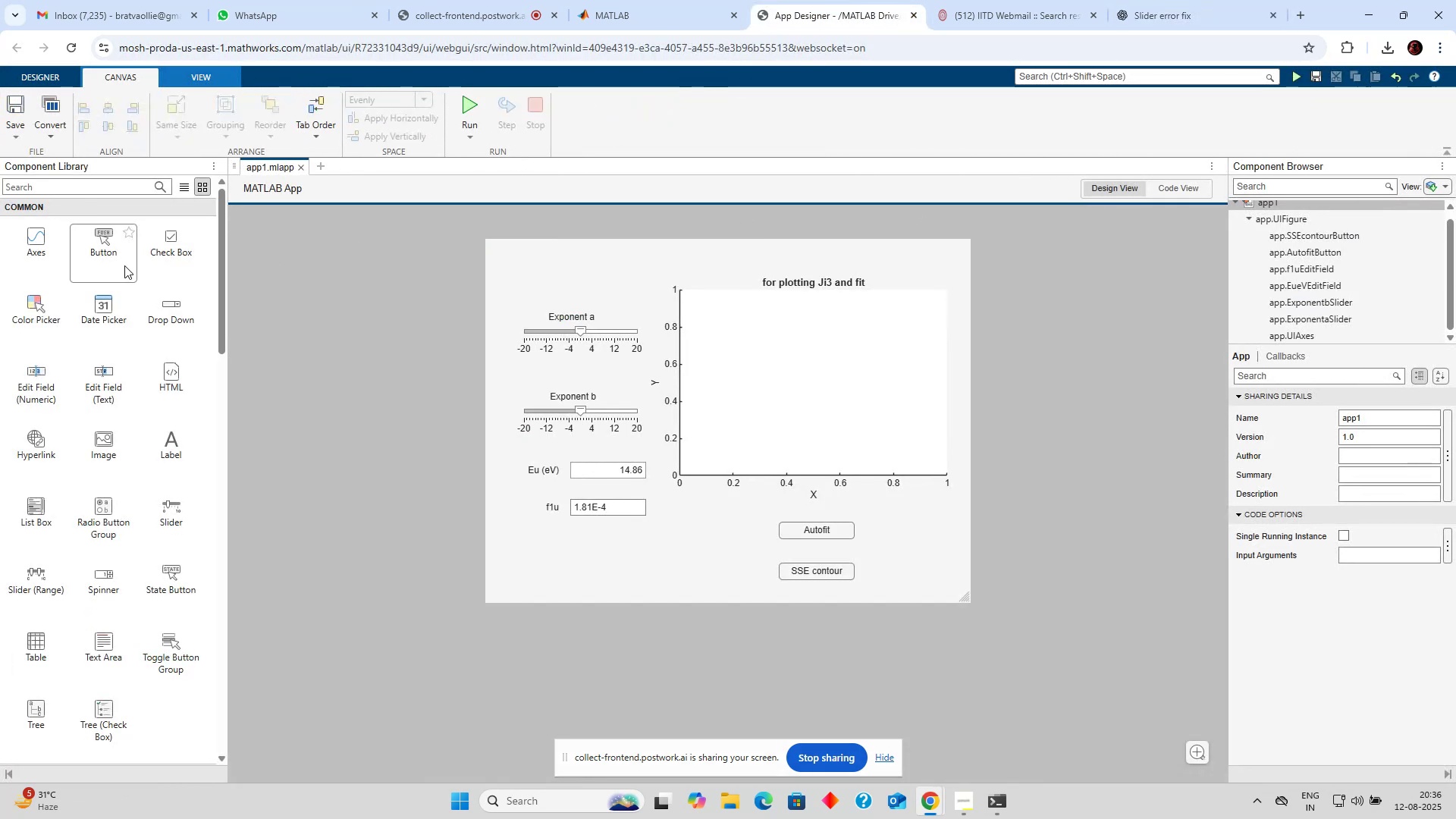 
scroll: coordinate [119, 314], scroll_direction: down, amount: 8.0
 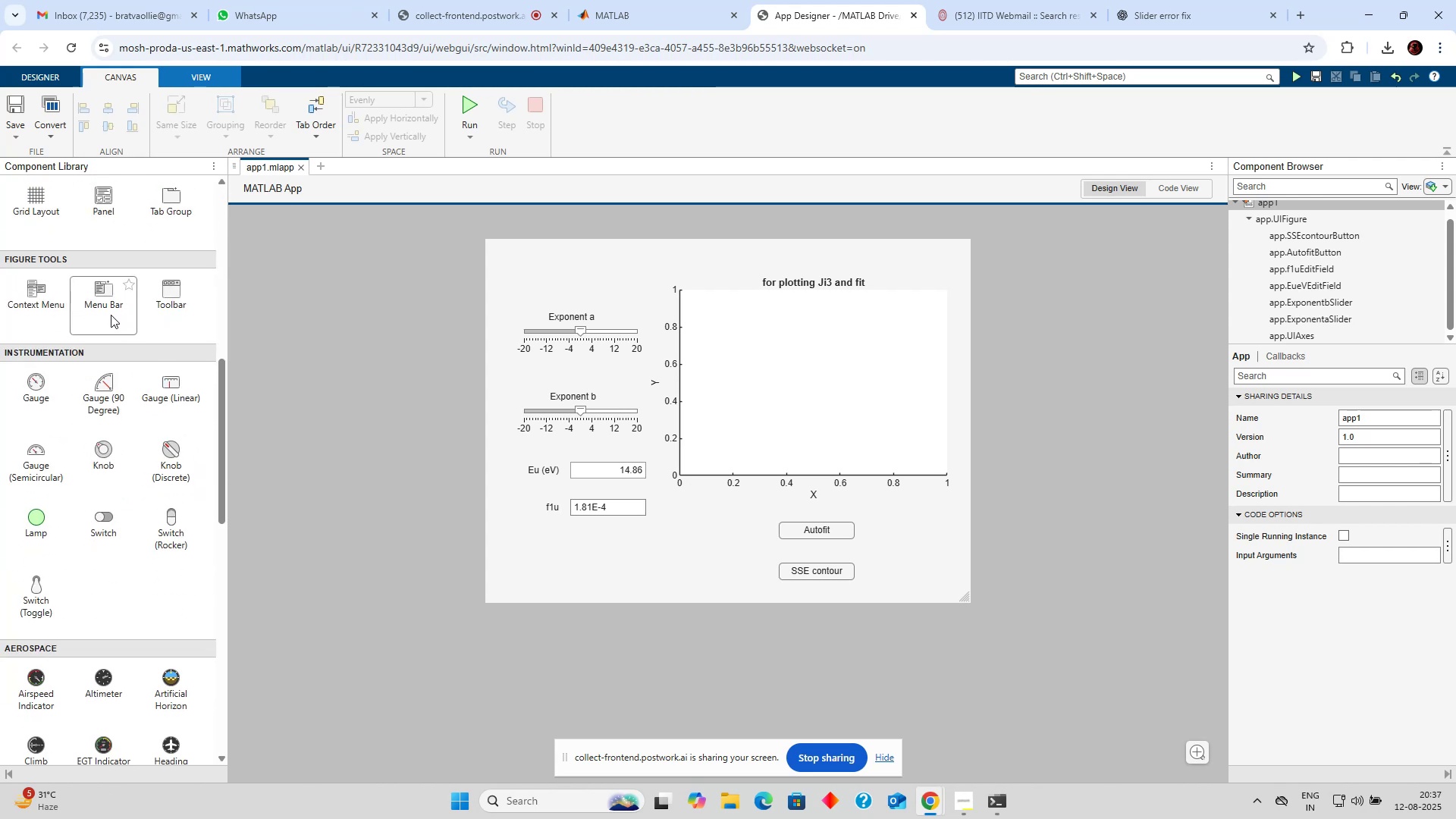 
scroll: coordinate [118, 313], scroll_direction: up, amount: 9.0
 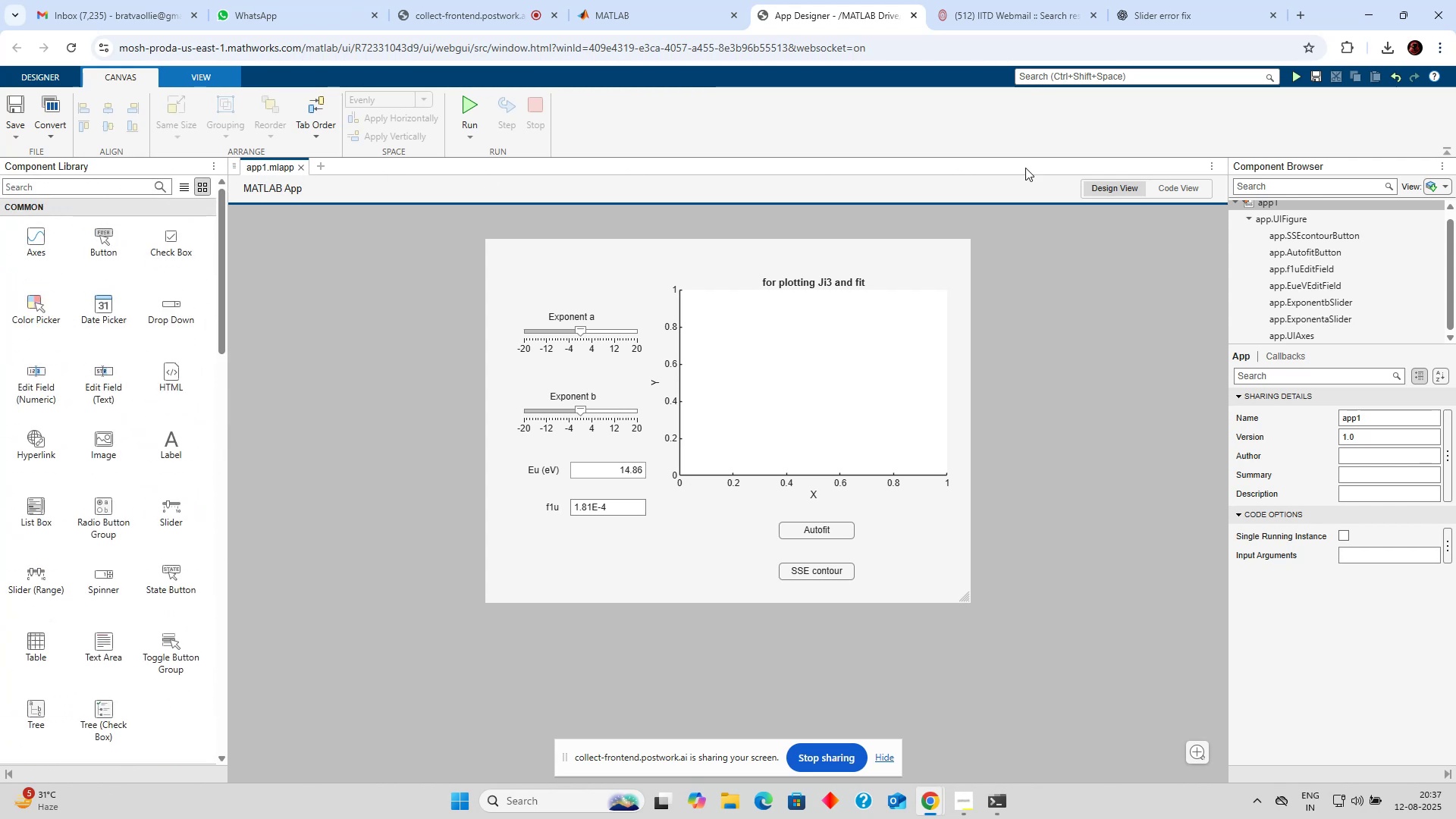 
left_click([1156, 186])
 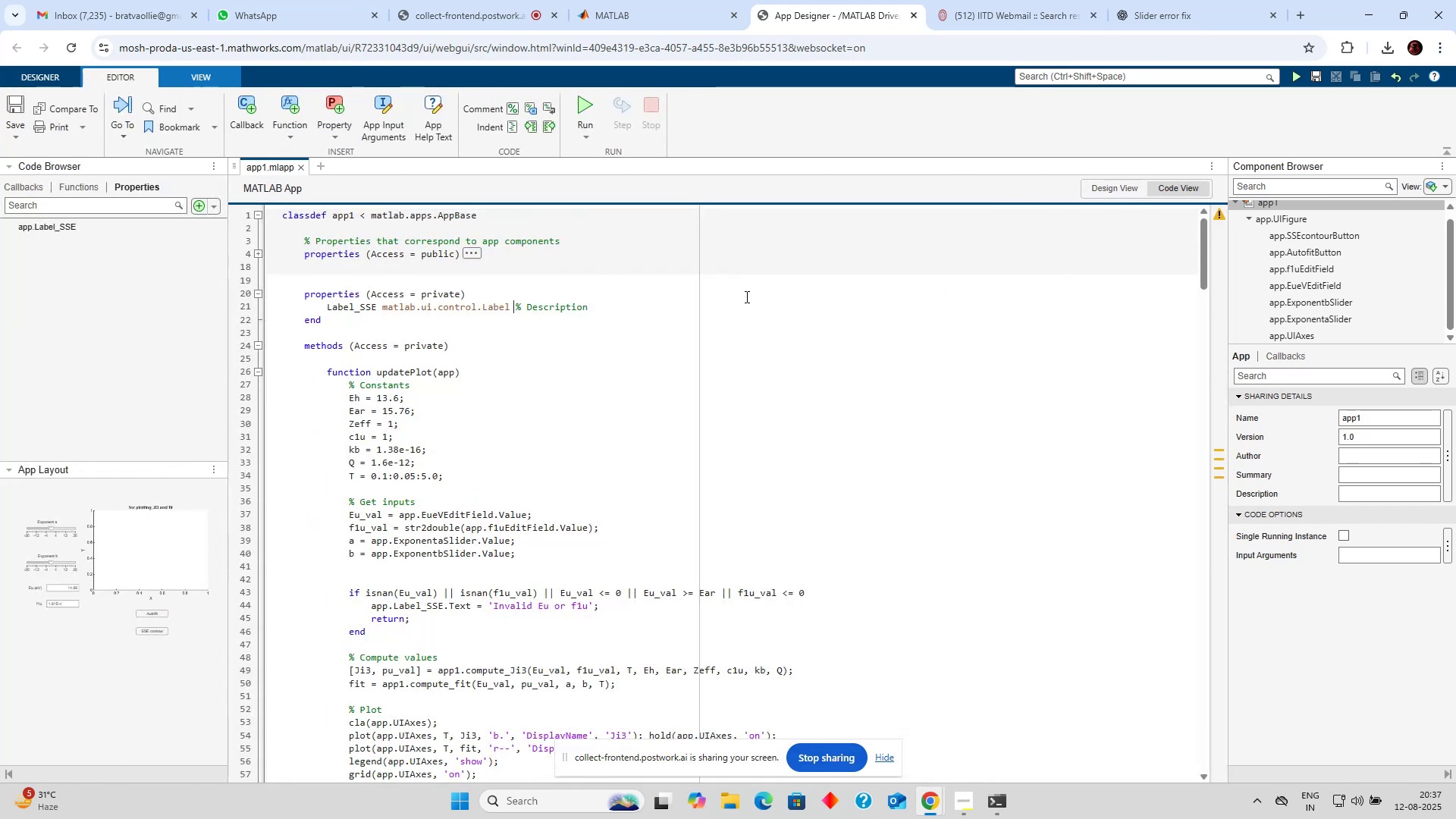 
scroll: coordinate [550, 311], scroll_direction: down, amount: 47.0
 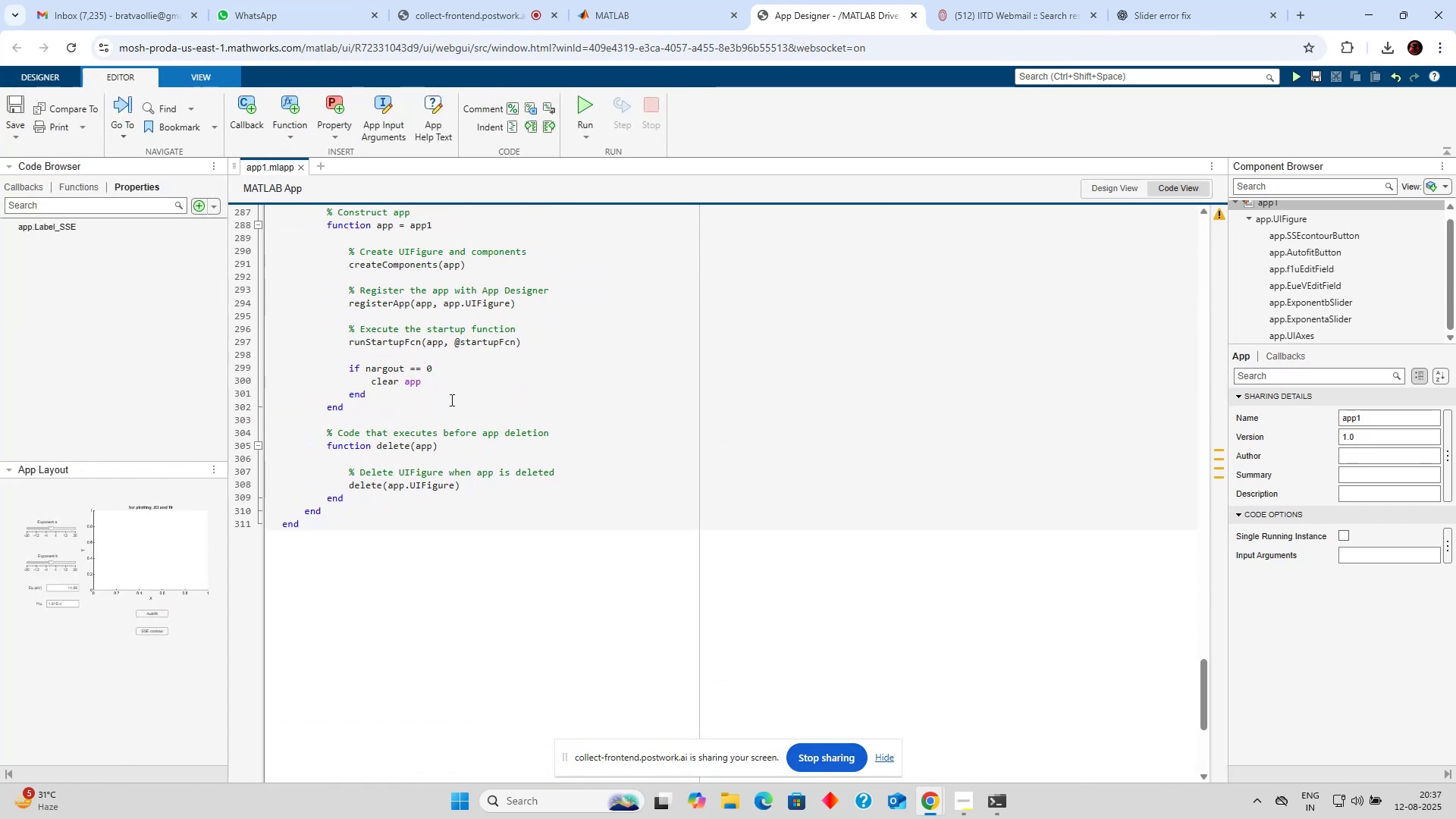 
left_click([450, 403])
 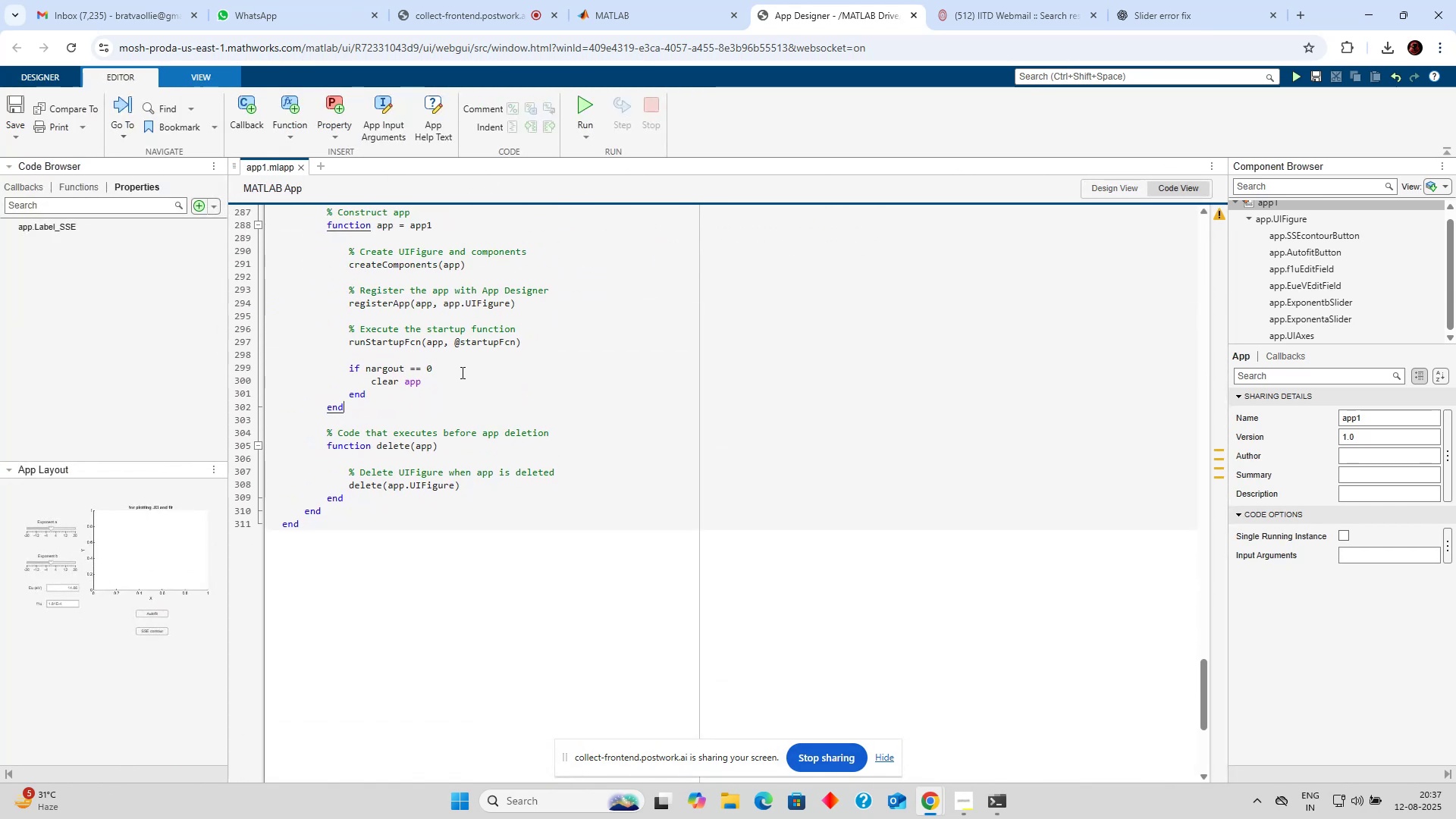 
scroll: coordinate [465, 366], scroll_direction: up, amount: 3.0
 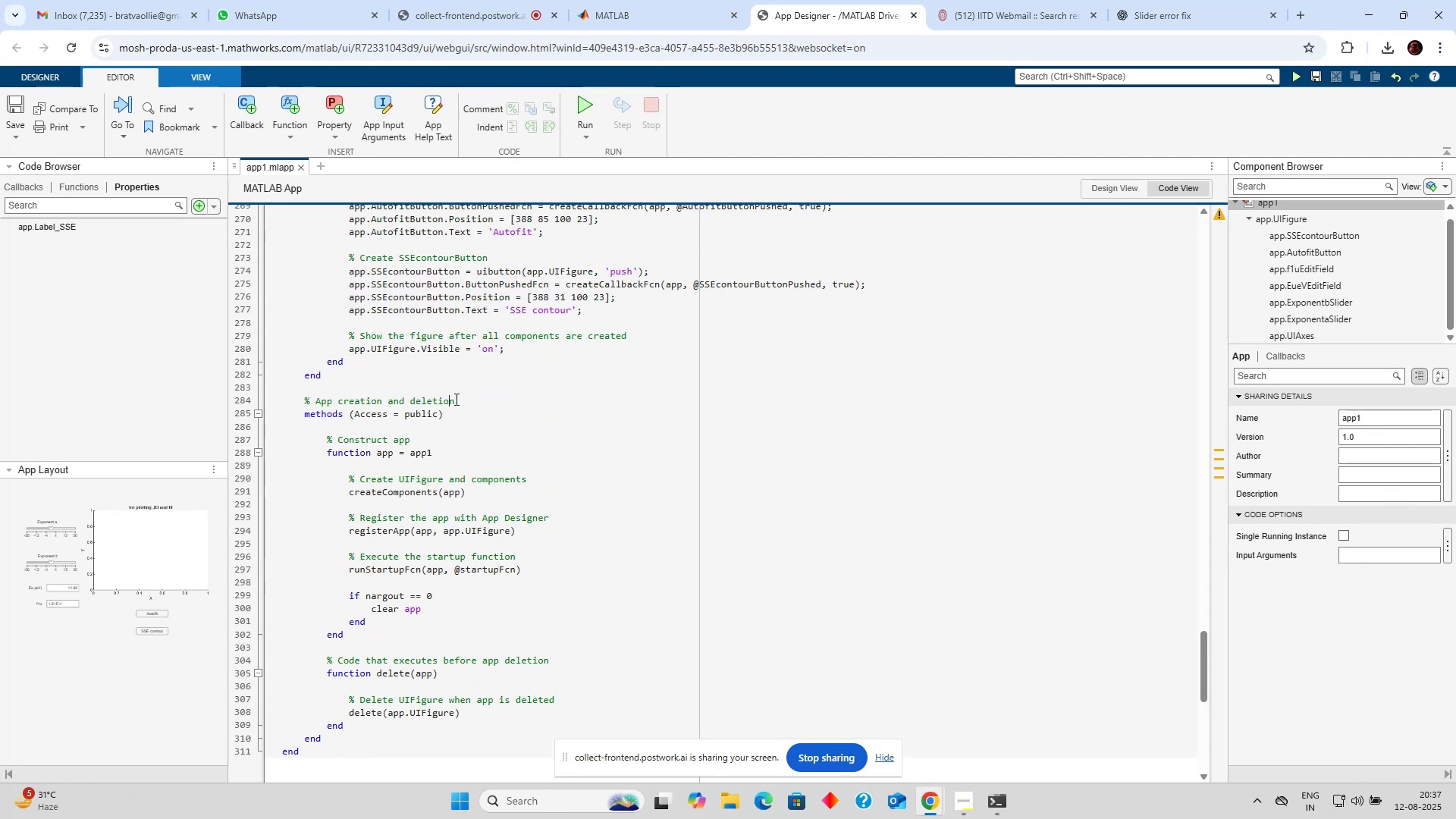 
double_click([460, 410])
 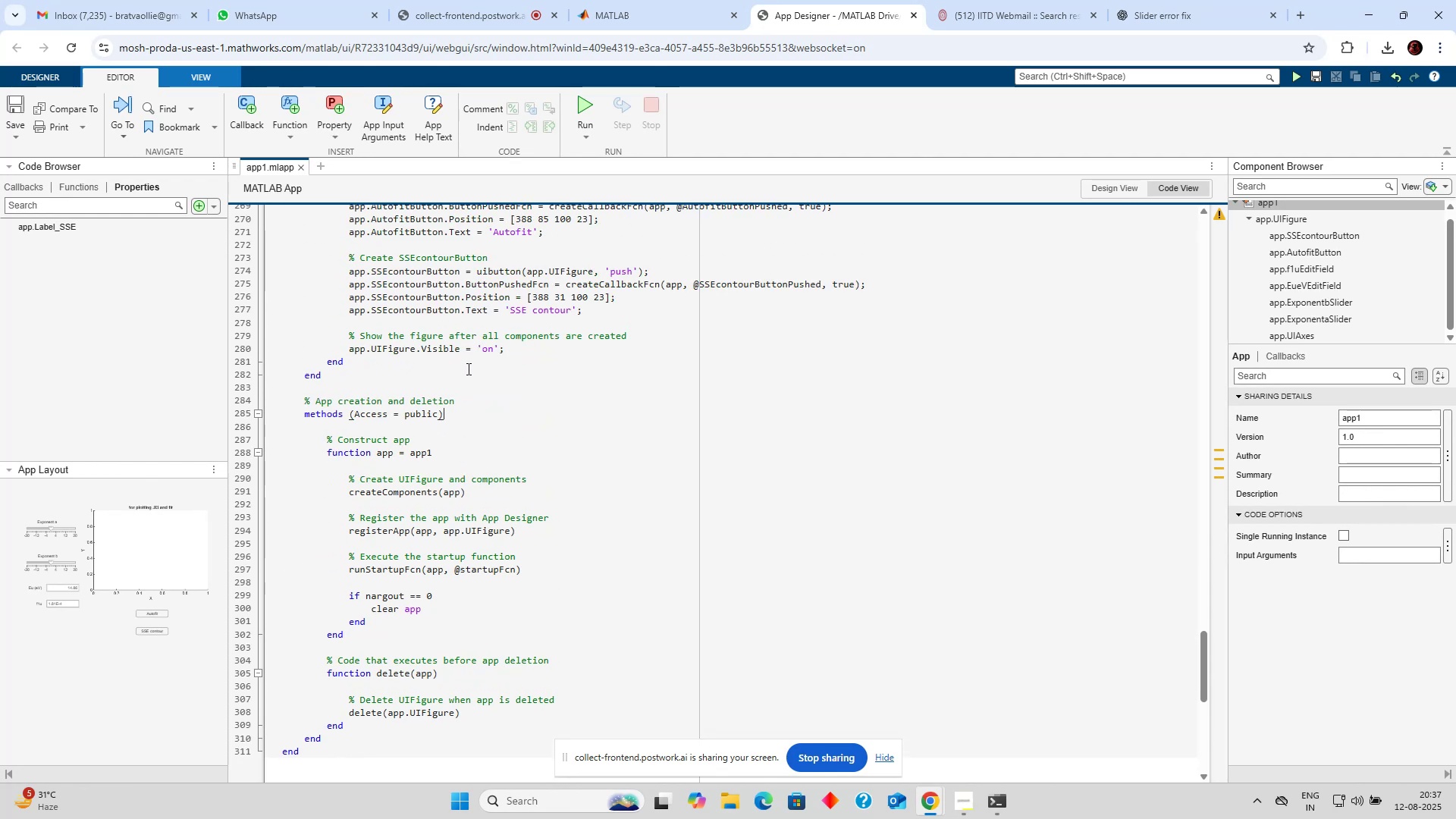 
scroll: coordinate [469, 366], scroll_direction: up, amount: 16.0
 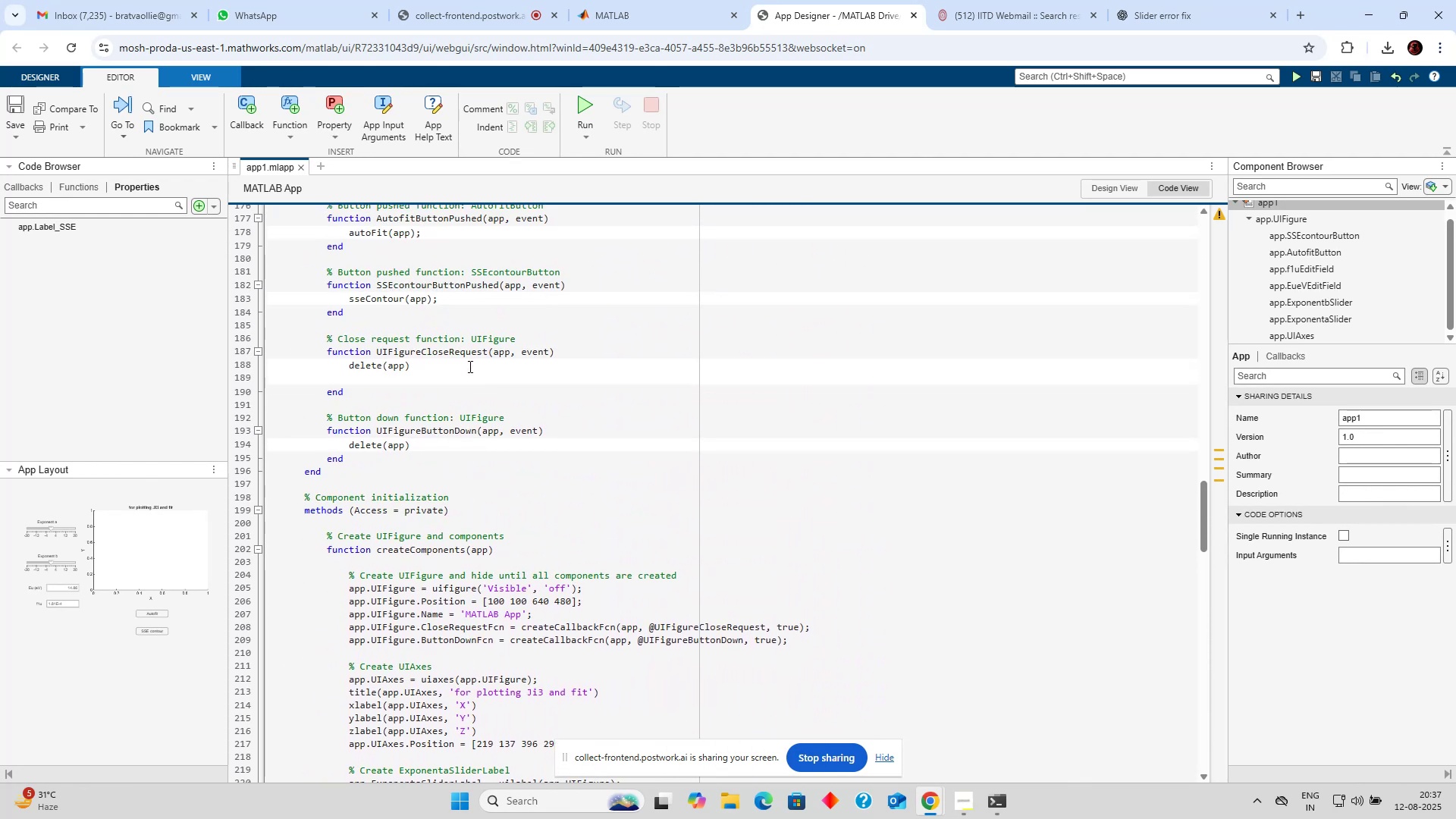 
scroll: coordinate [469, 366], scroll_direction: down, amount: 3.0
 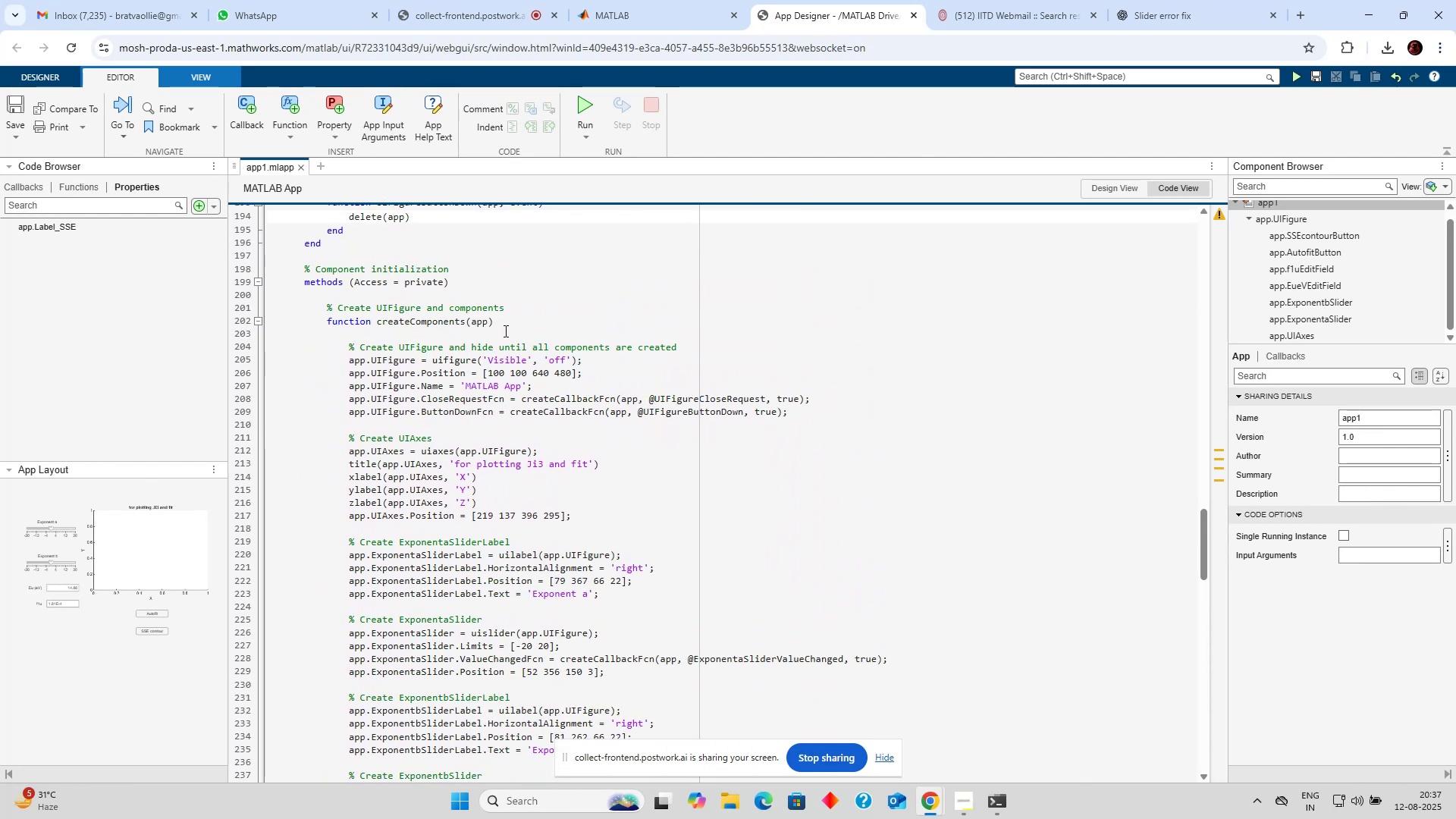 
left_click([514, 322])
 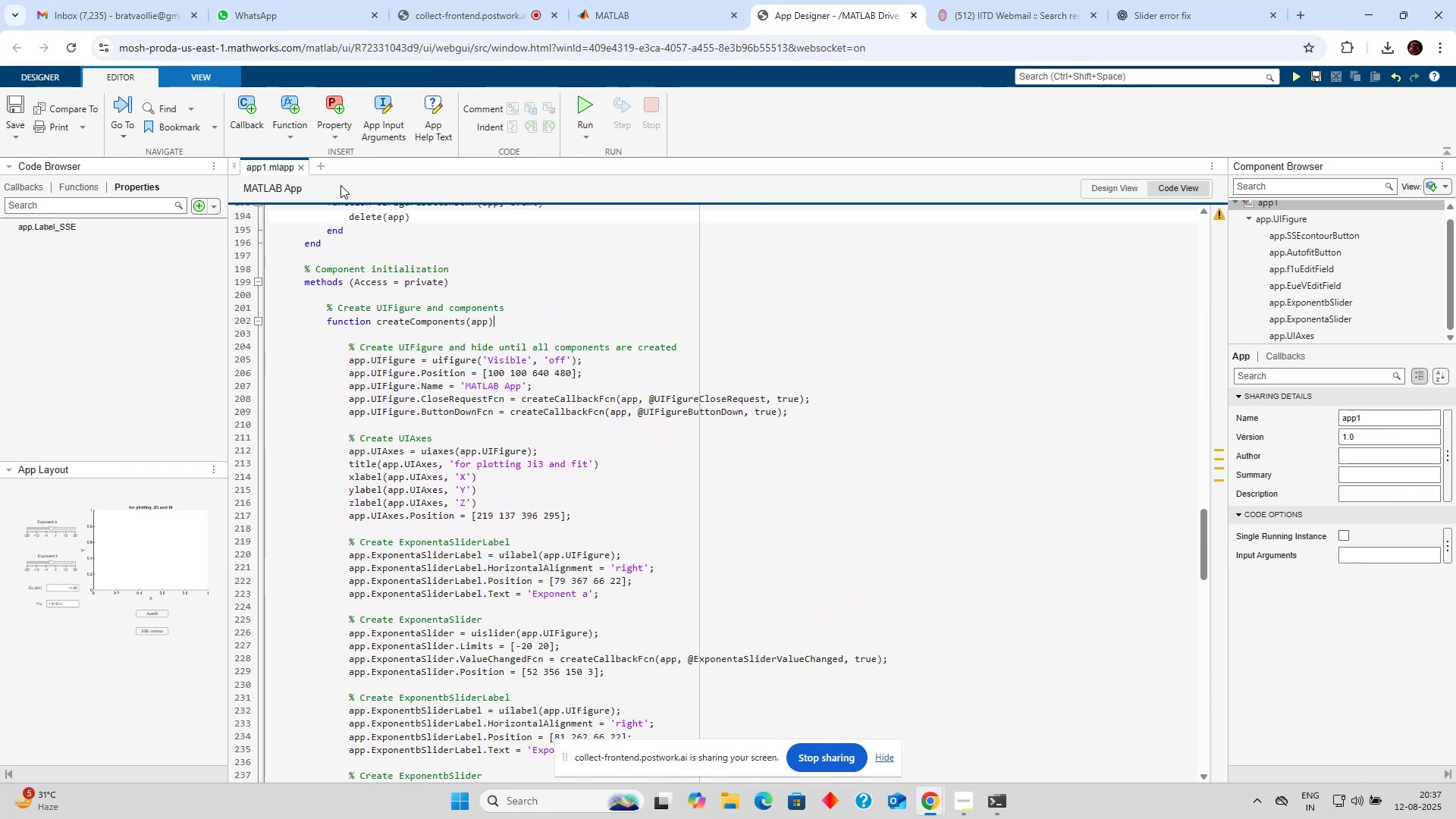 
left_click([286, 134])
 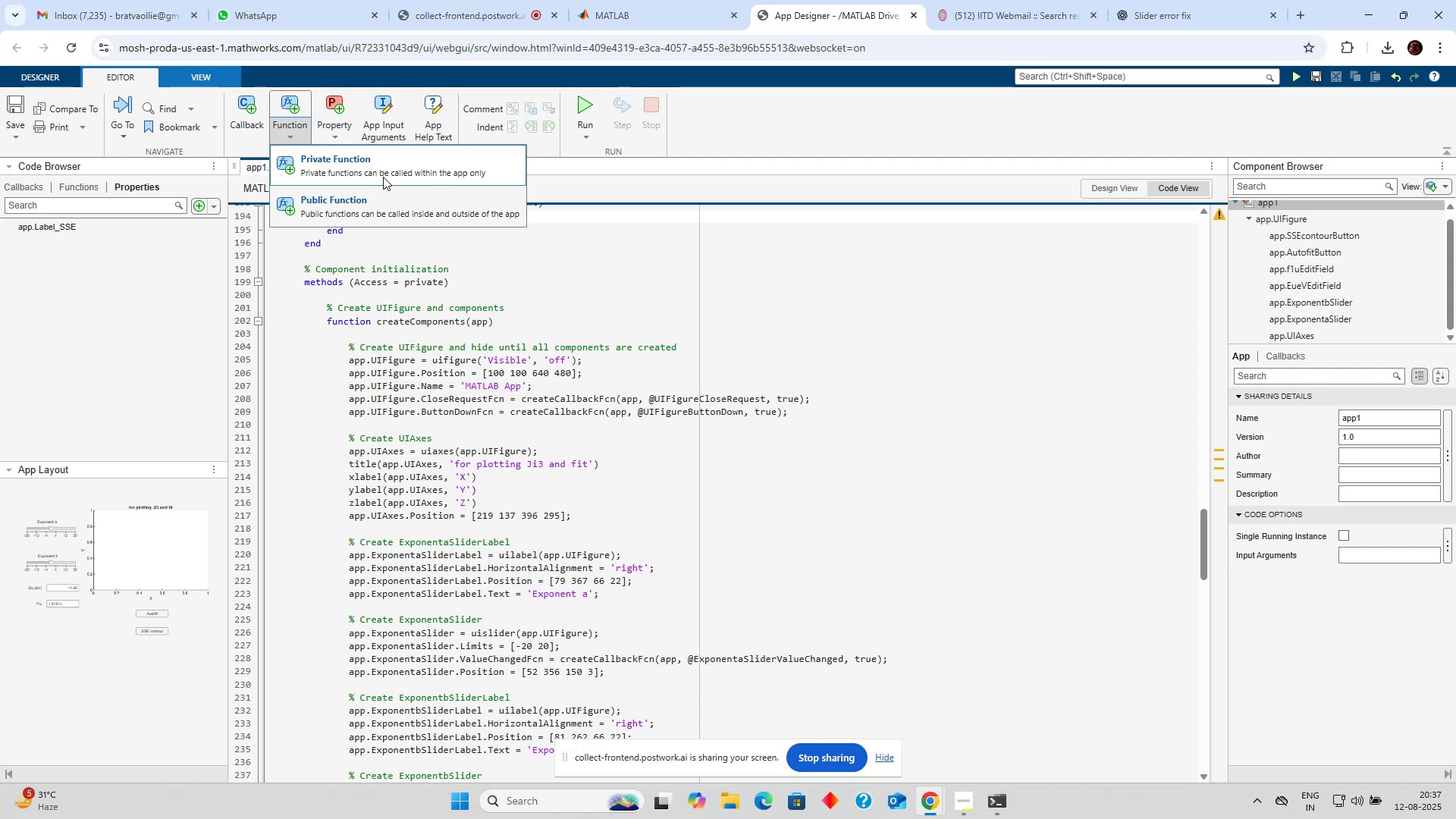 
left_click([384, 177])
 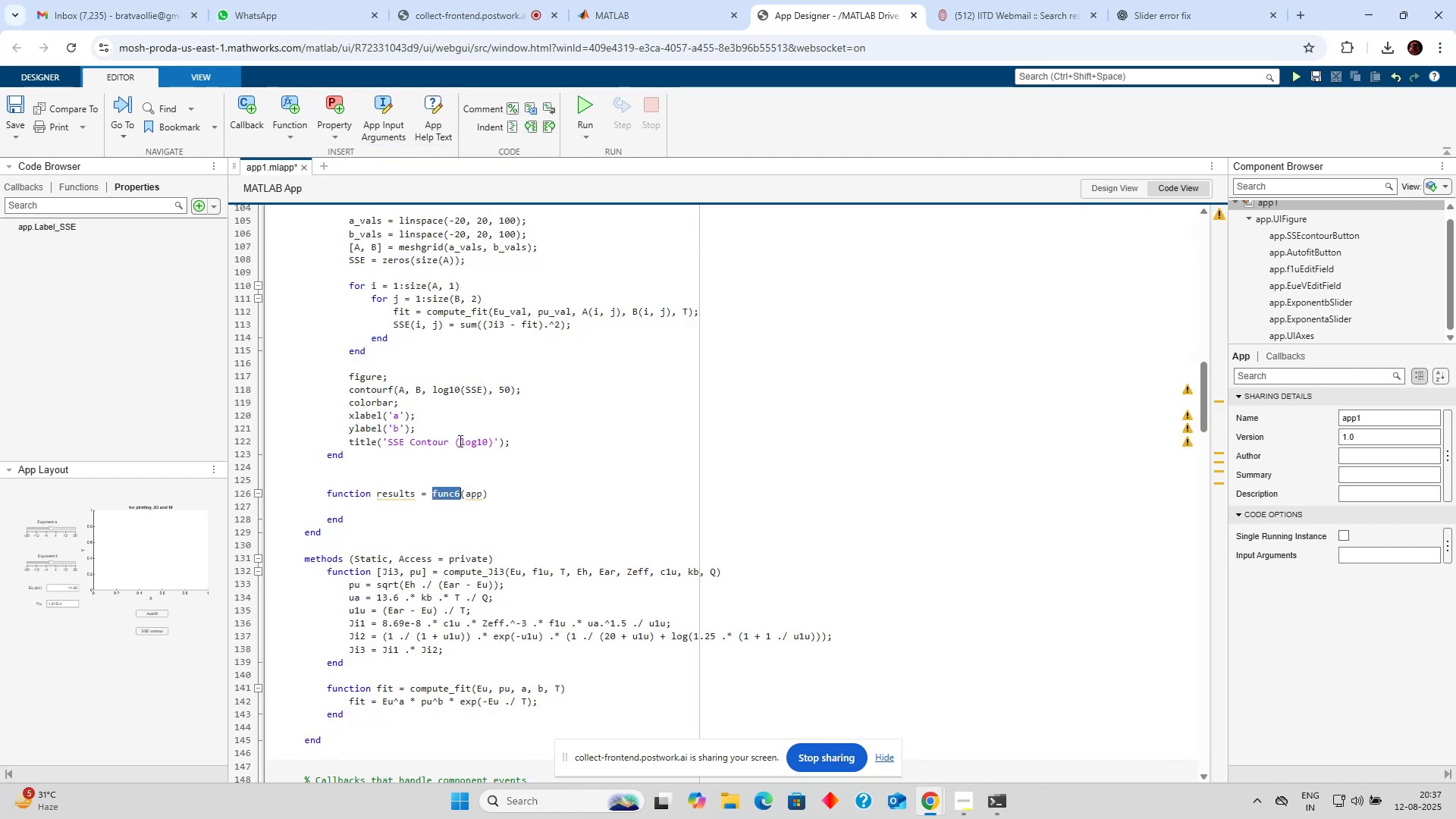 
key(Control+Z)
 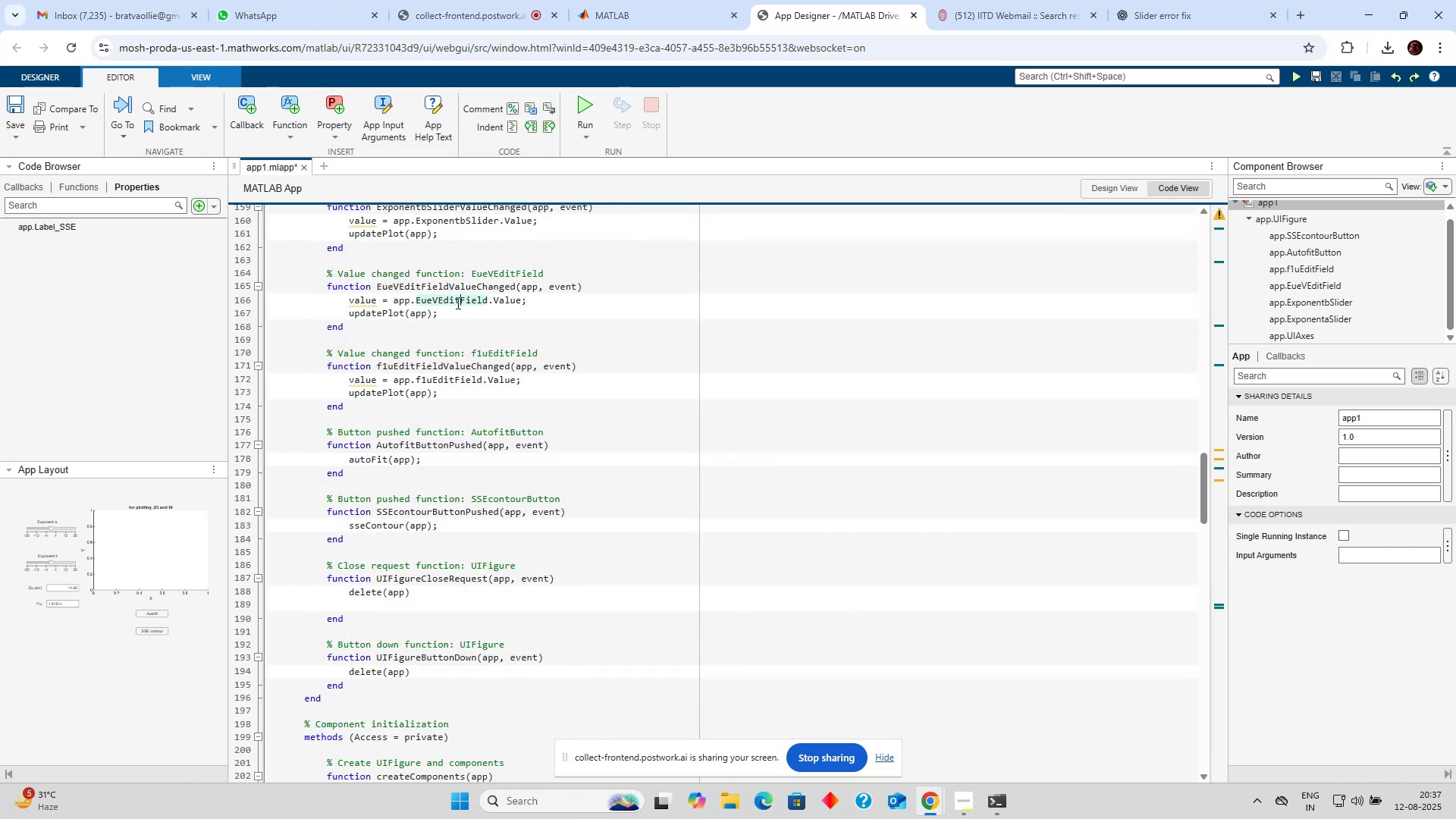 
scroll: coordinate [478, 273], scroll_direction: up, amount: 2.0
 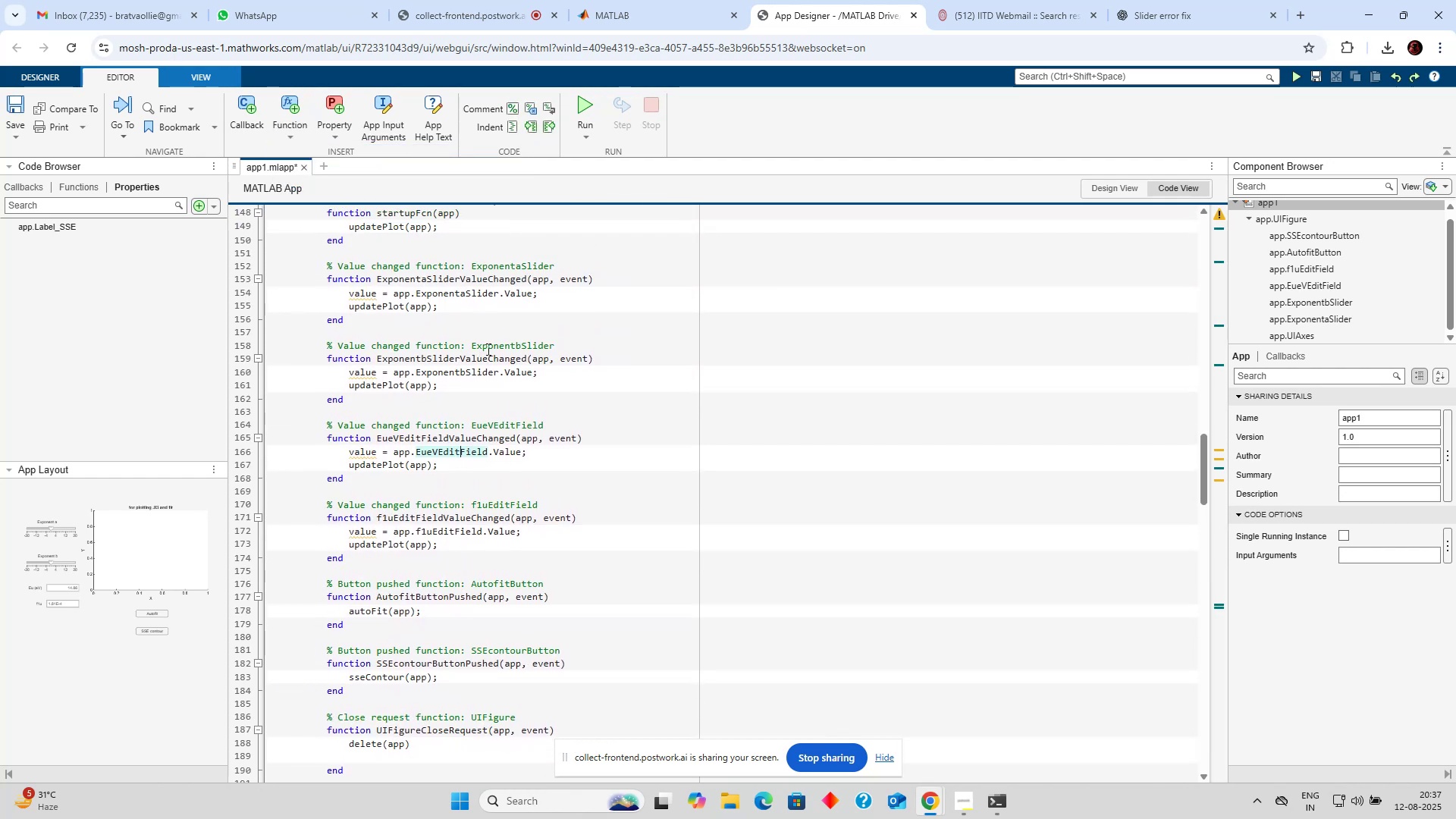 
left_click([488, 349])
 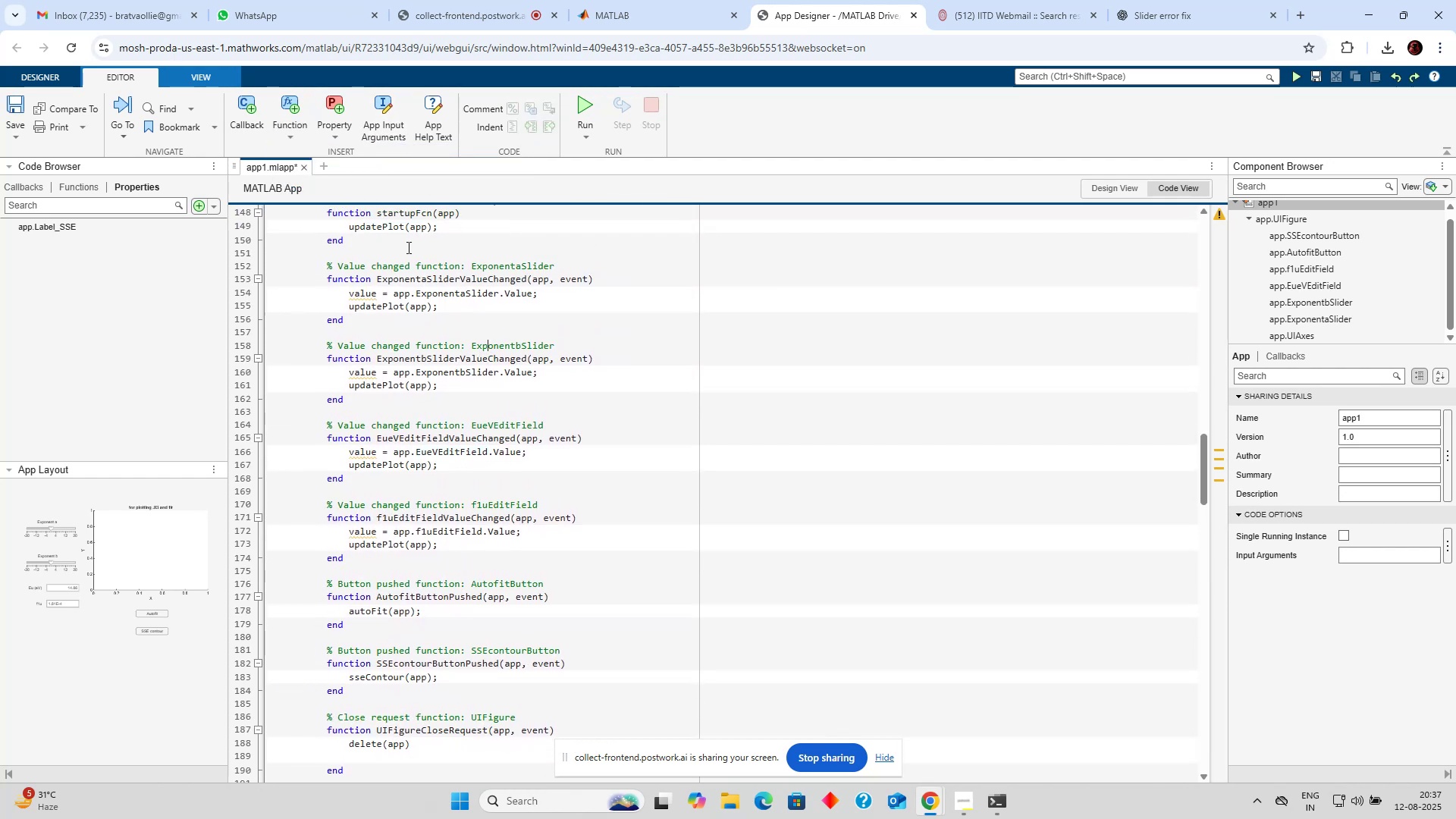 
left_click([480, 315])
 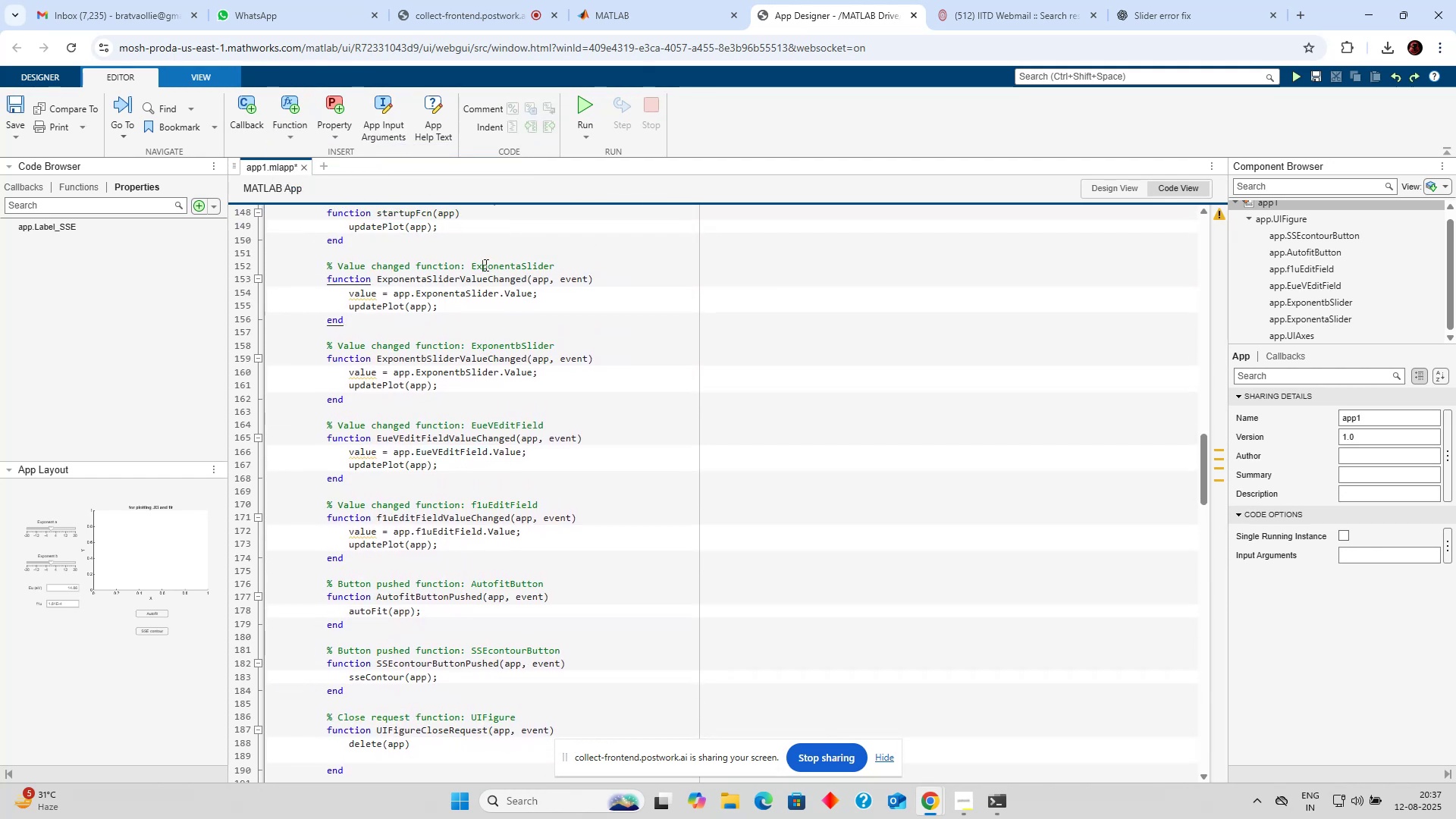 
double_click([485, 265])
 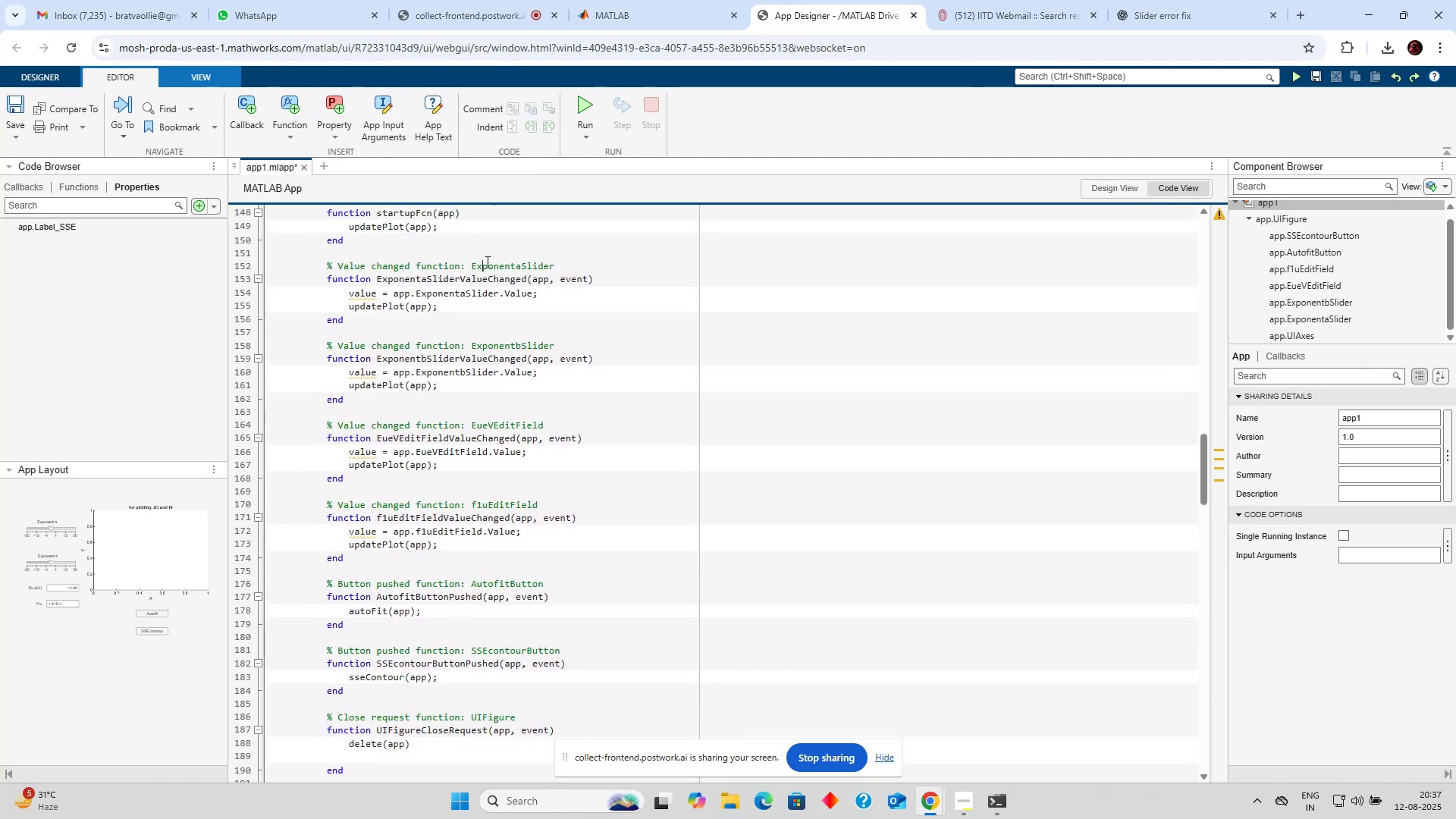 
scroll: coordinate [487, 262], scroll_direction: up, amount: 3.0
 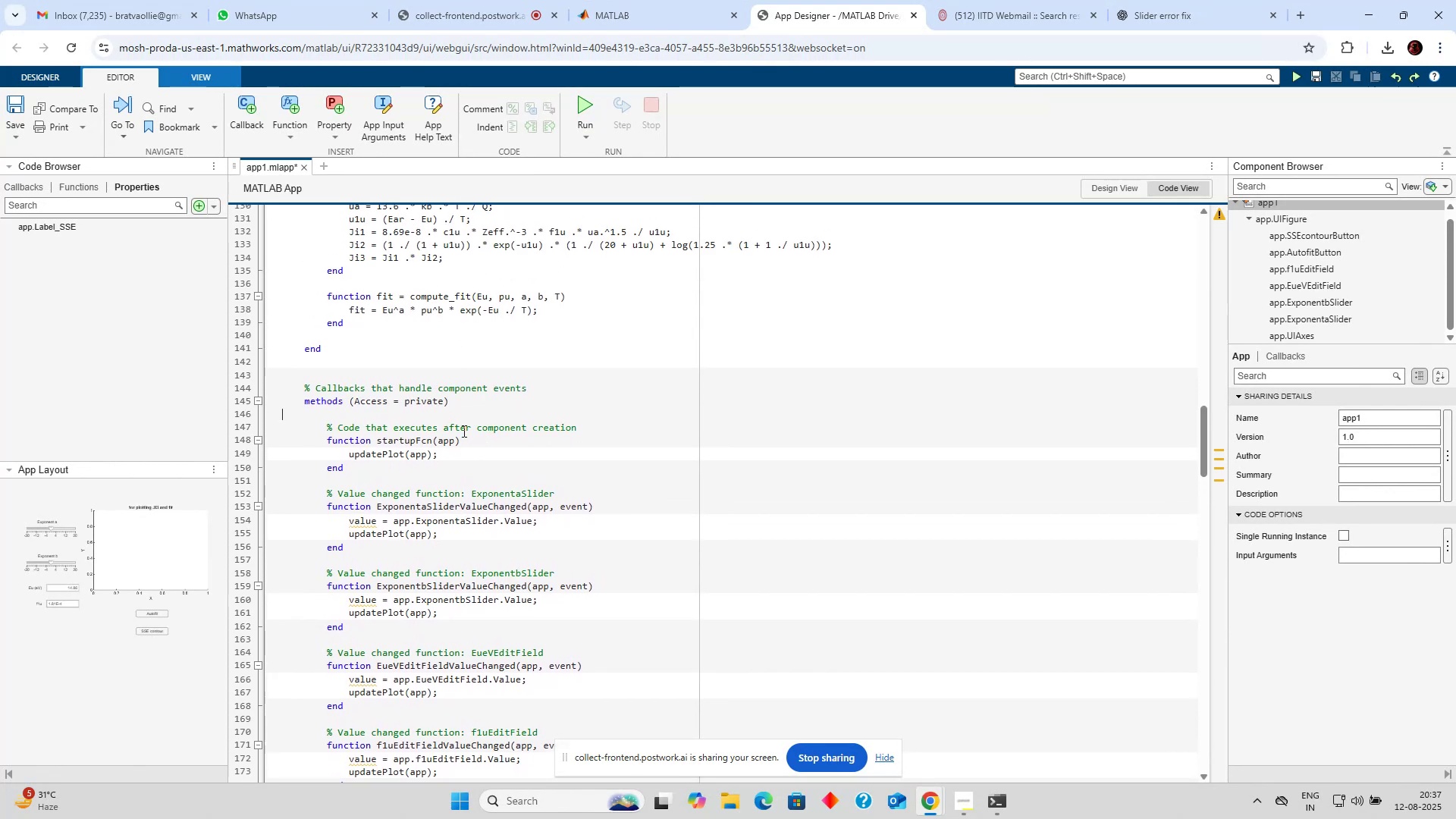 
double_click([460, 450])
 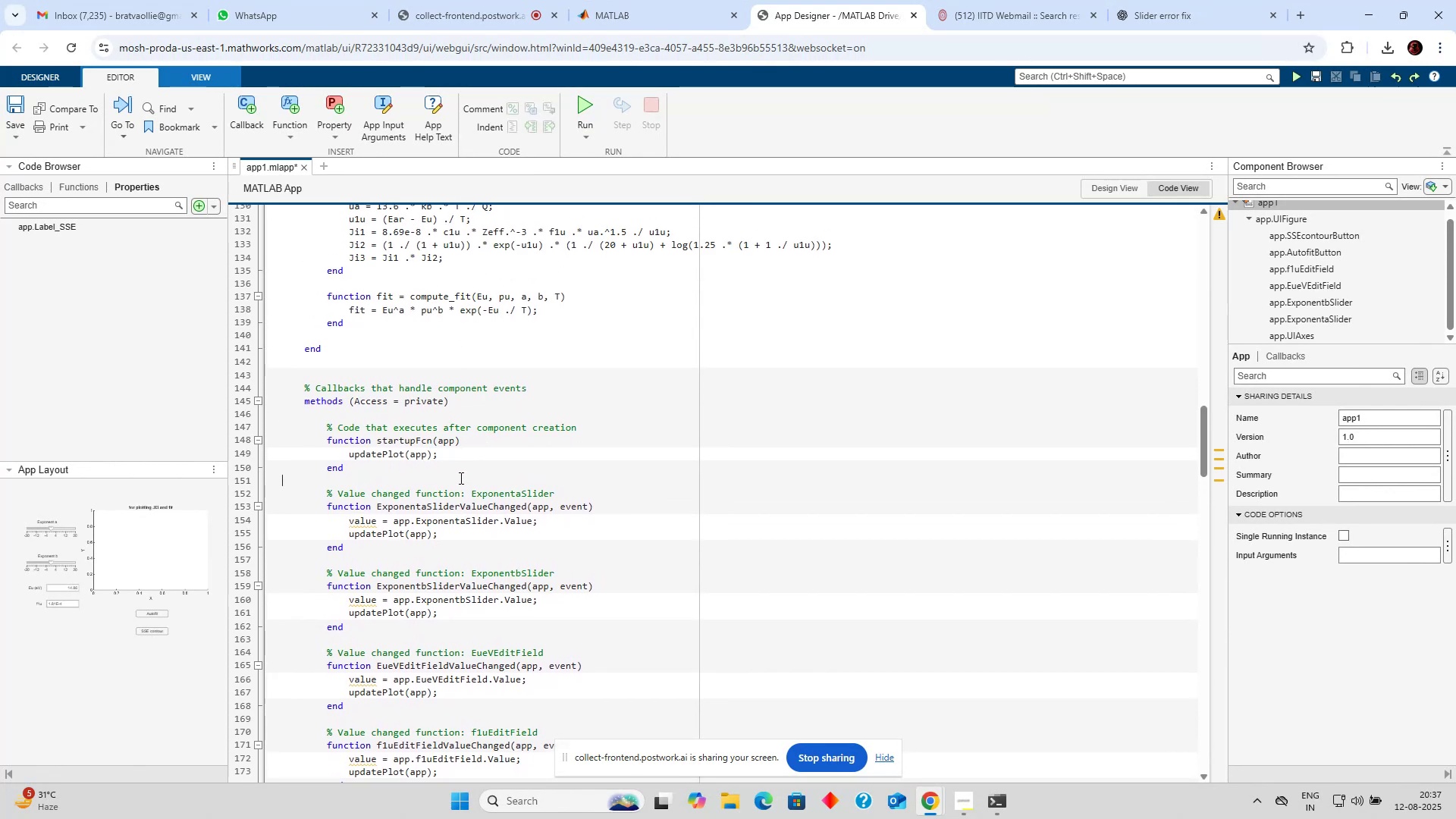 
triple_click([460, 478])
 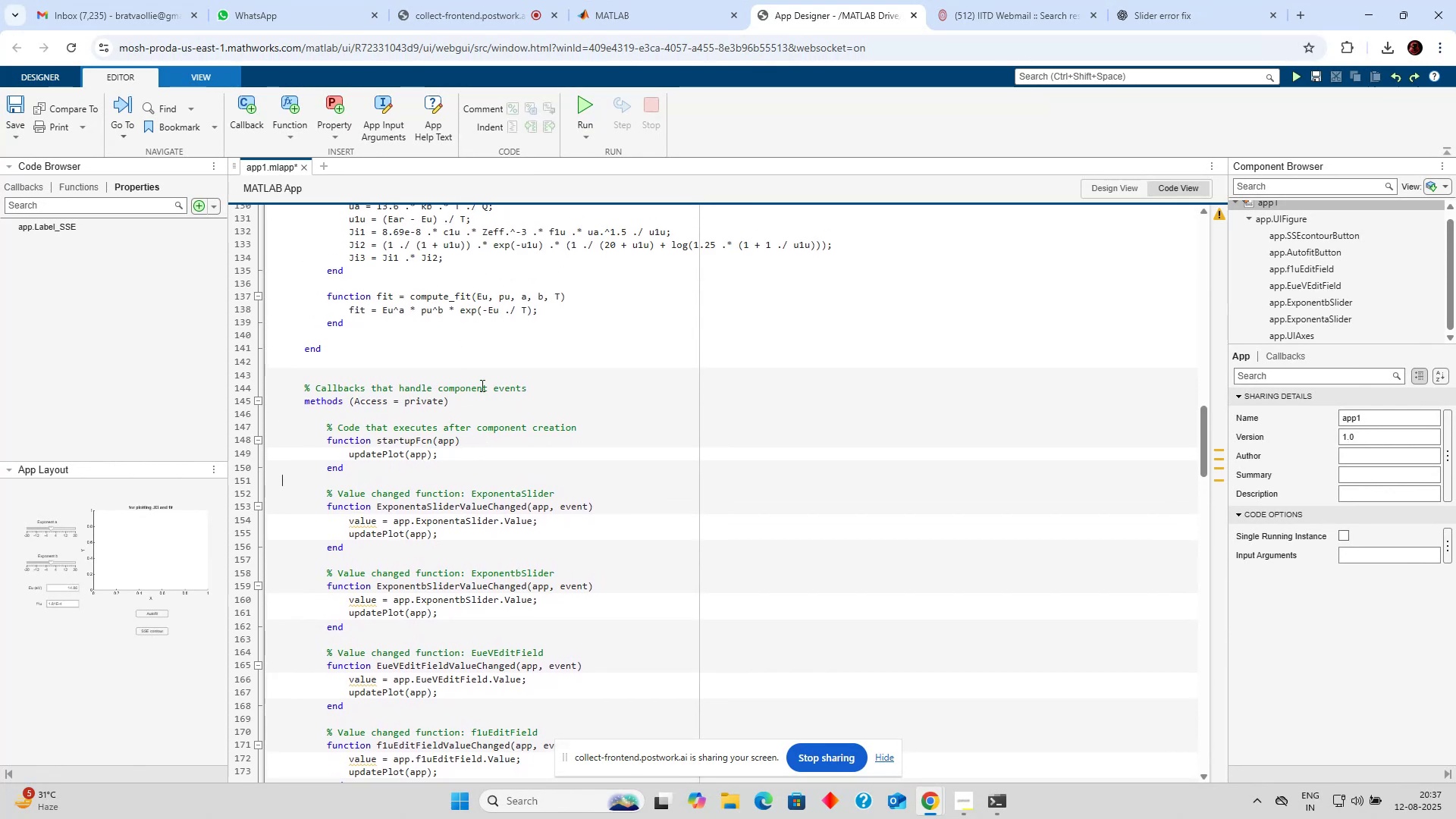 
scroll: coordinate [485, 369], scroll_direction: down, amount: 11.0
 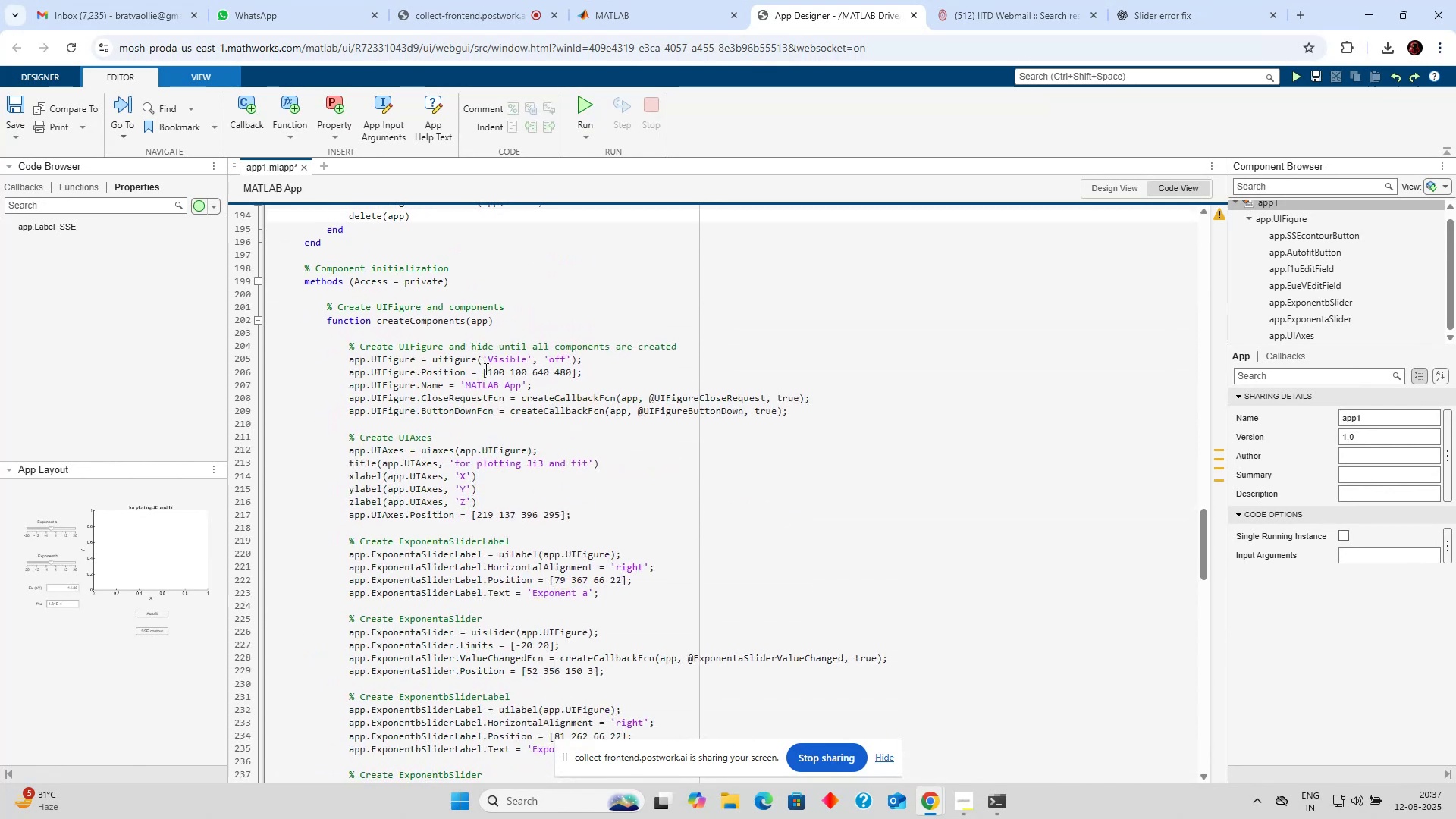 
scroll: coordinate [485, 369], scroll_direction: up, amount: 2.0
 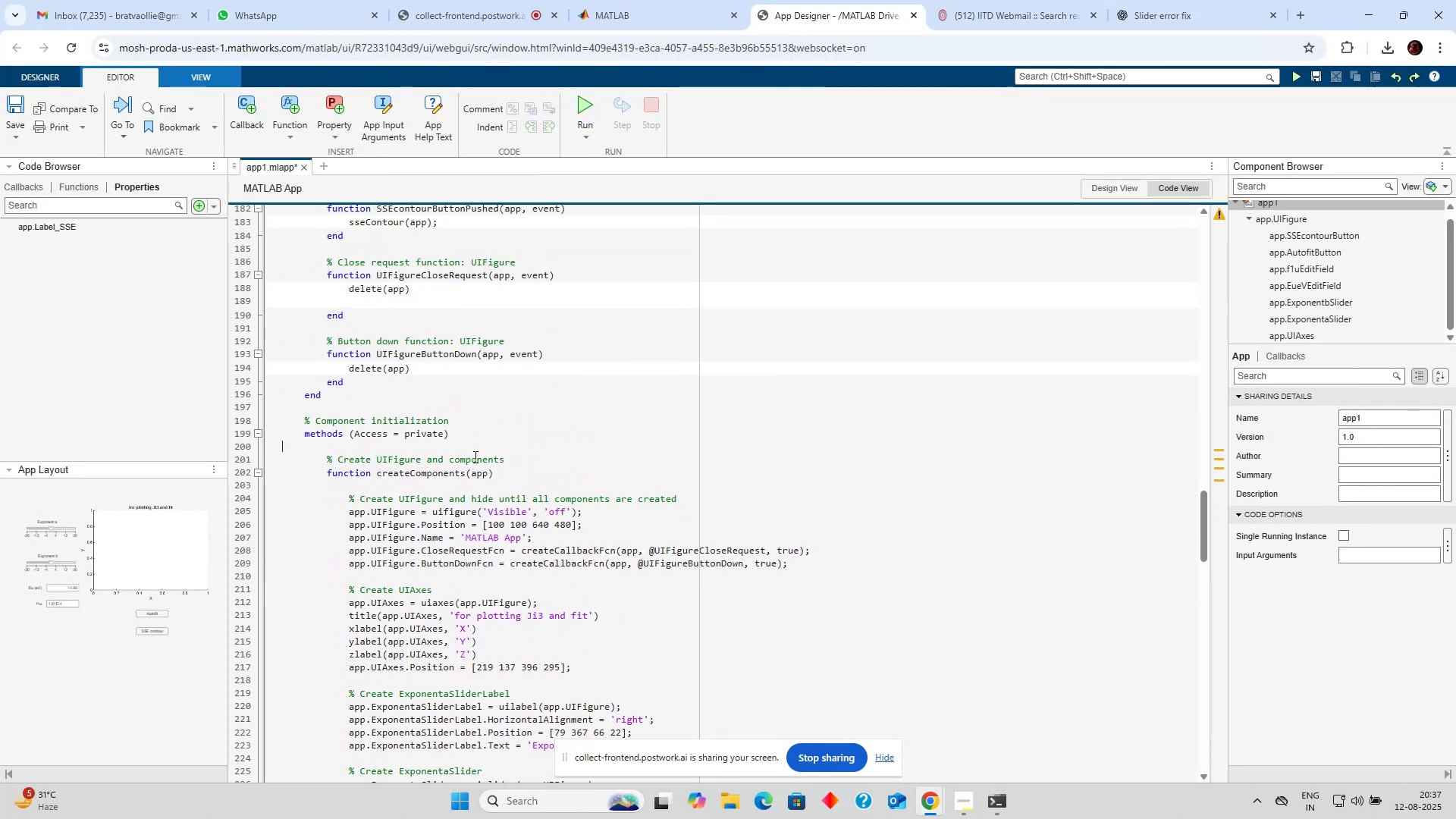 
double_click([489, 472])
 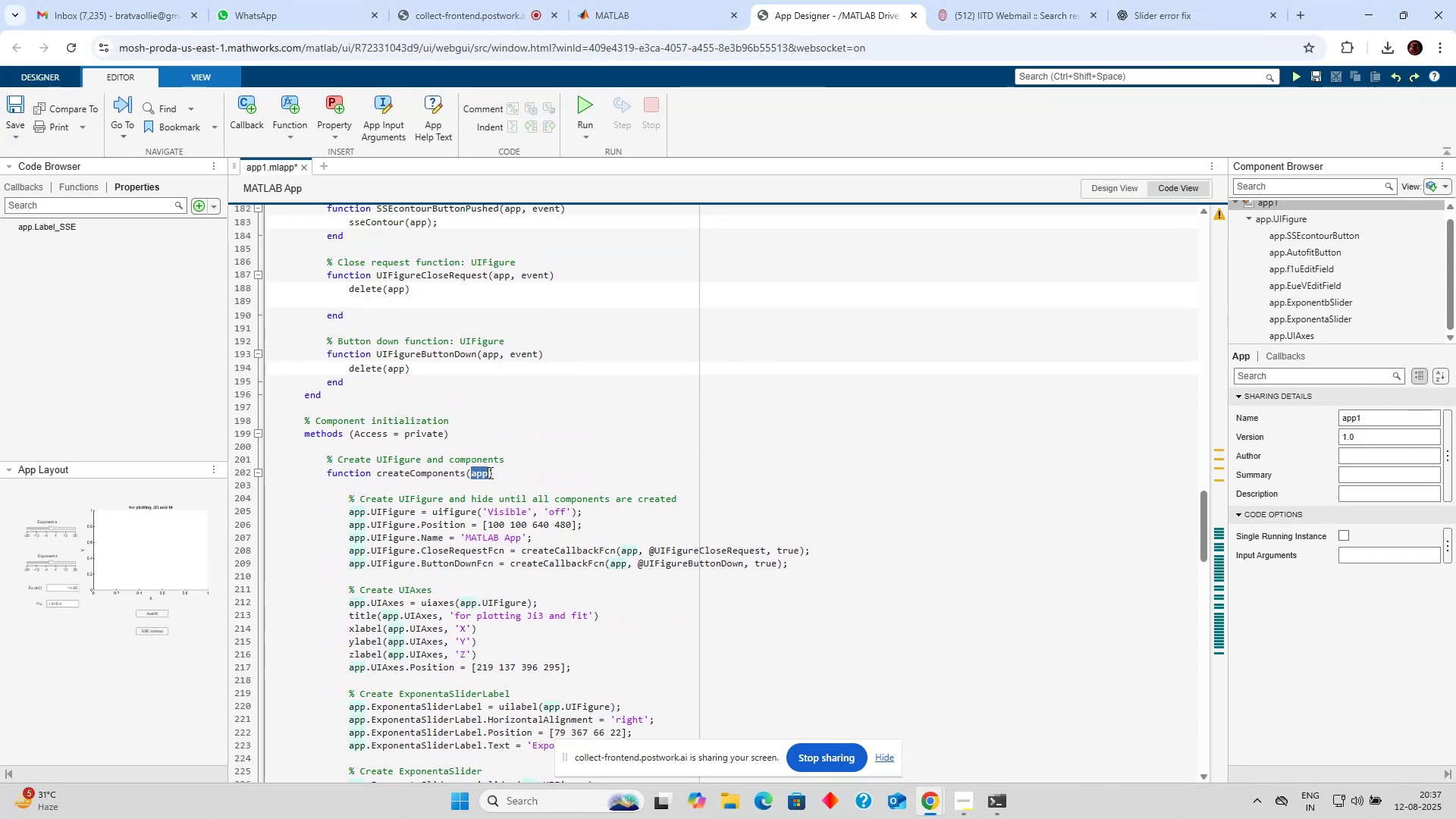 
triple_click([489, 472])
 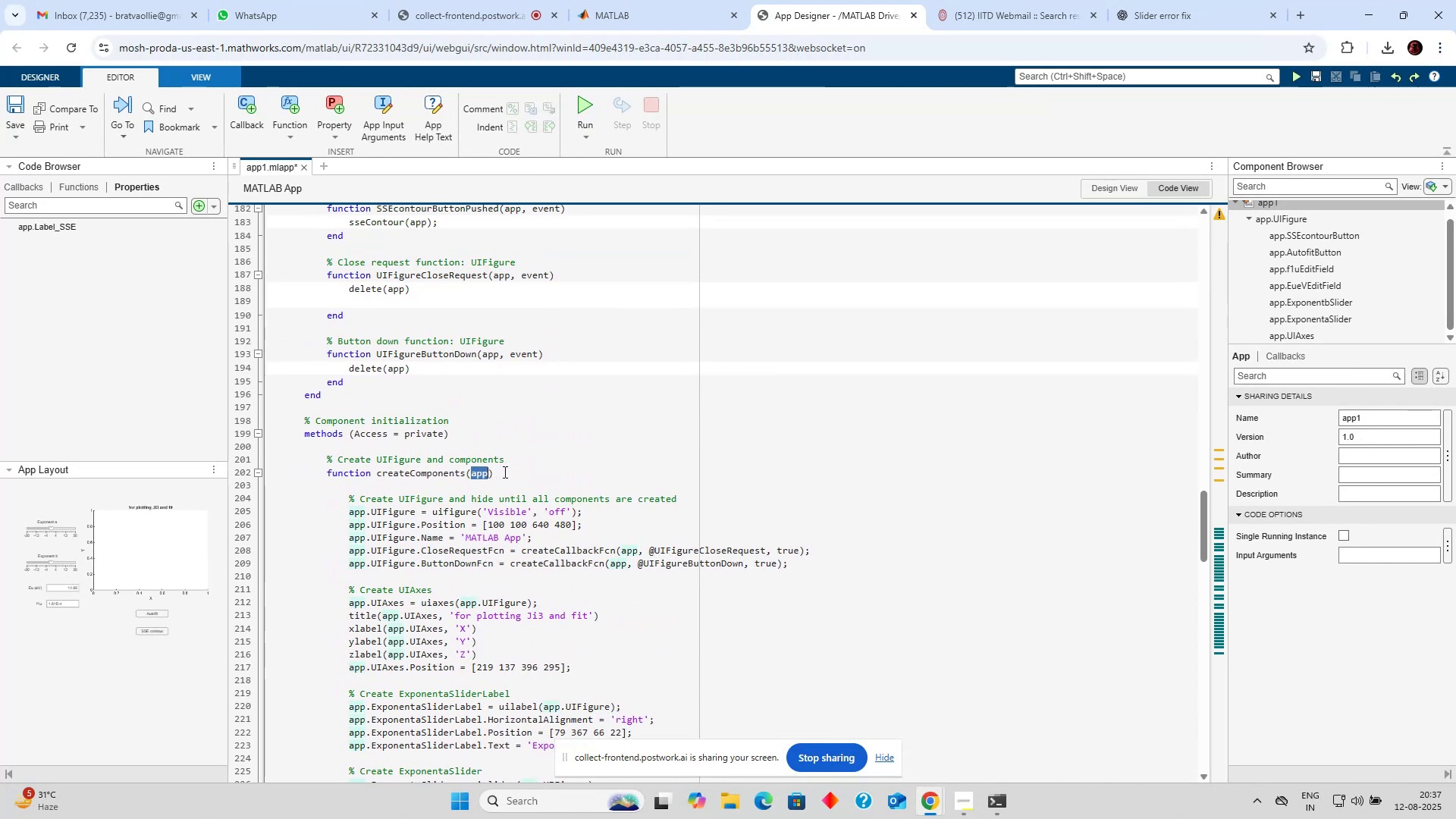 
triple_click([504, 472])
 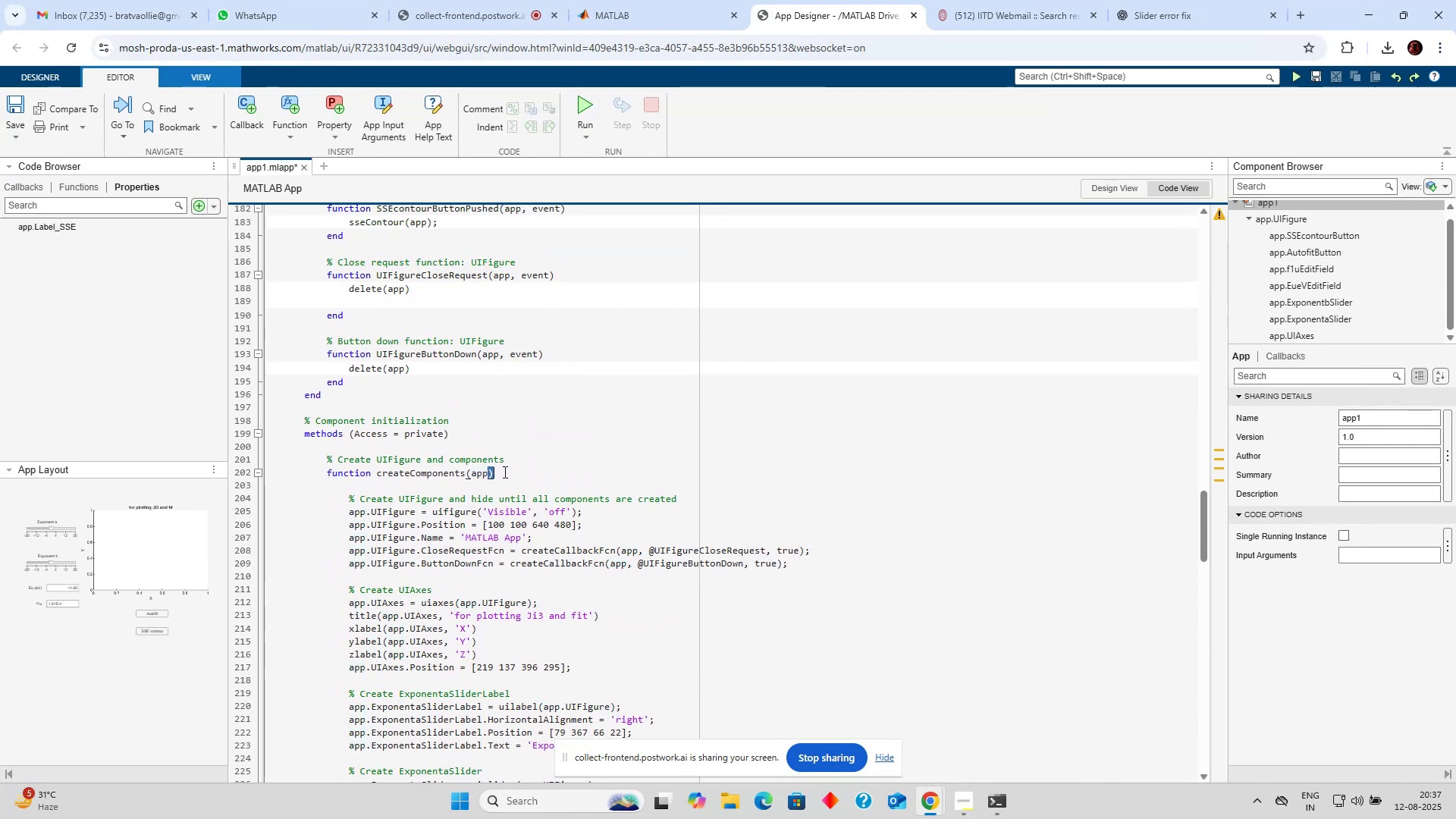 
triple_click([504, 472])
 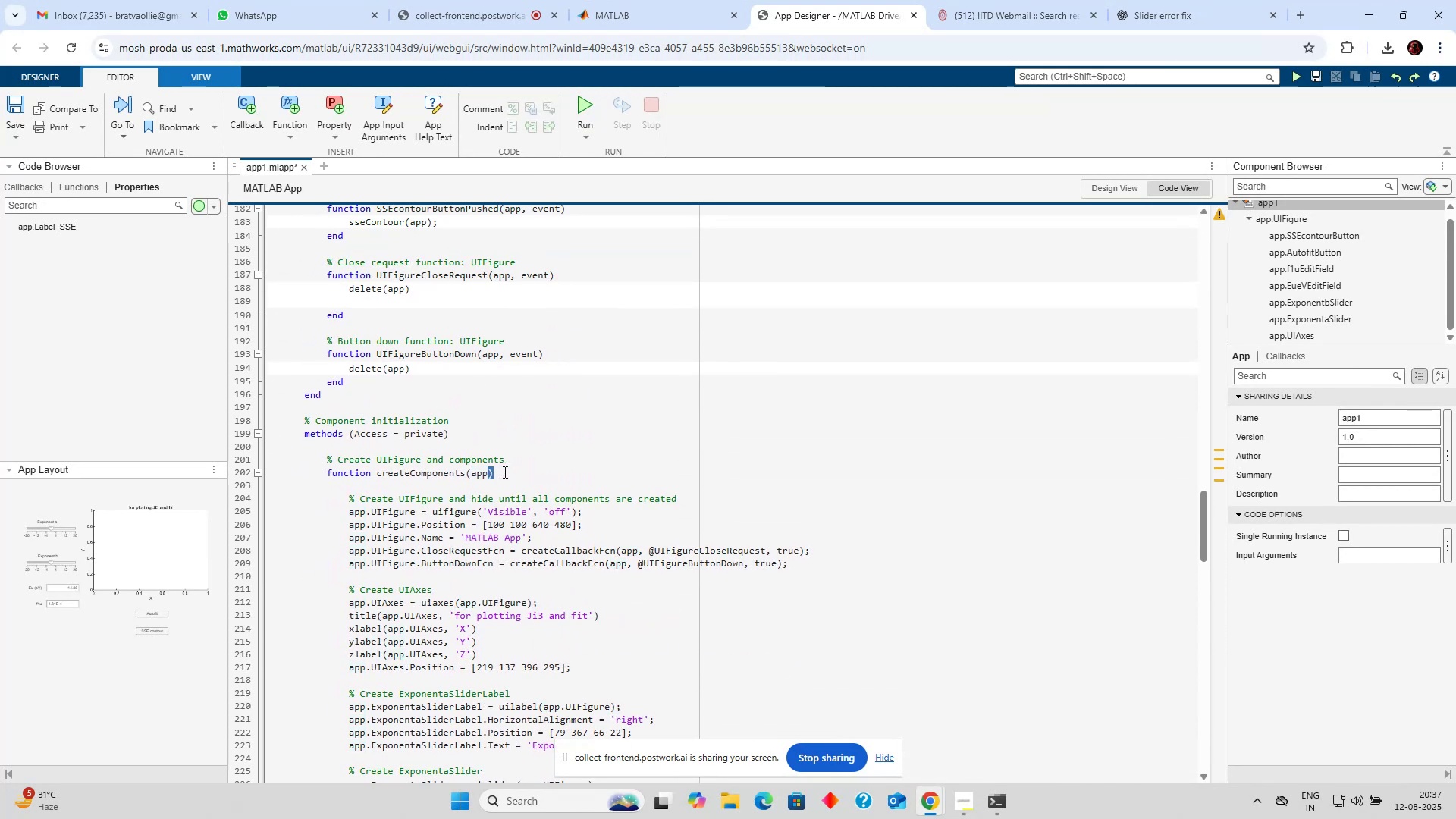 
key(Enter)
 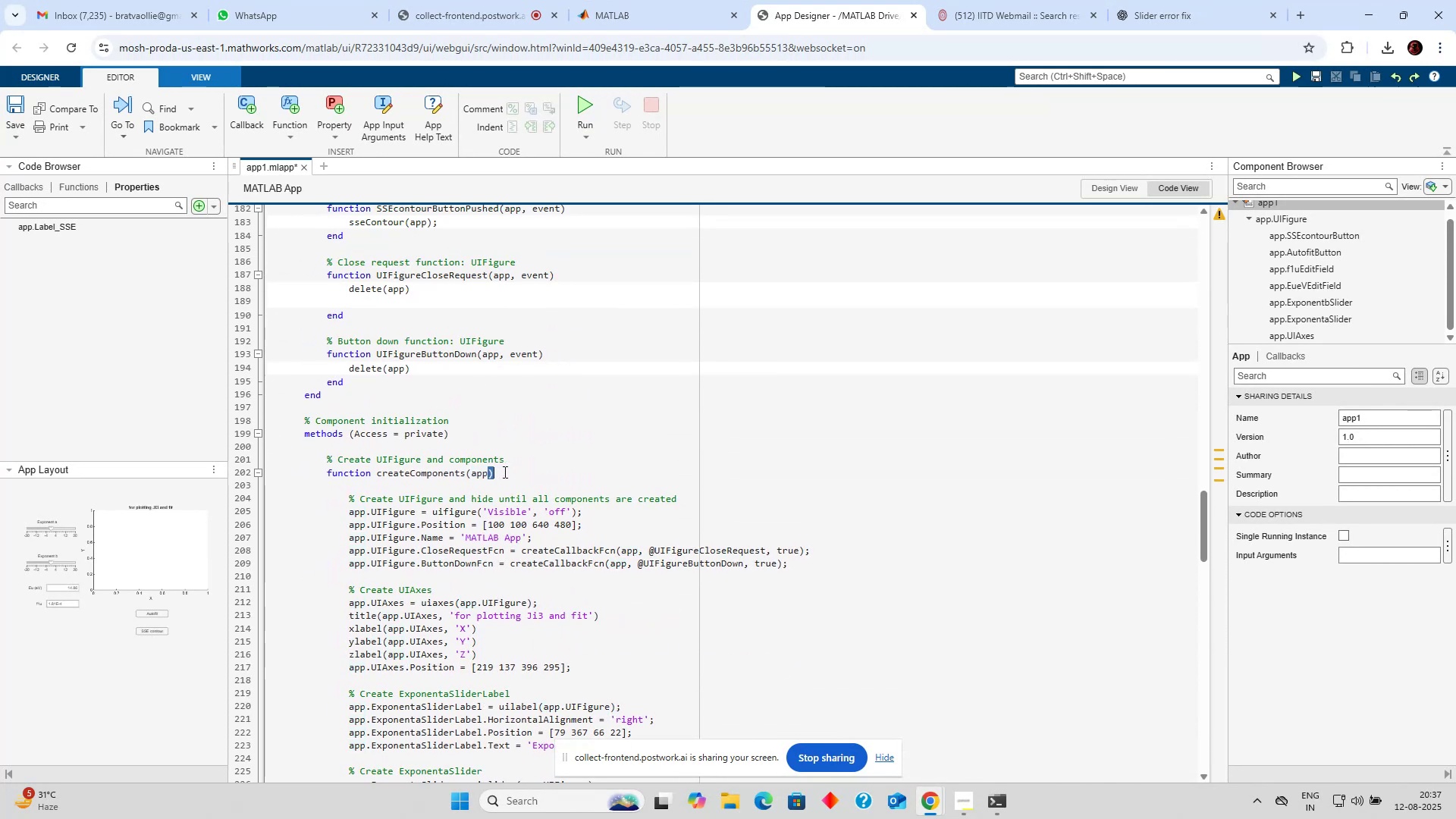 
key(Enter)
 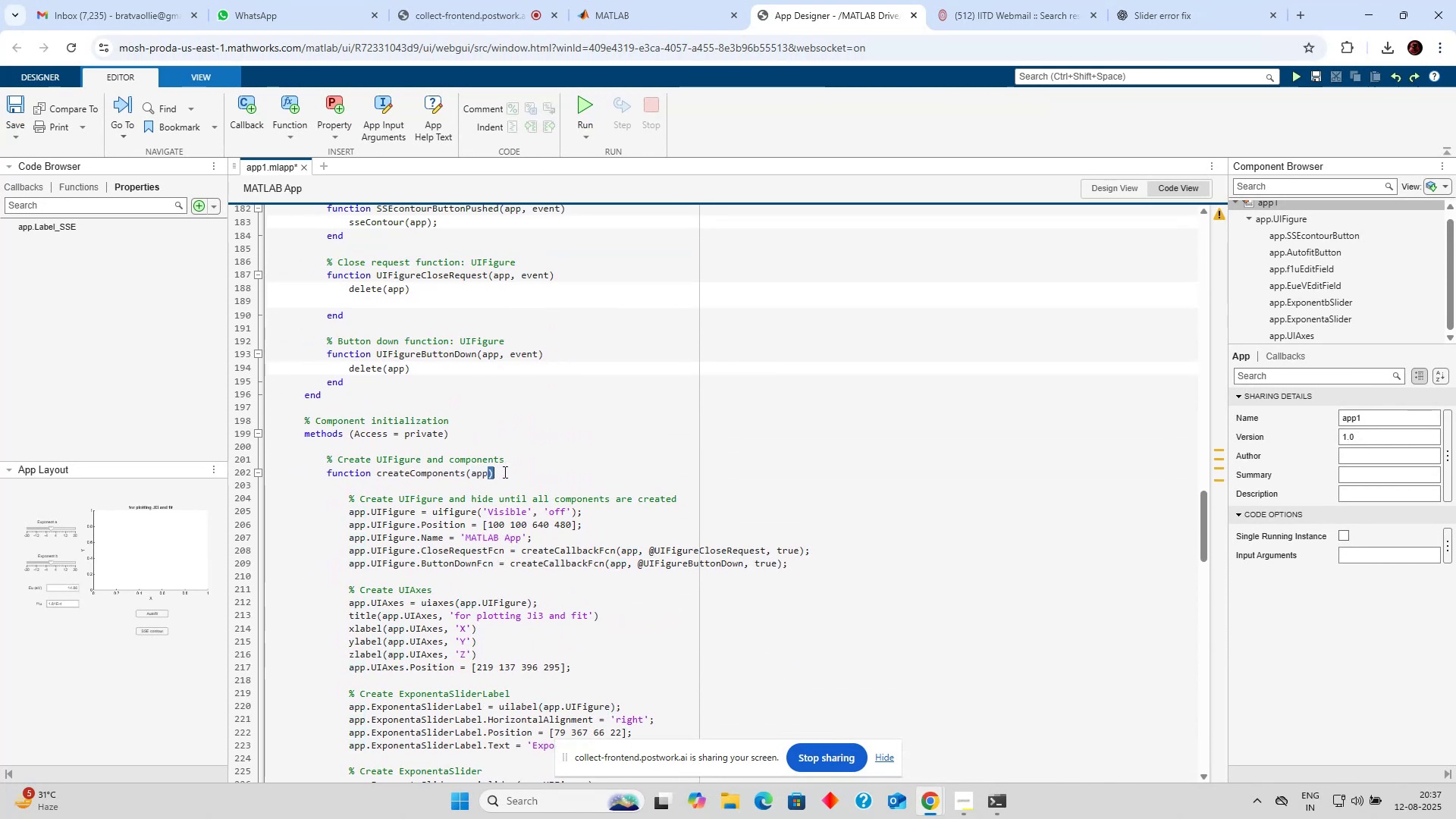 
key(Enter)
 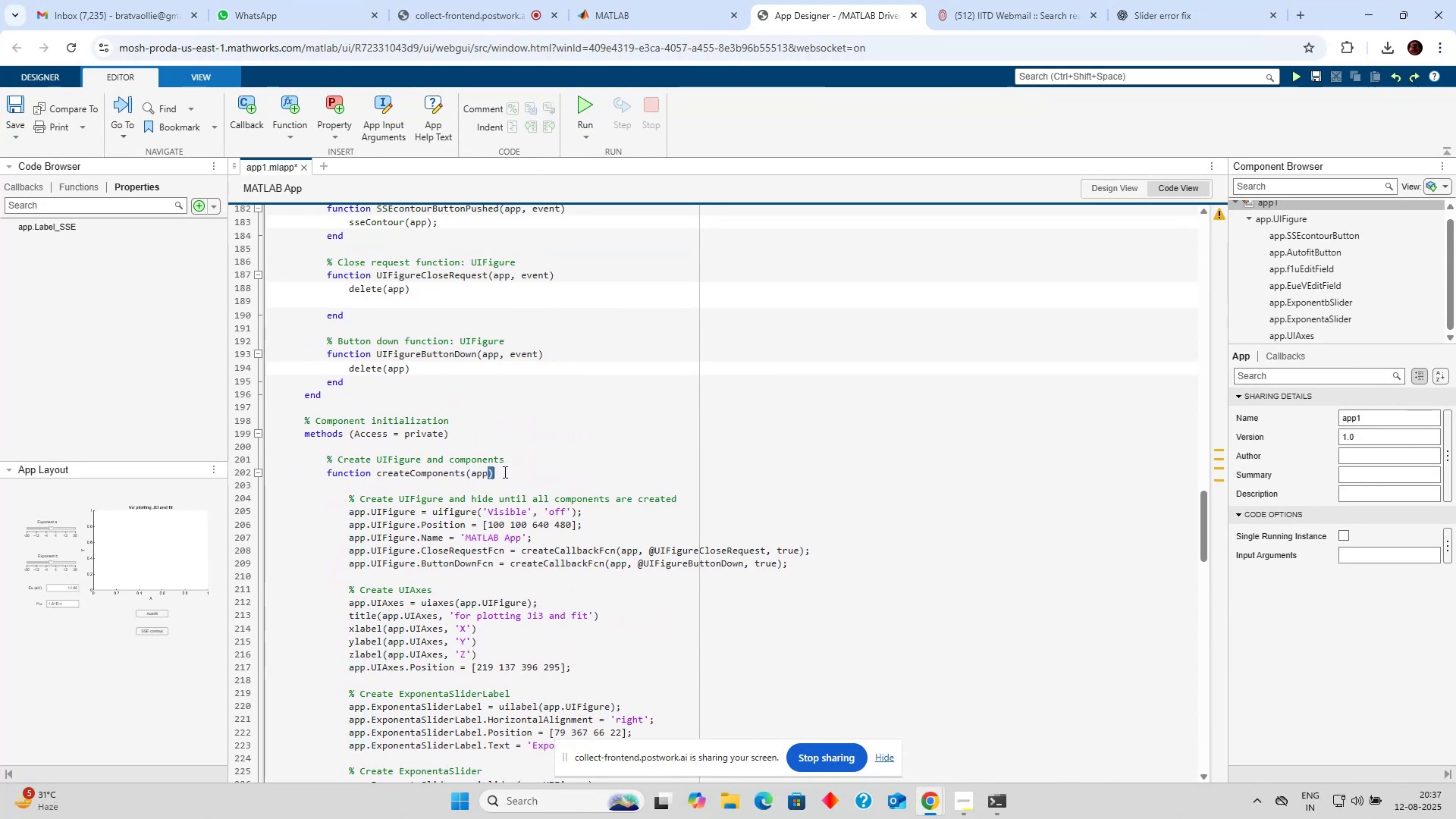 
key(Enter)
 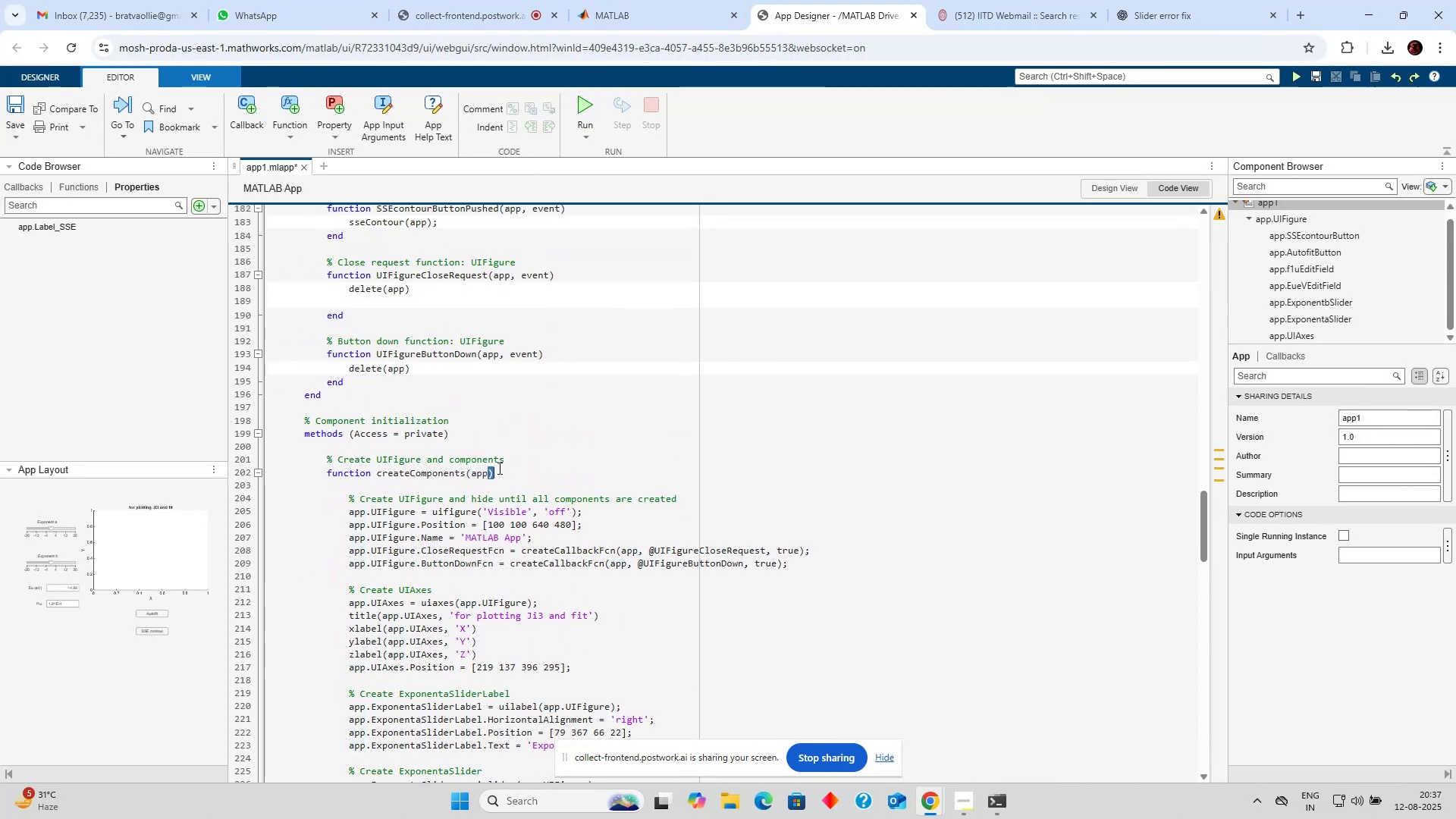 
left_click([500, 472])
 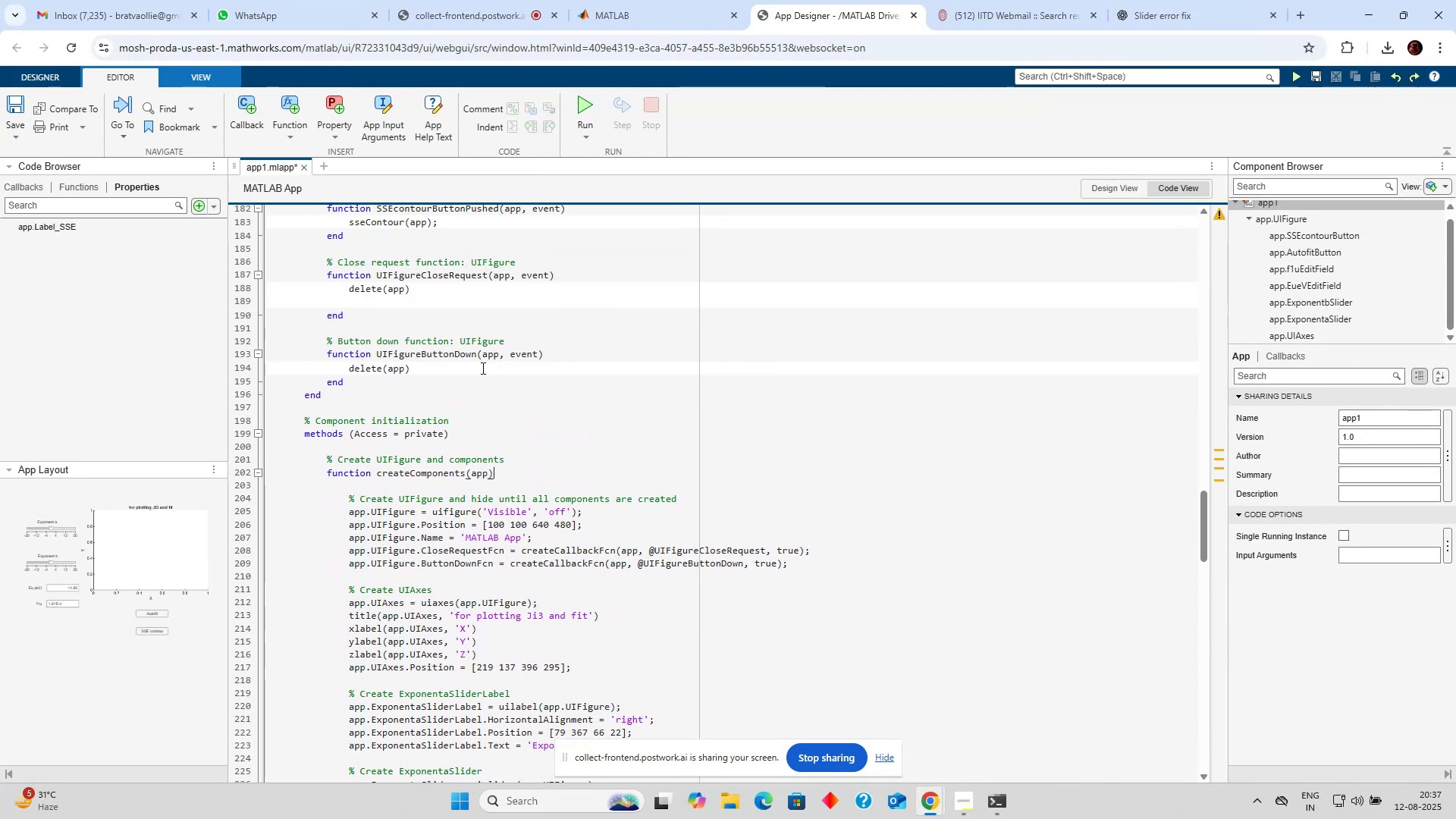 
scroll: coordinate [436, 349], scroll_direction: up, amount: 10.0
 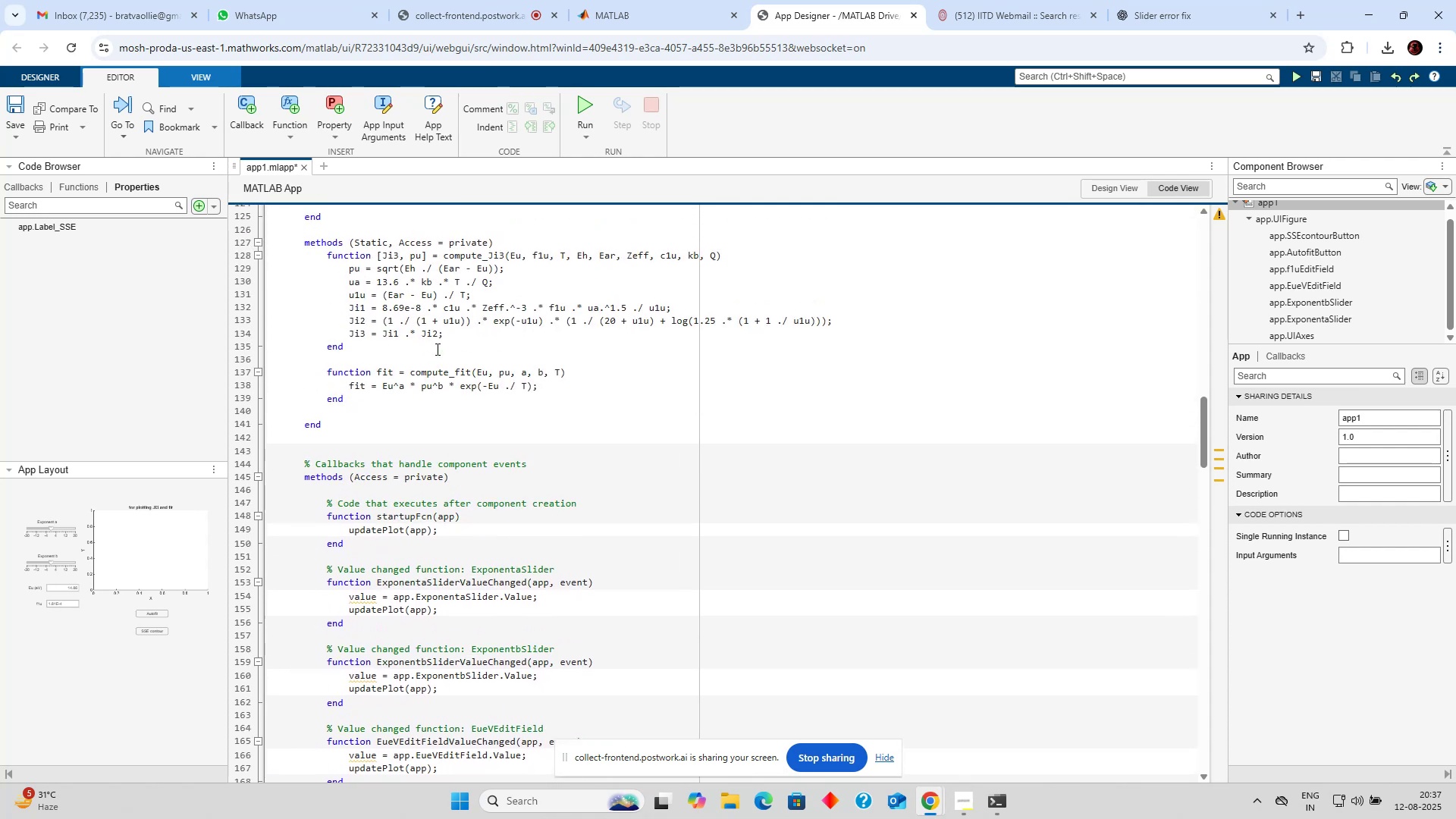 
scroll: coordinate [436, 349], scroll_direction: down, amount: 2.0
 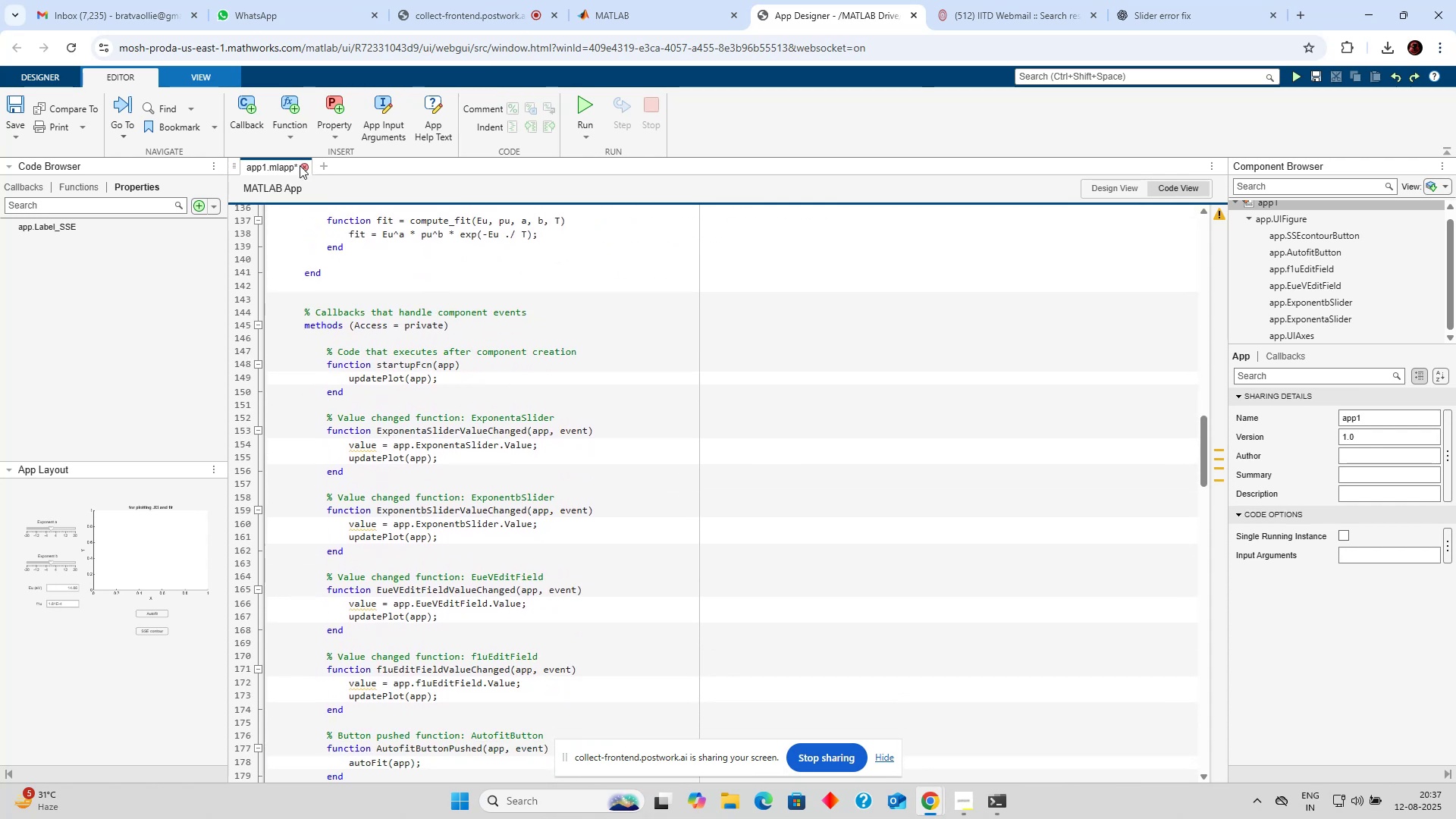 
left_click([284, 130])
 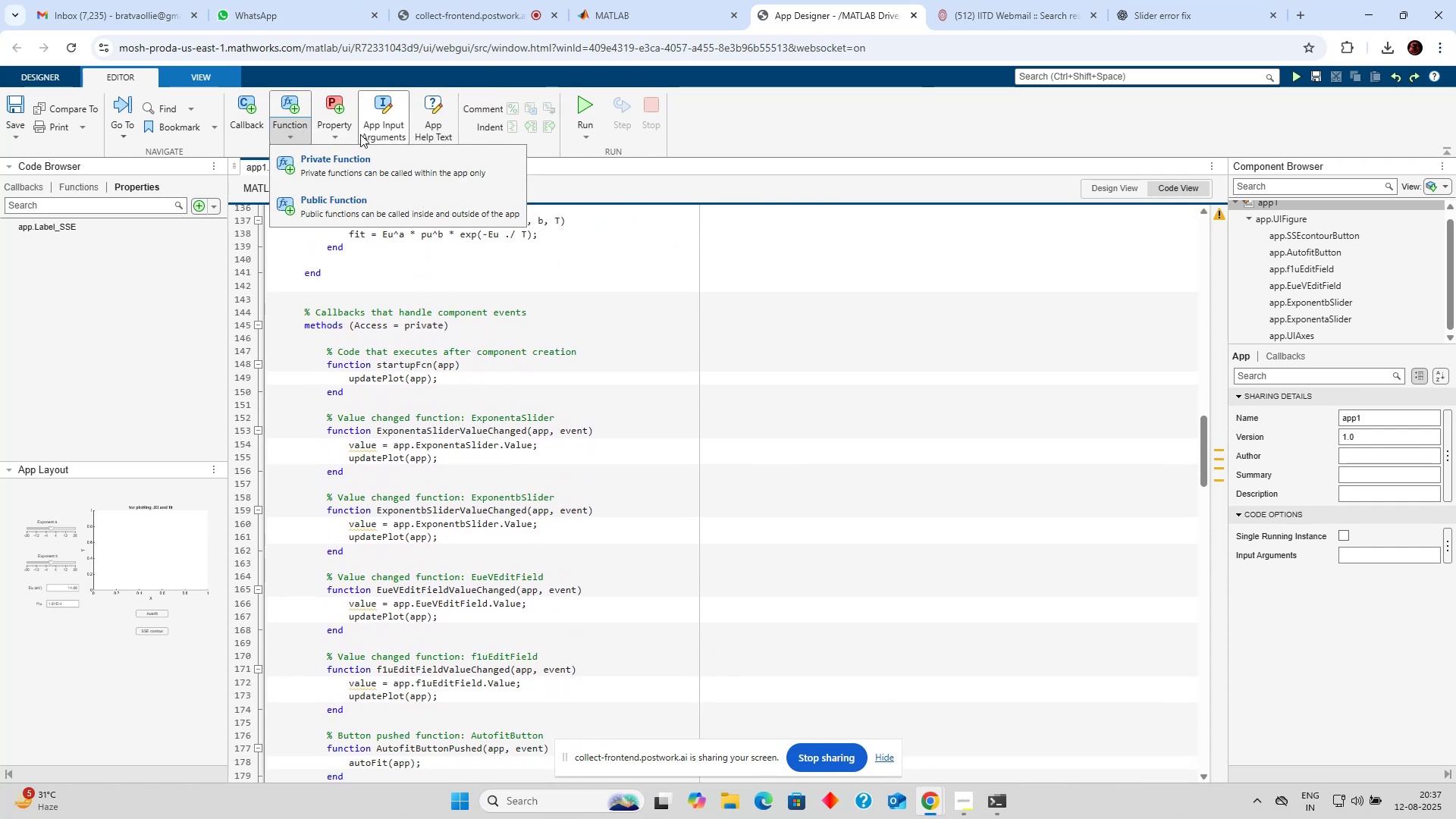 
left_click([344, 134])
 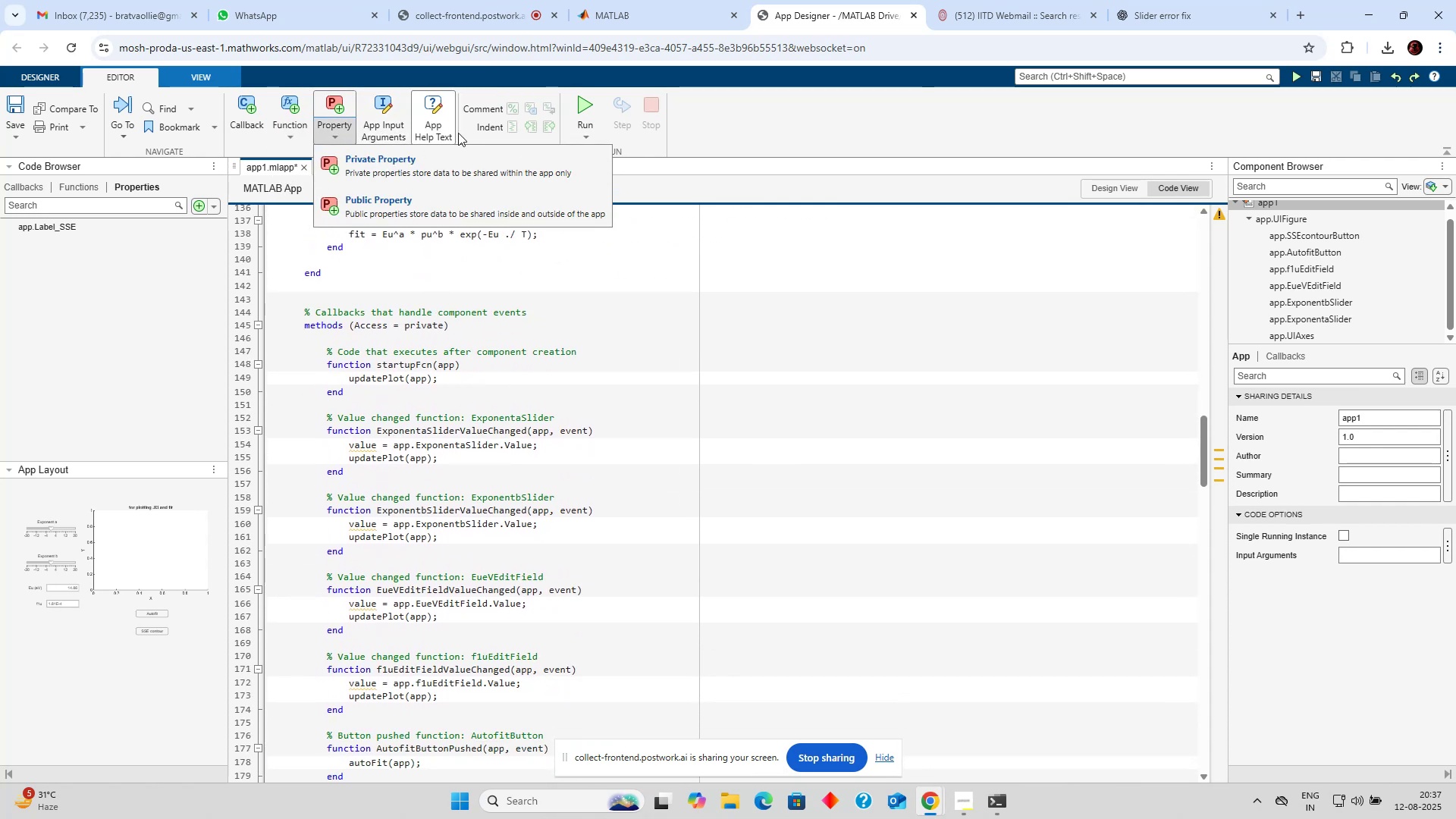 
left_click([805, 149])
 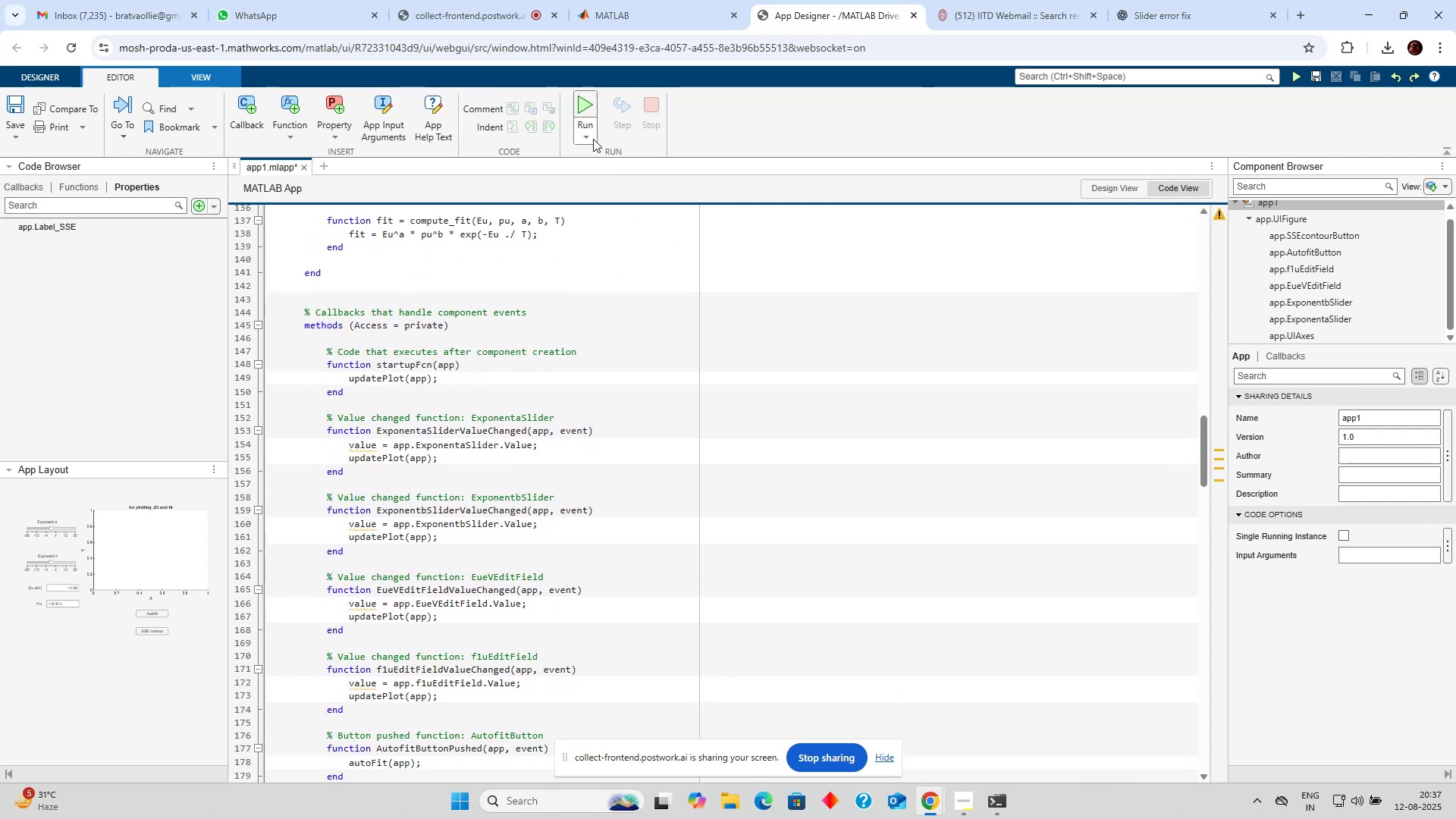 
left_click([593, 139])
 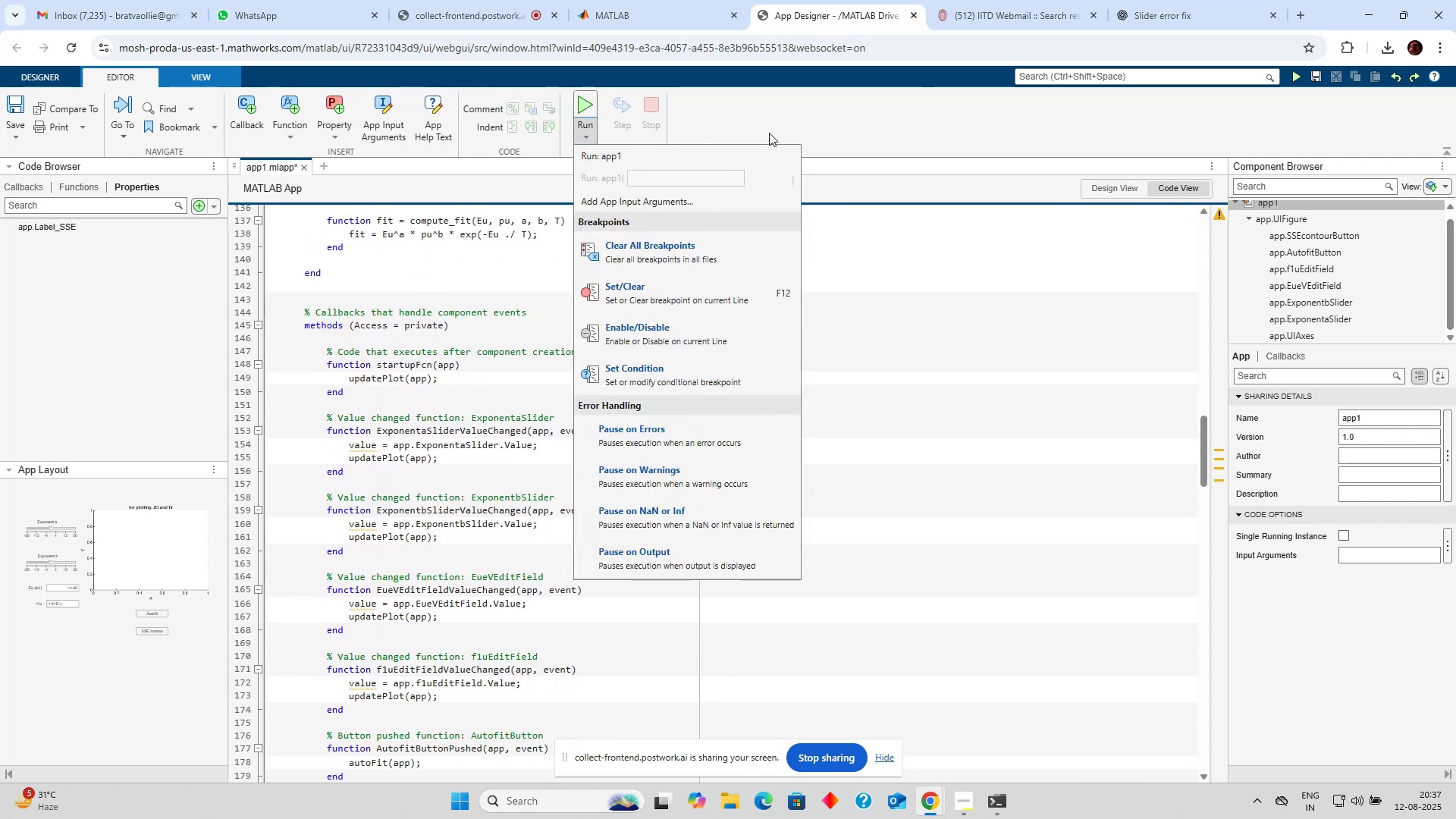 
left_click([804, 130])
 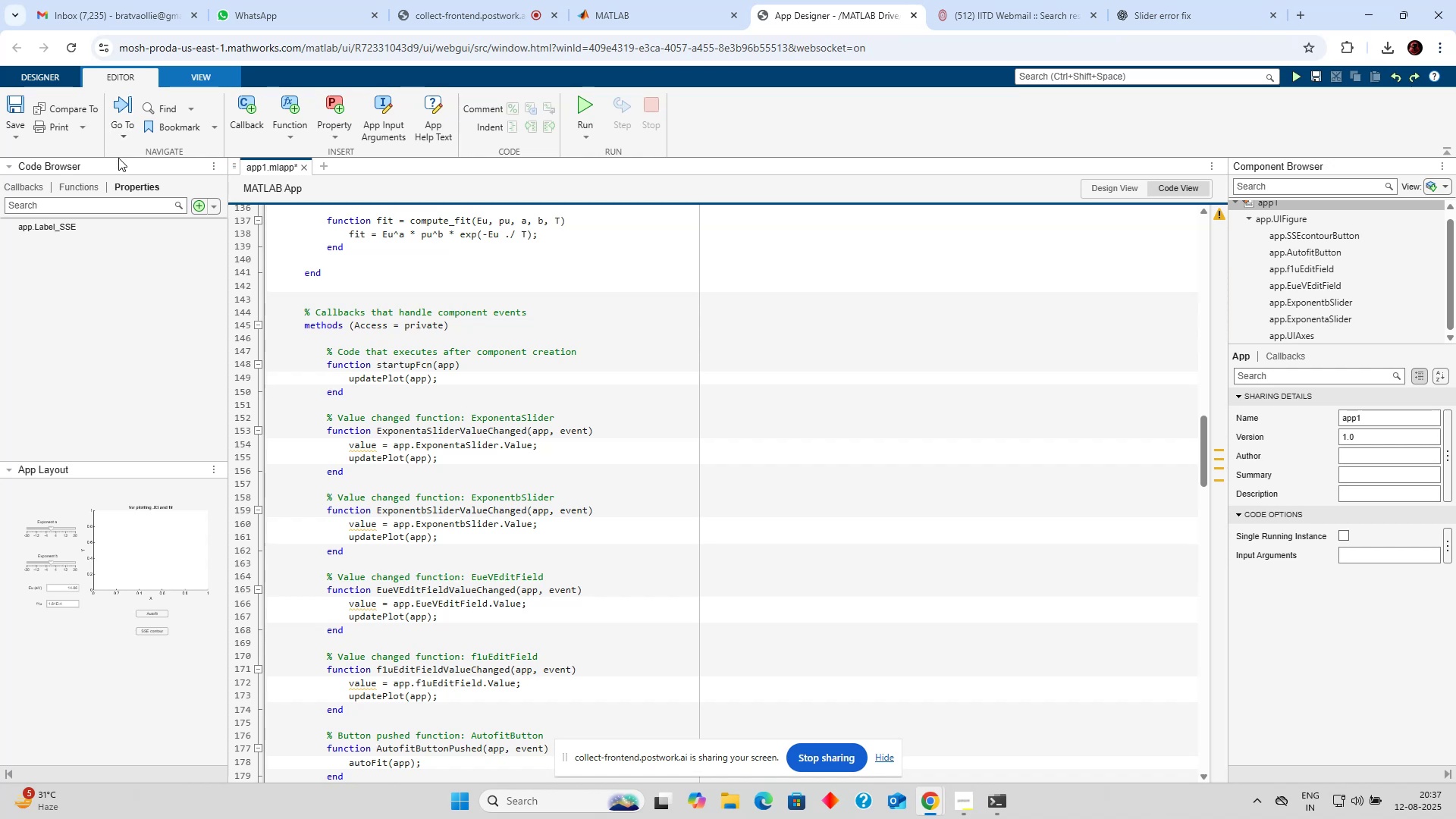 
left_click([92, 187])
 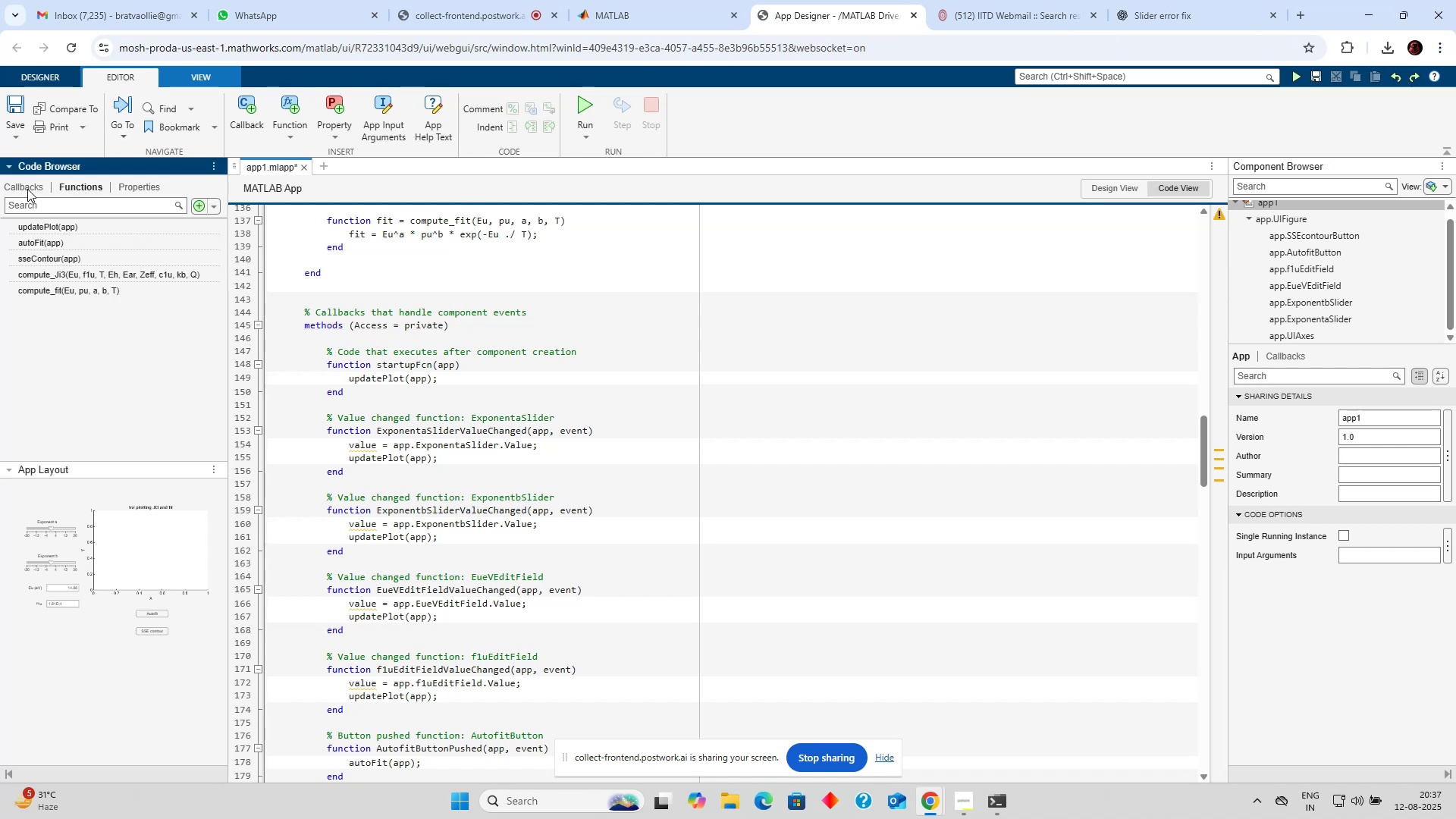 
left_click([27, 189])
 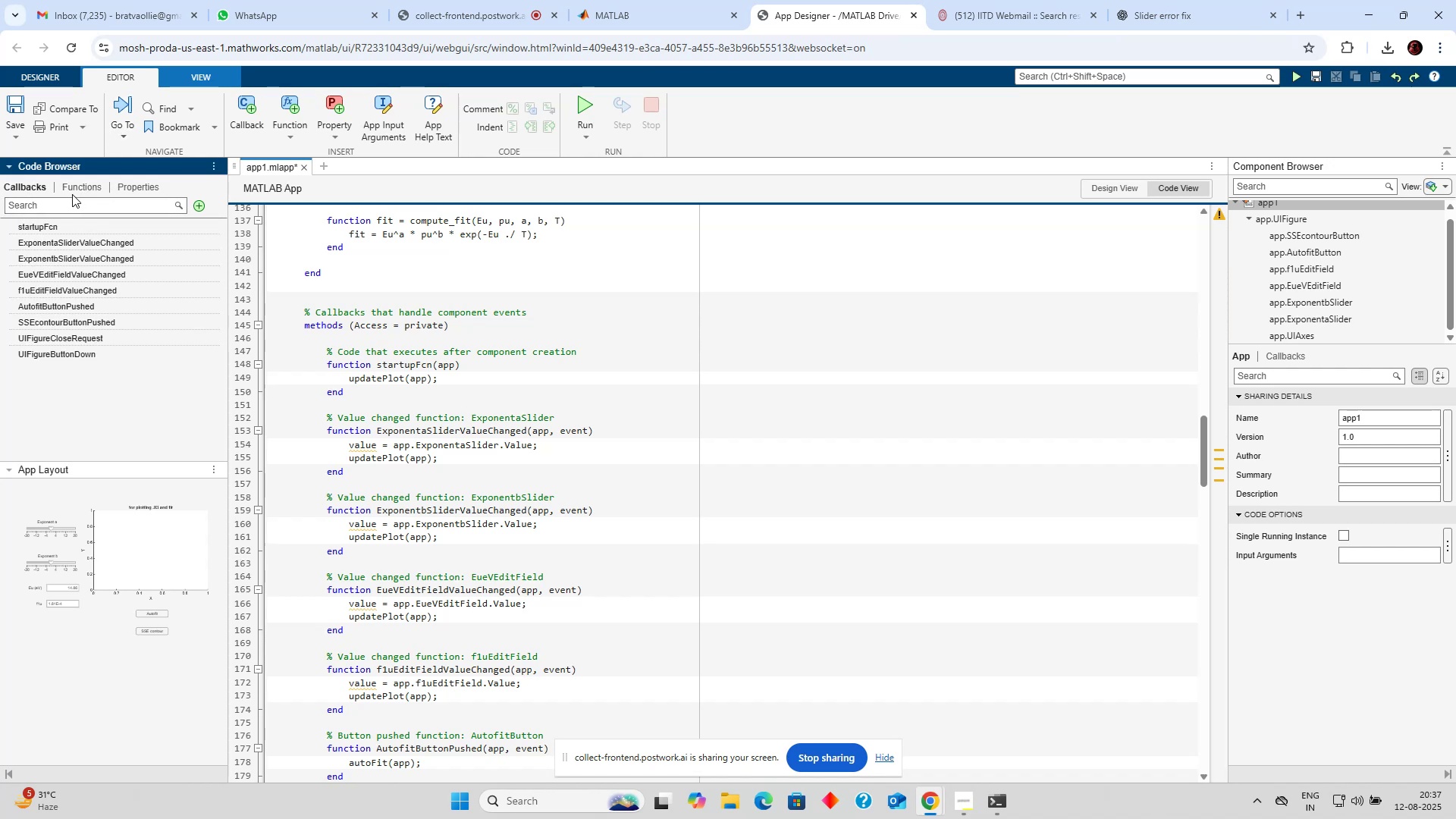 
left_click([73, 188])
 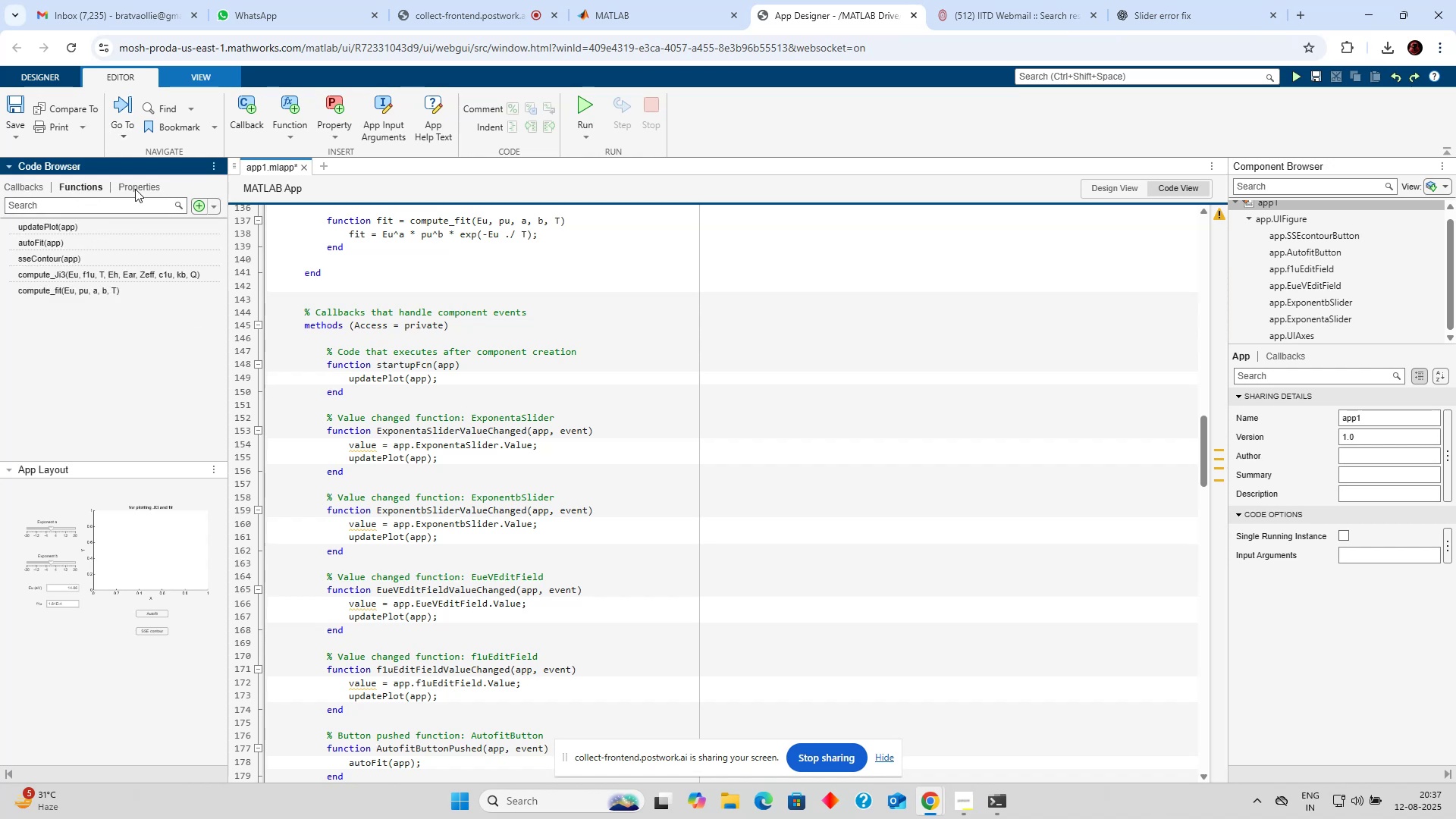 
left_click([135, 189])
 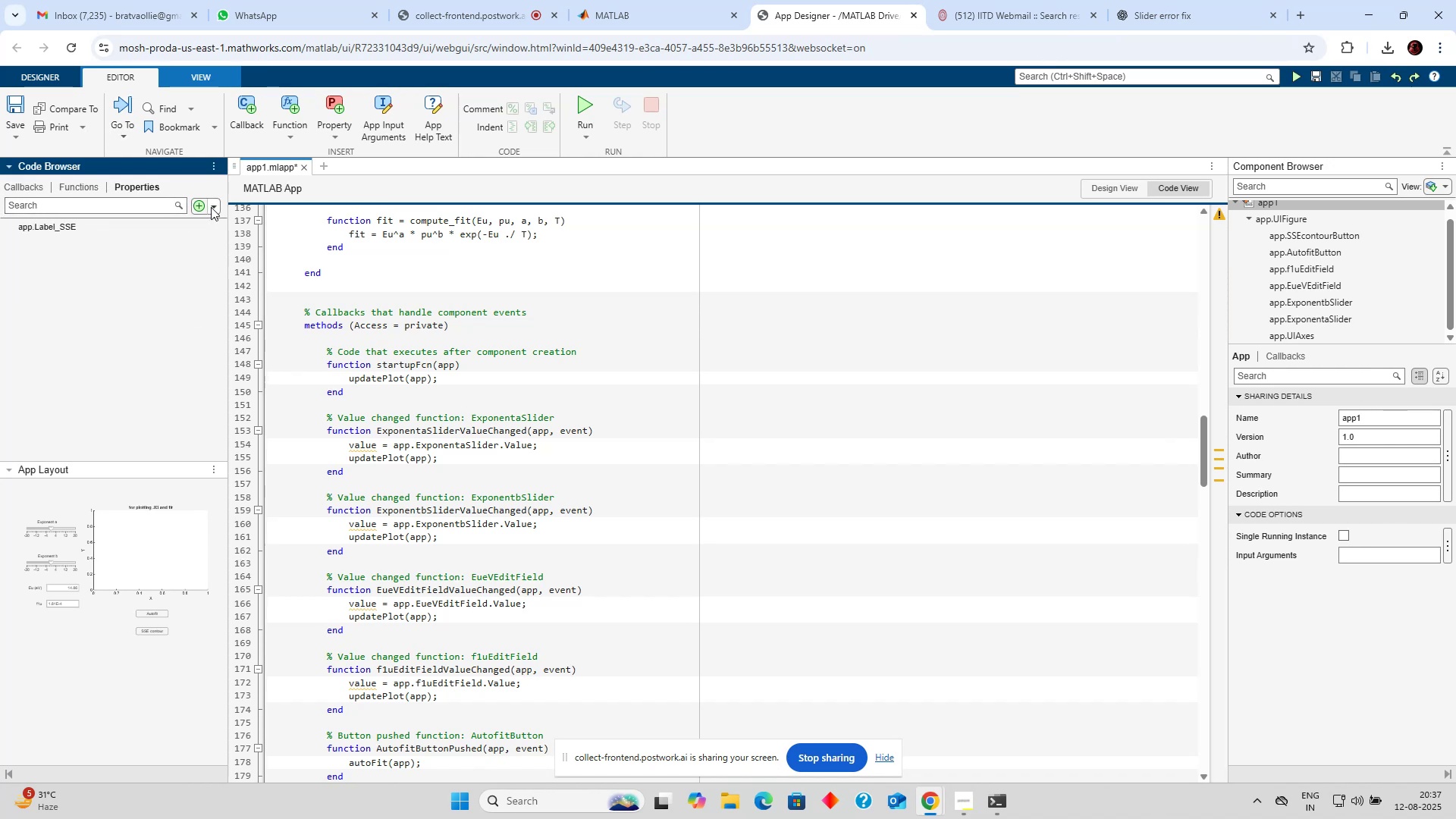 
left_click([212, 207])
 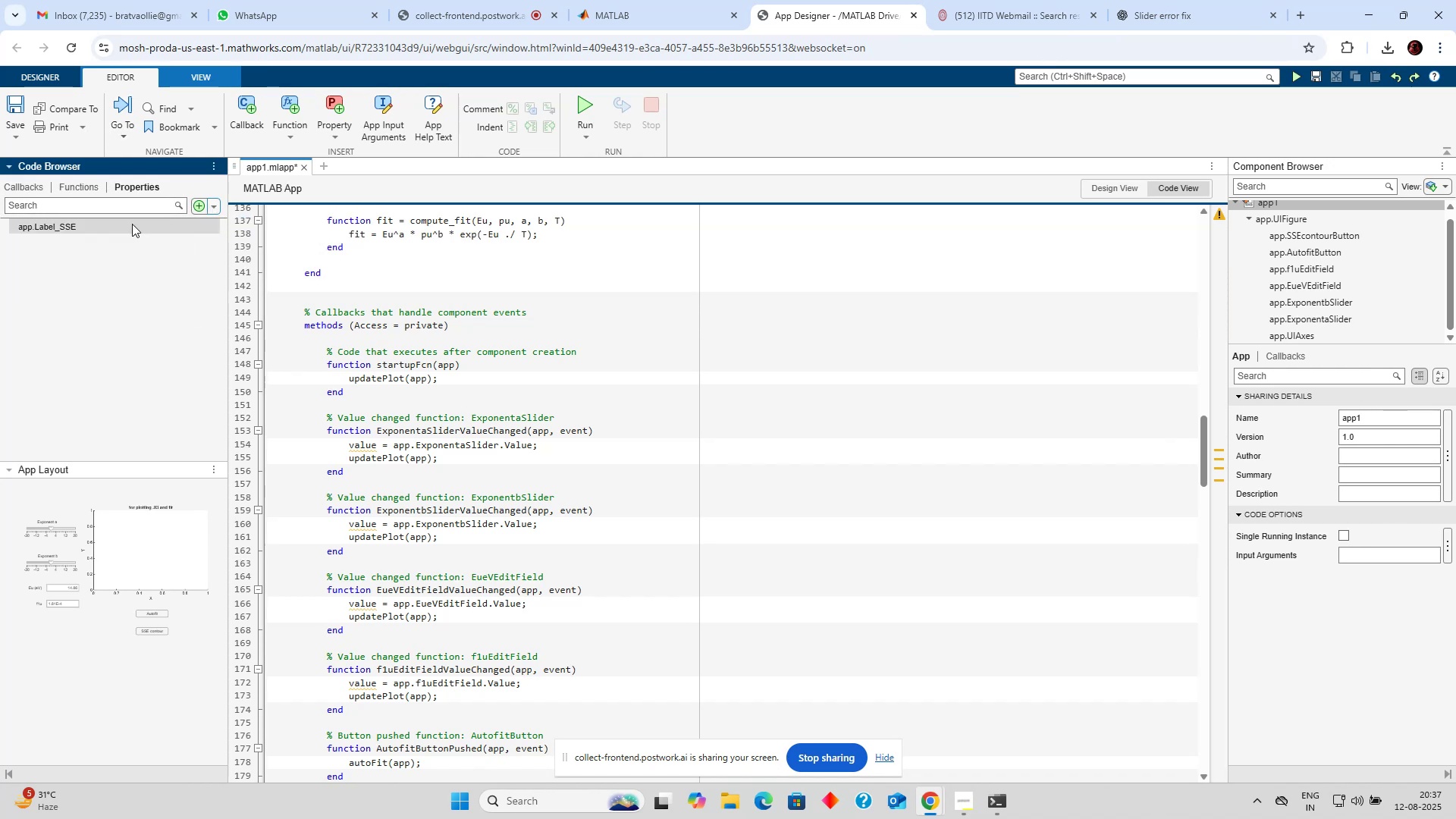 
double_click([87, 227])
 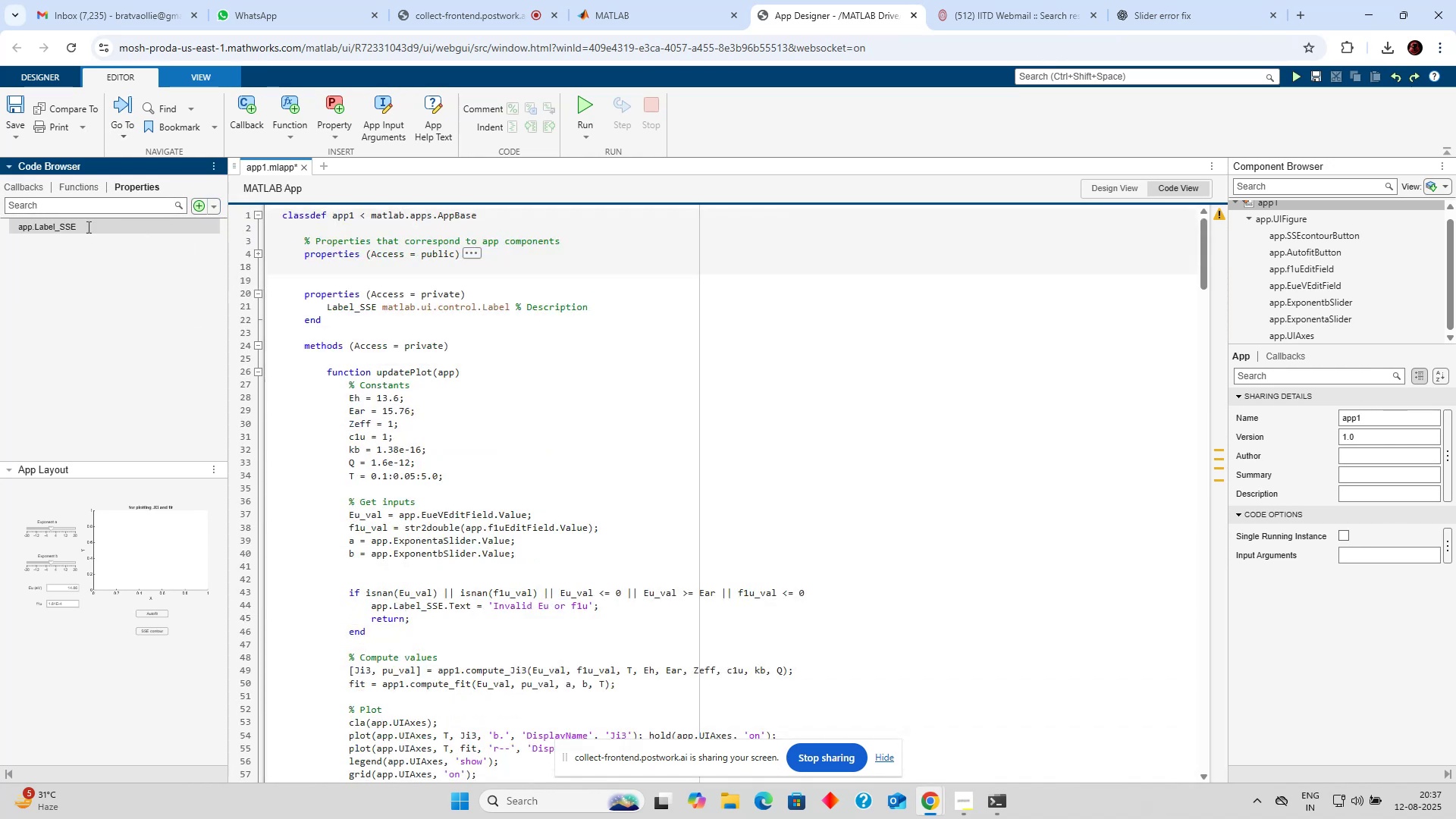 
triple_click([87, 227])
 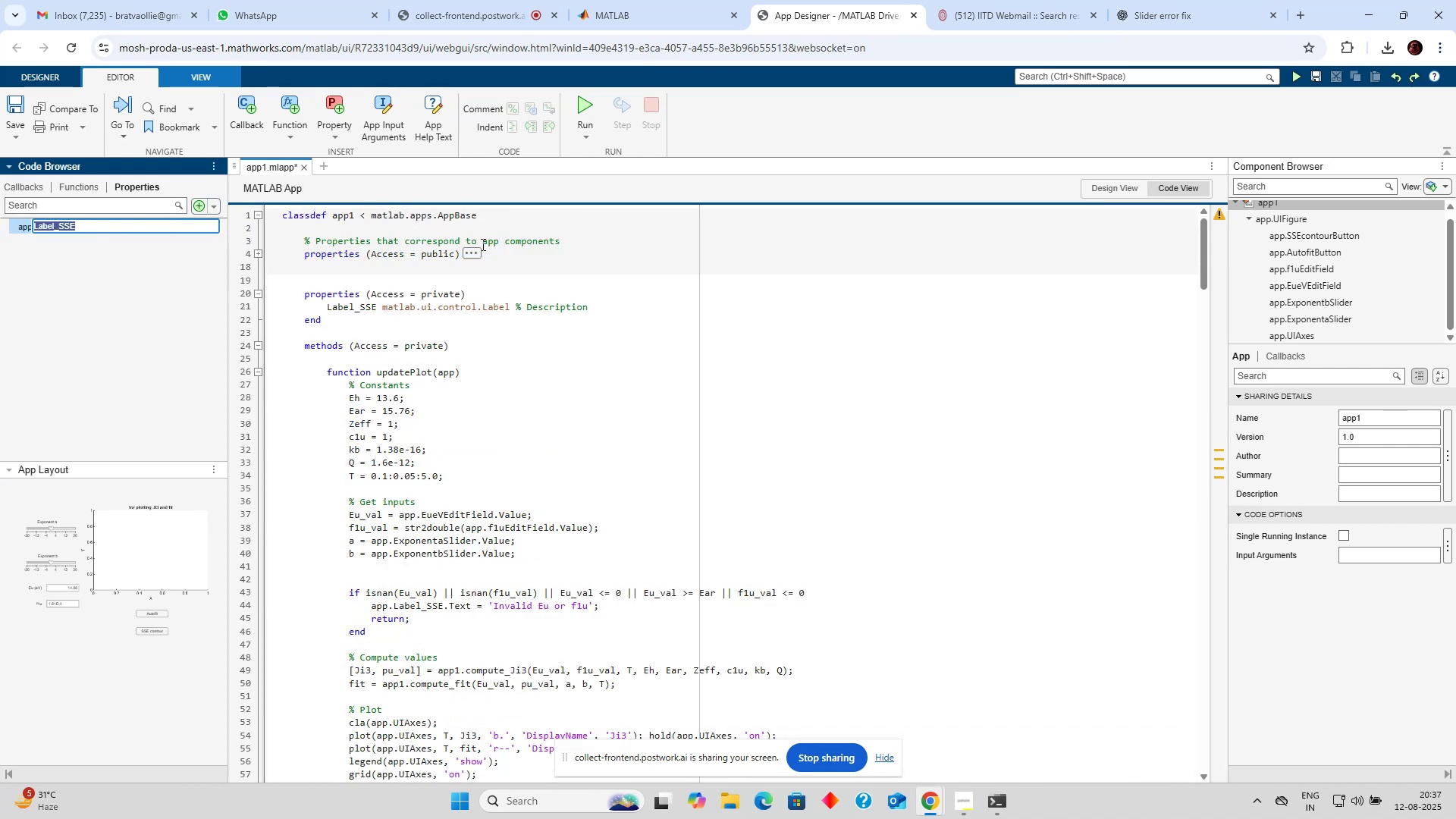 
left_click([474, 254])
 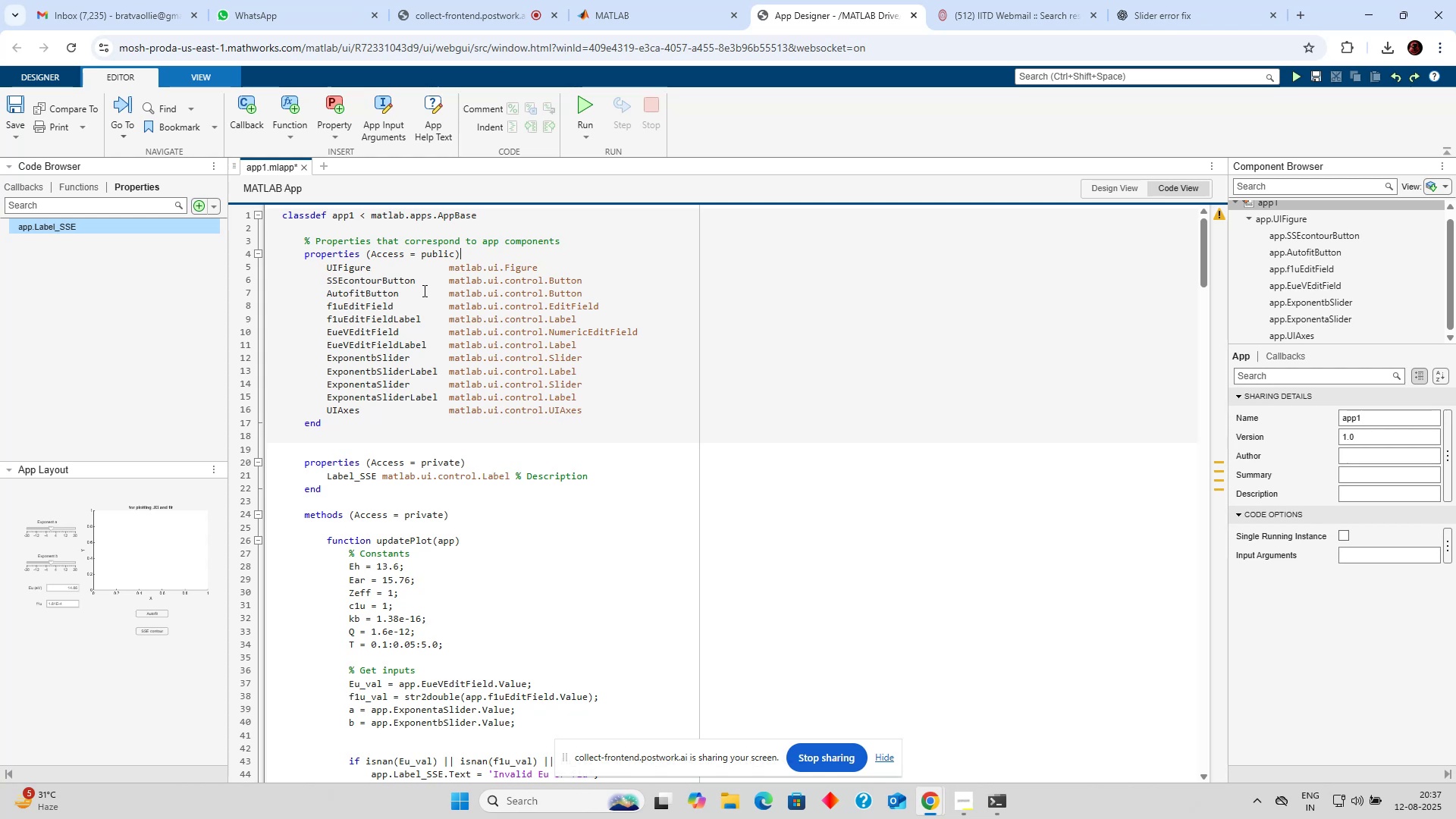 
left_click([668, 284])
 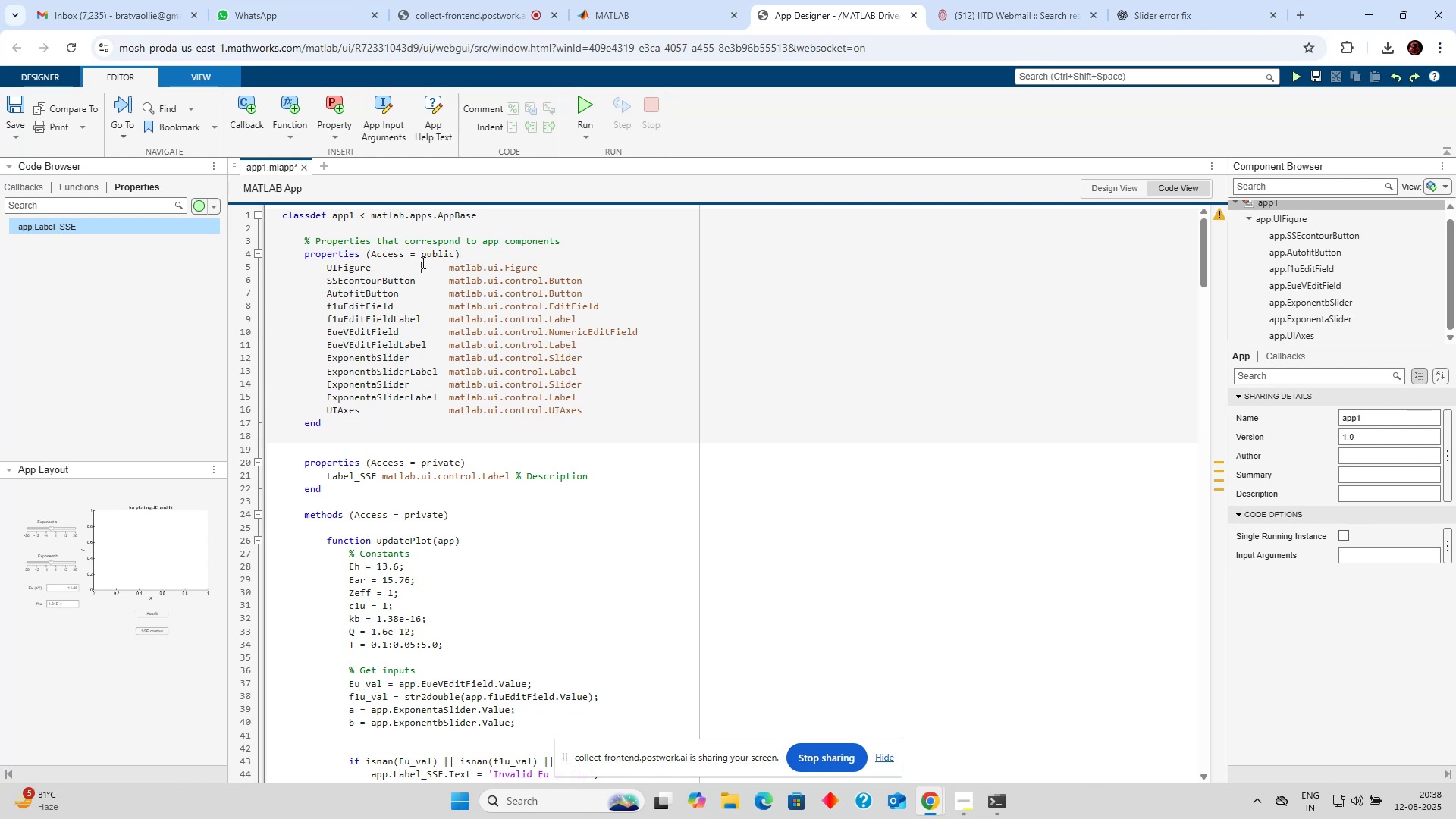 
double_click([387, 361])
 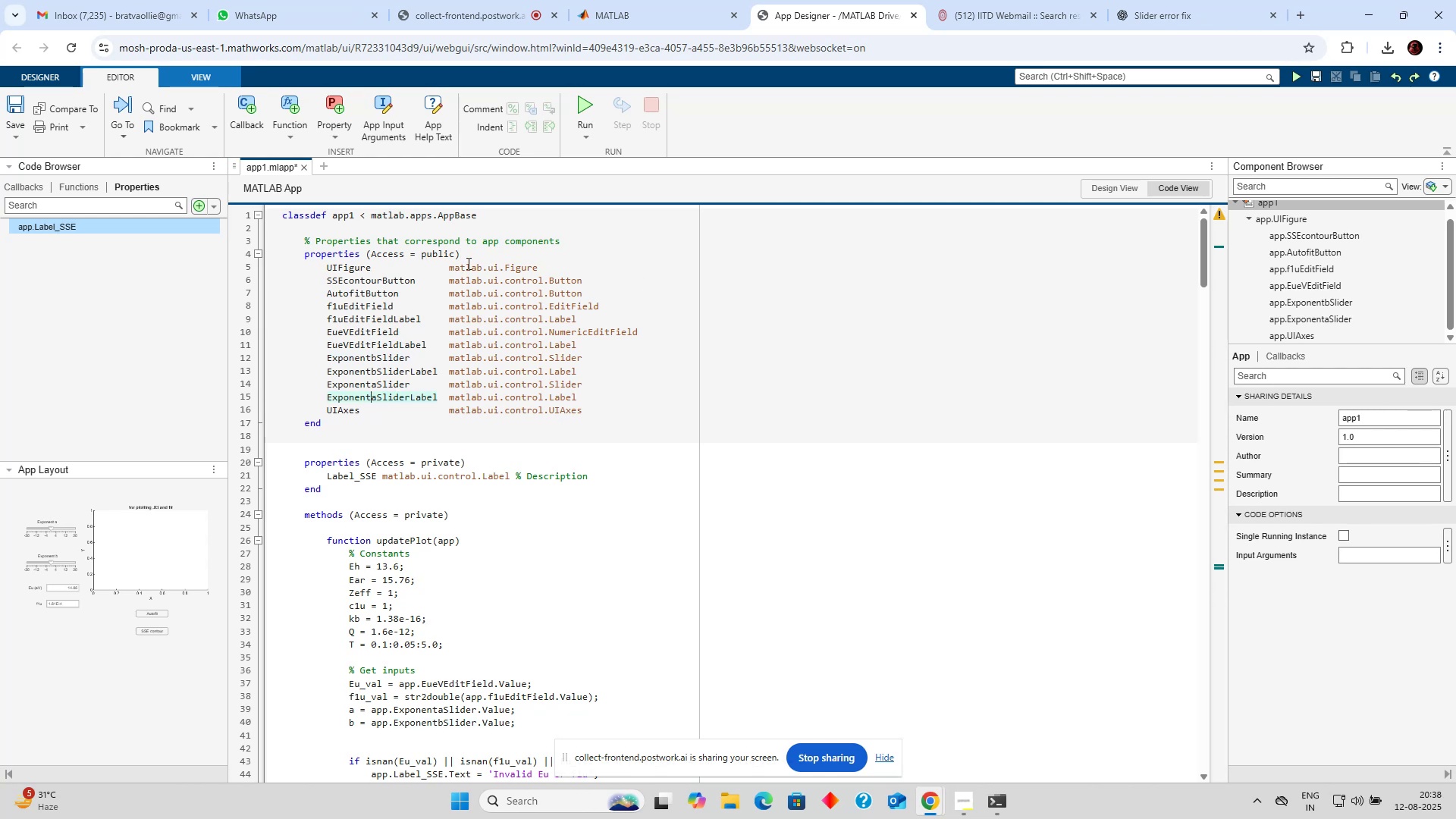 
left_click([420, 256])
 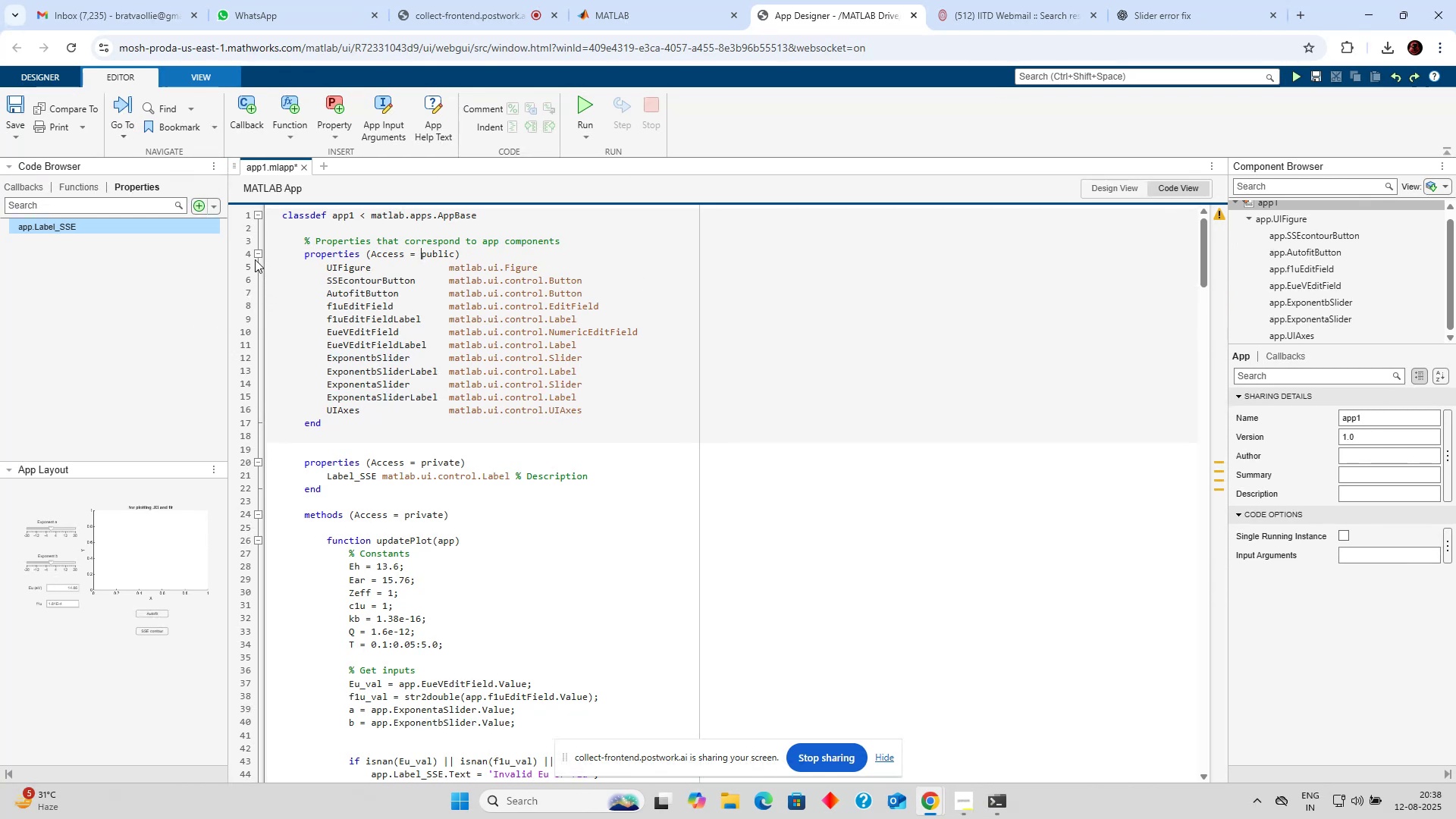 
left_click([256, 253])
 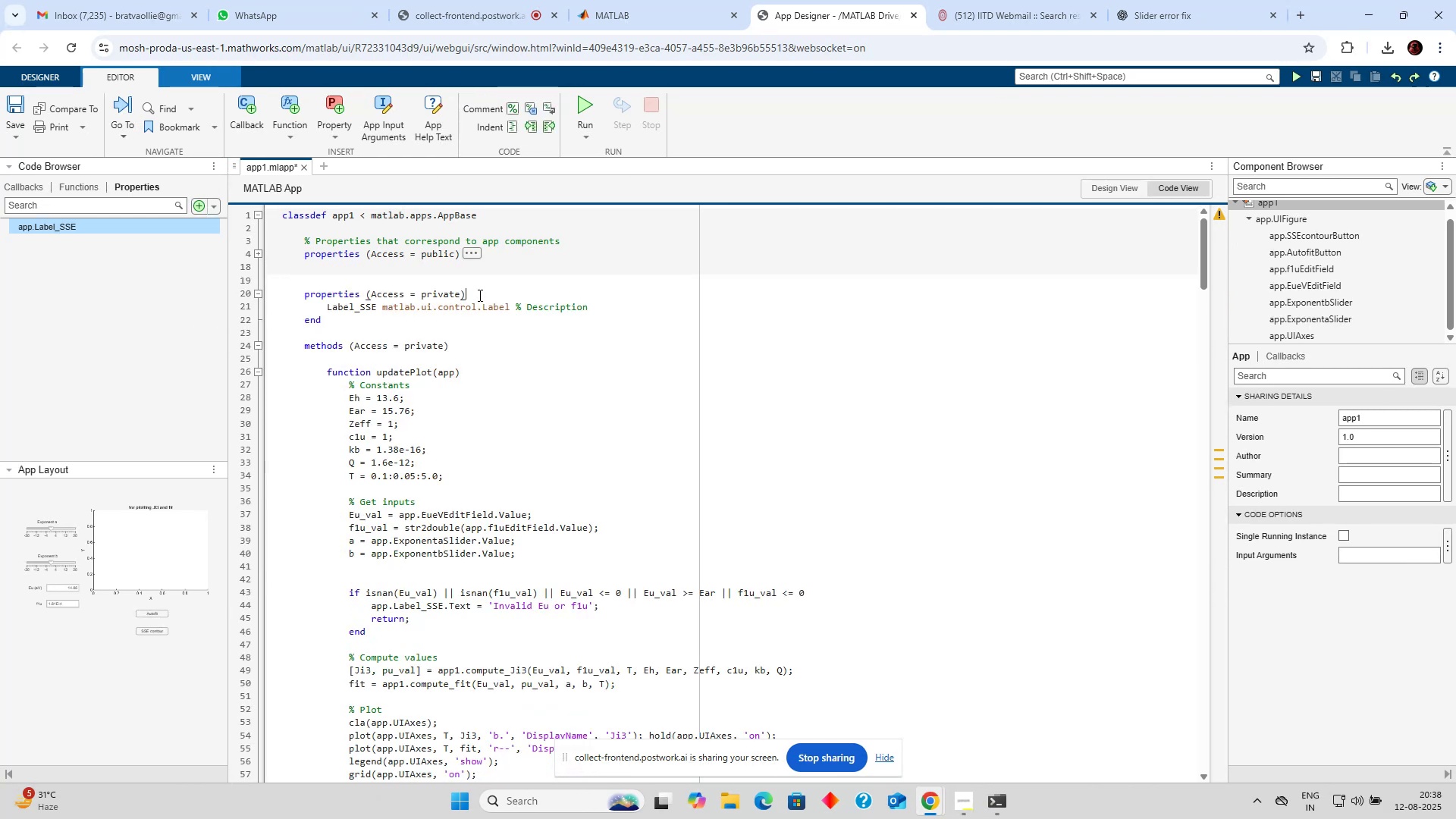 
double_click([475, 312])
 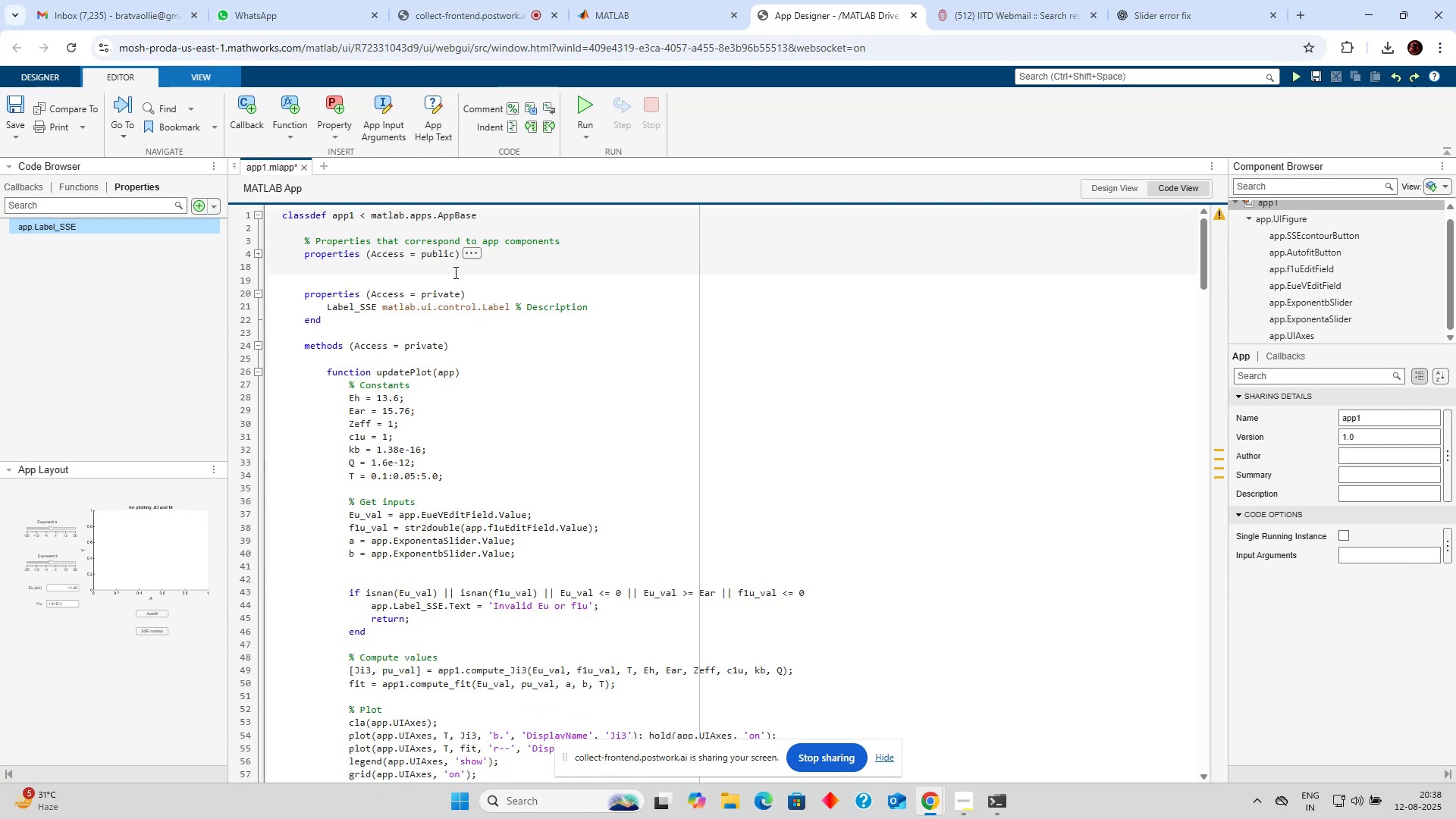 
left_click_drag(start_coordinate=[457, 293], to_coordinate=[420, 293])
 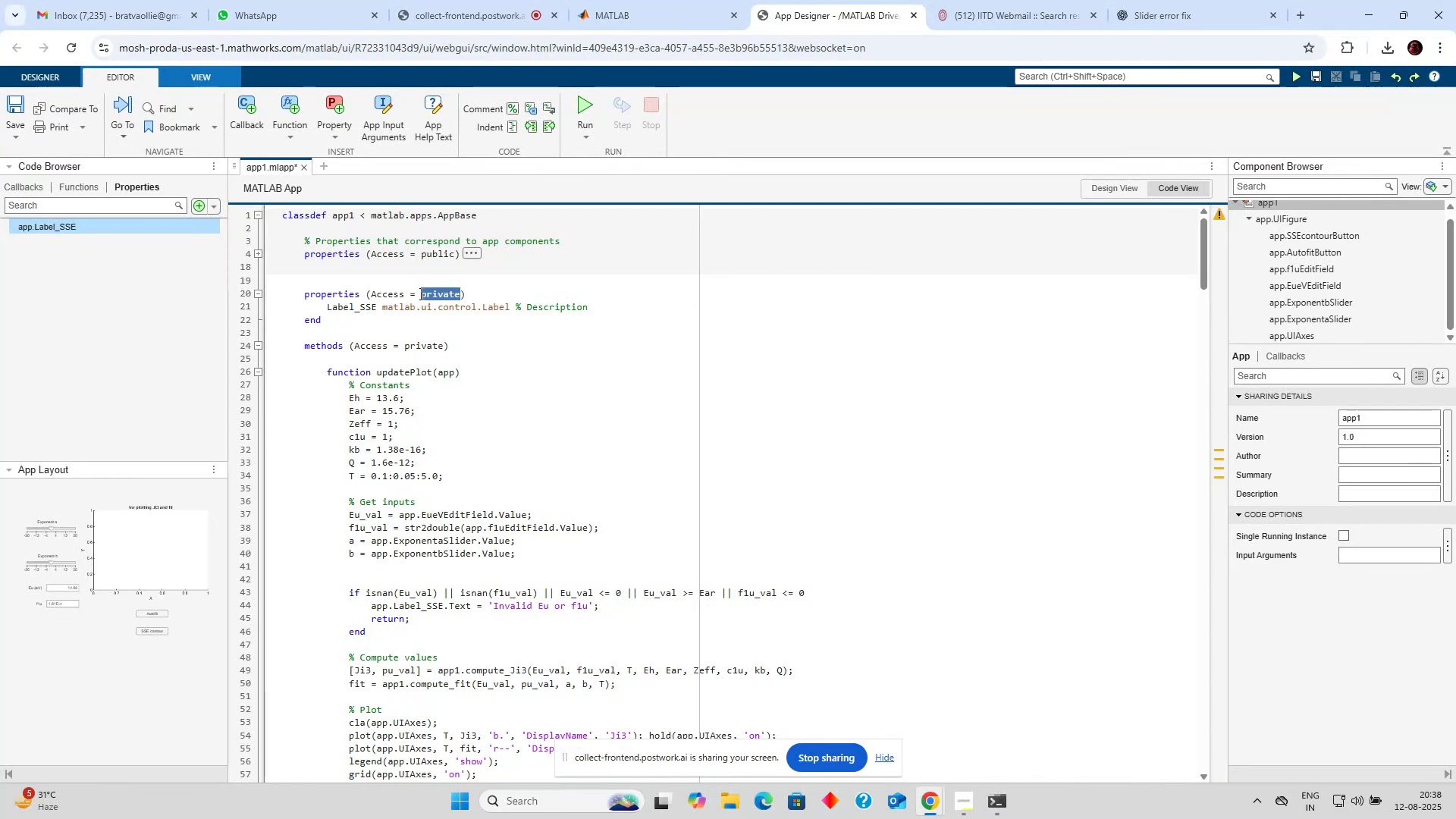 
type(ublic)
 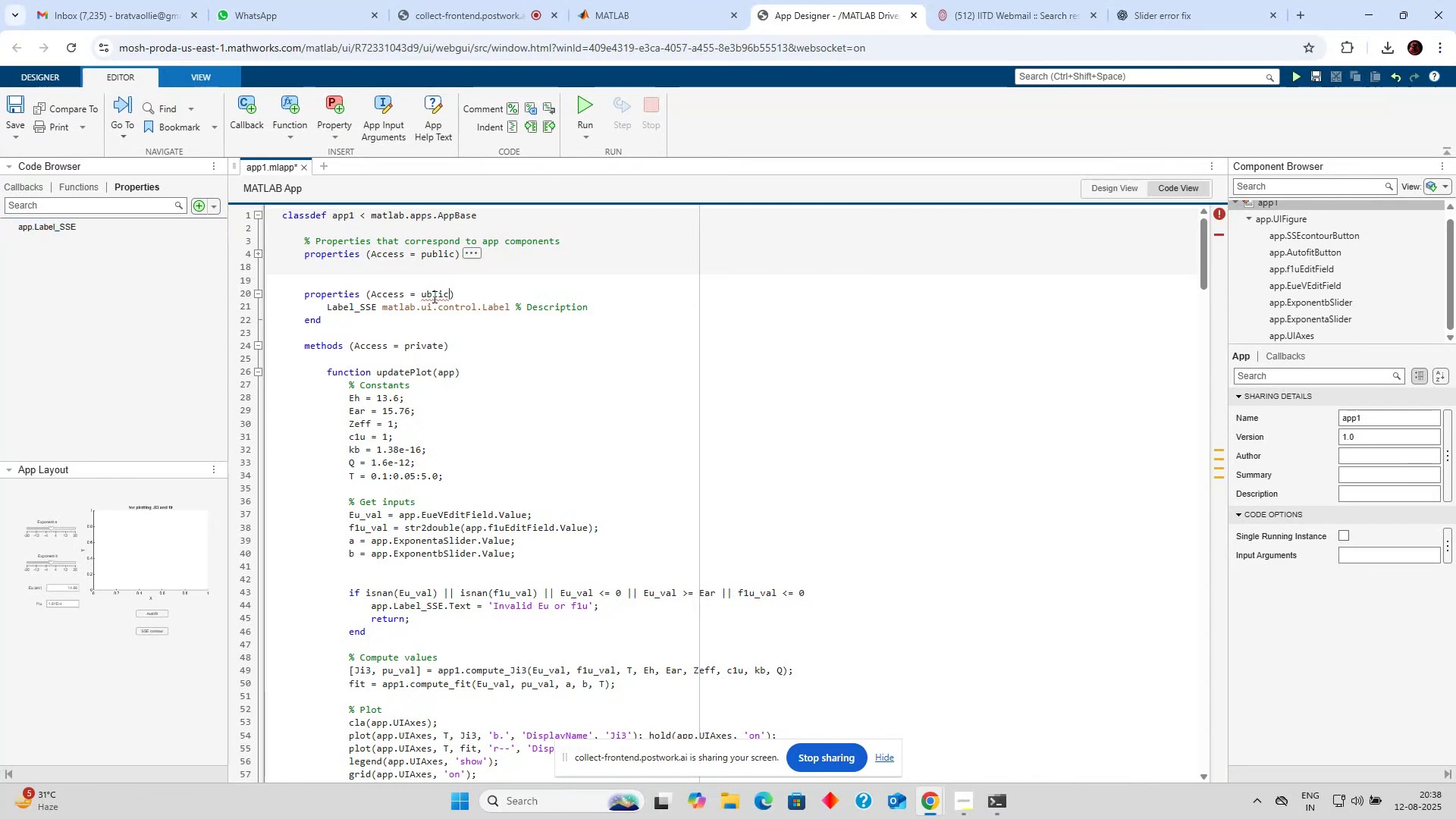 
left_click([422, 293])
 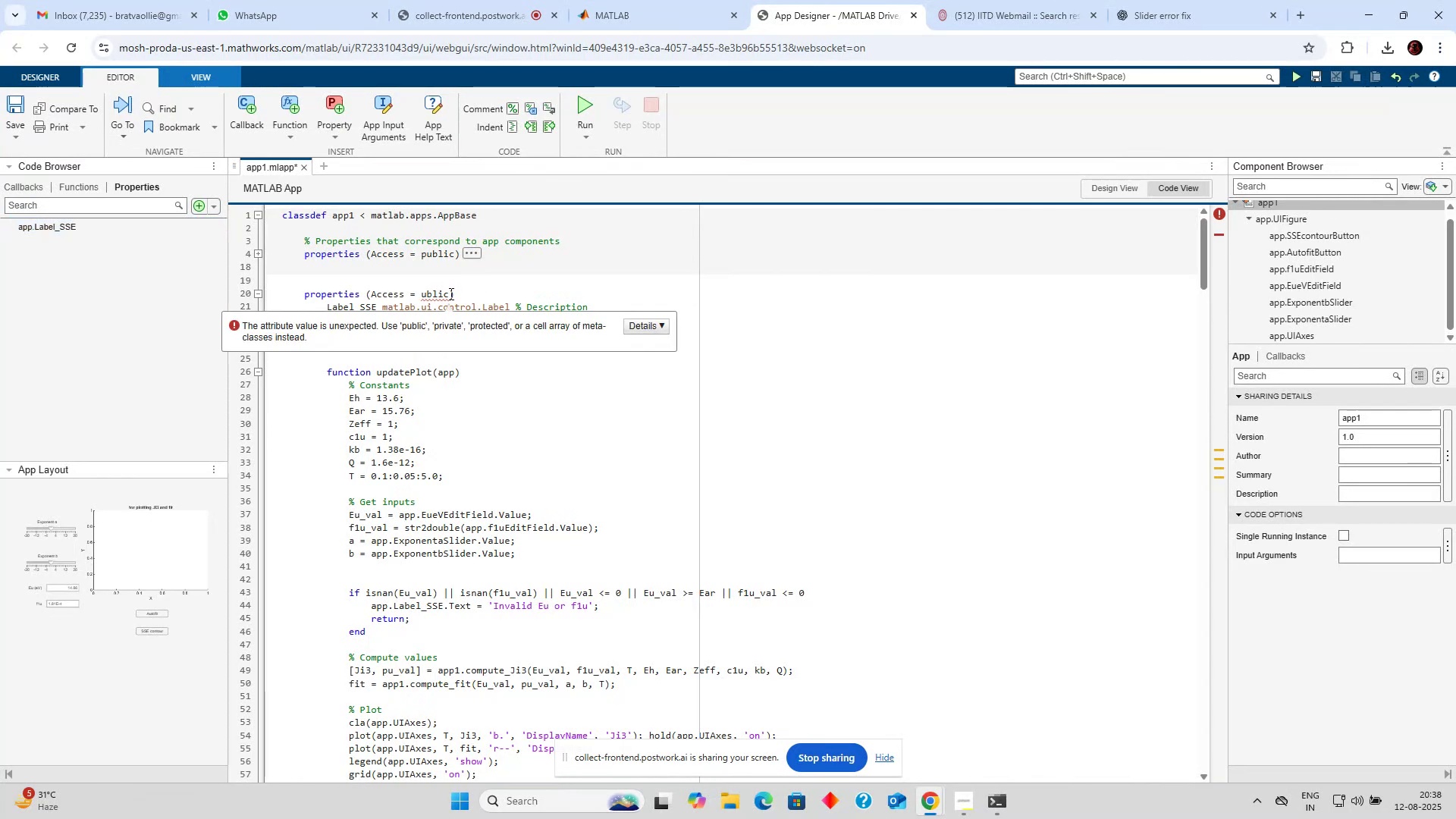 
key(P)
 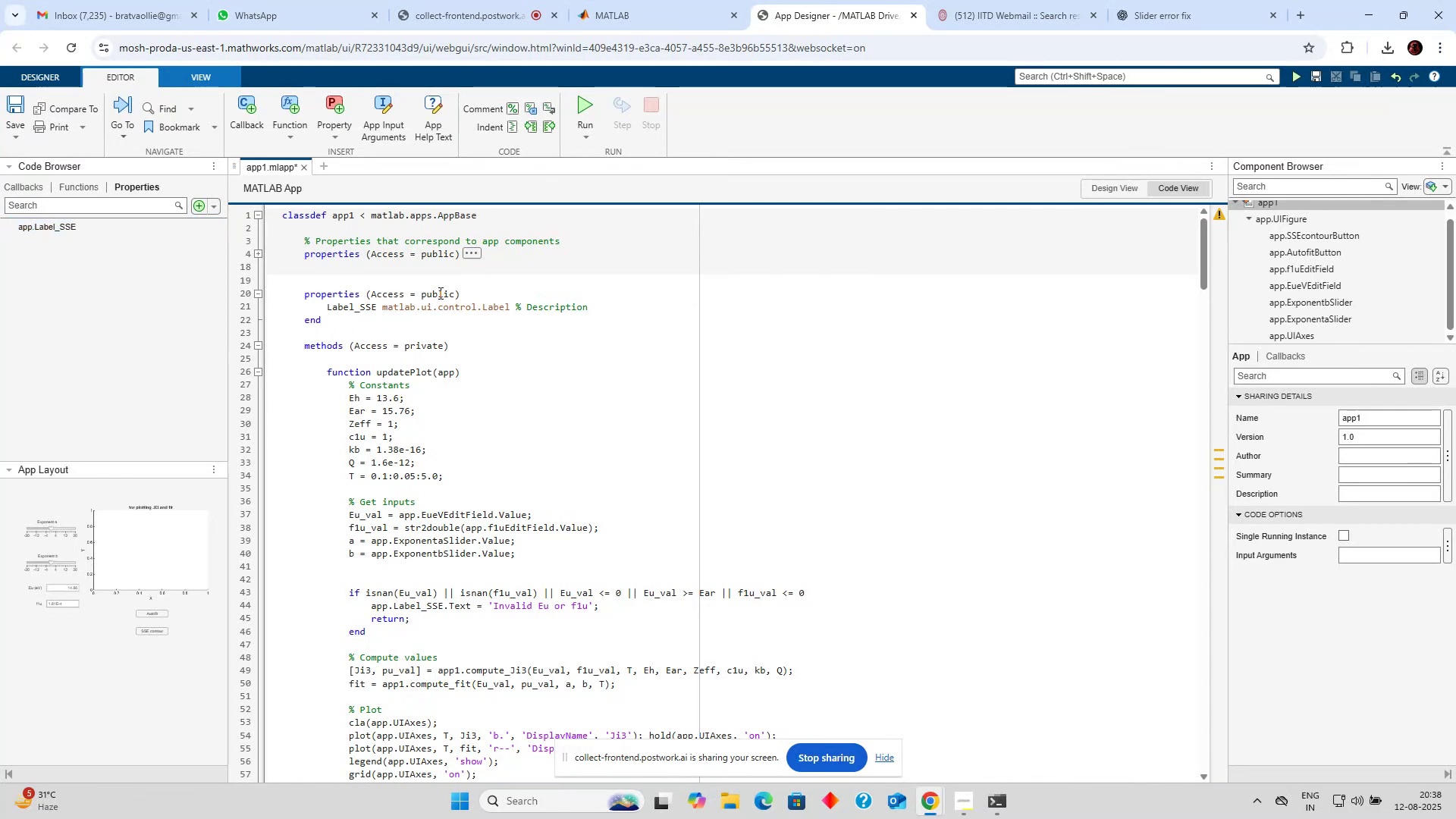 
left_click([472, 303])
 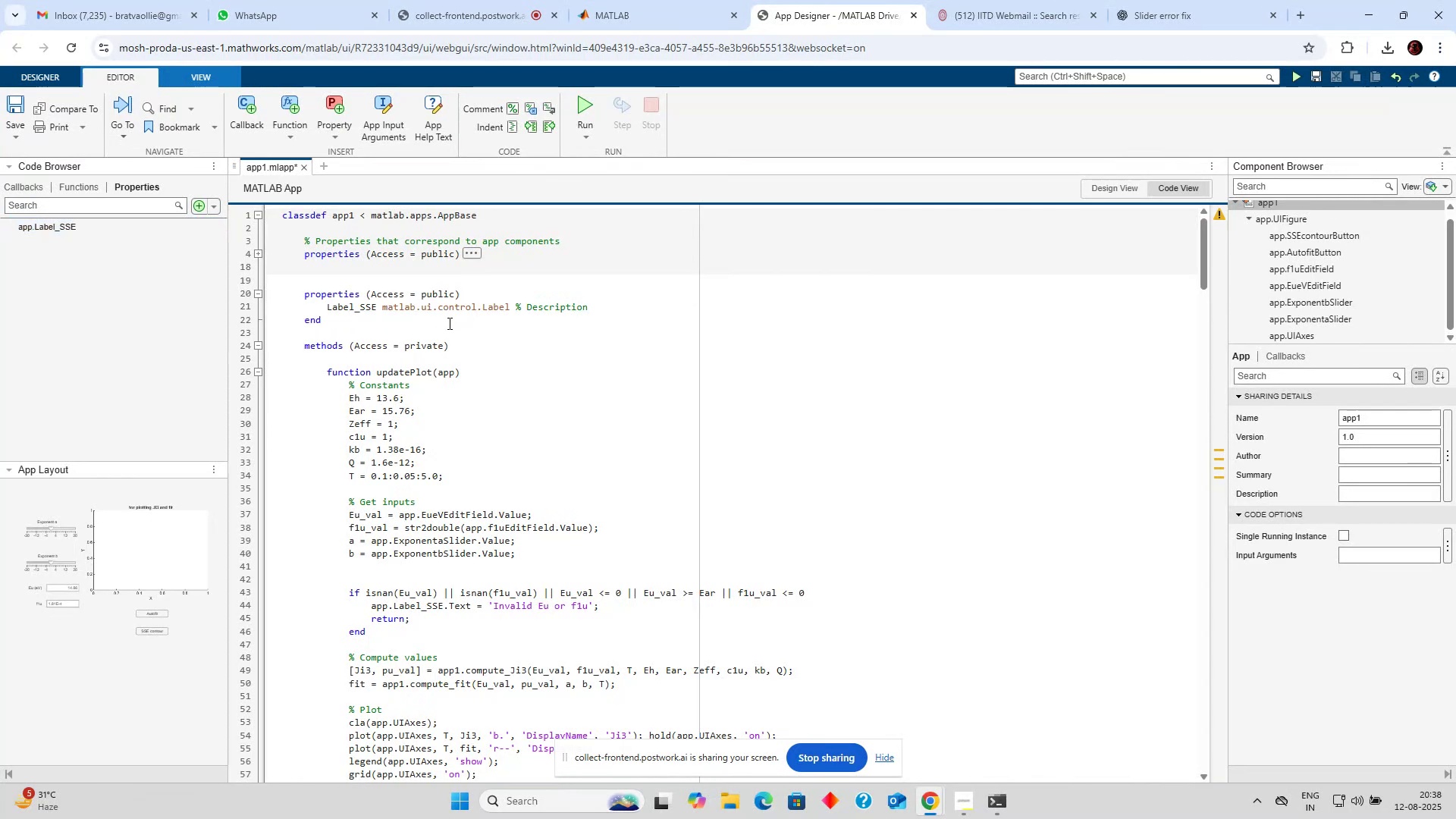 
left_click([448, 323])
 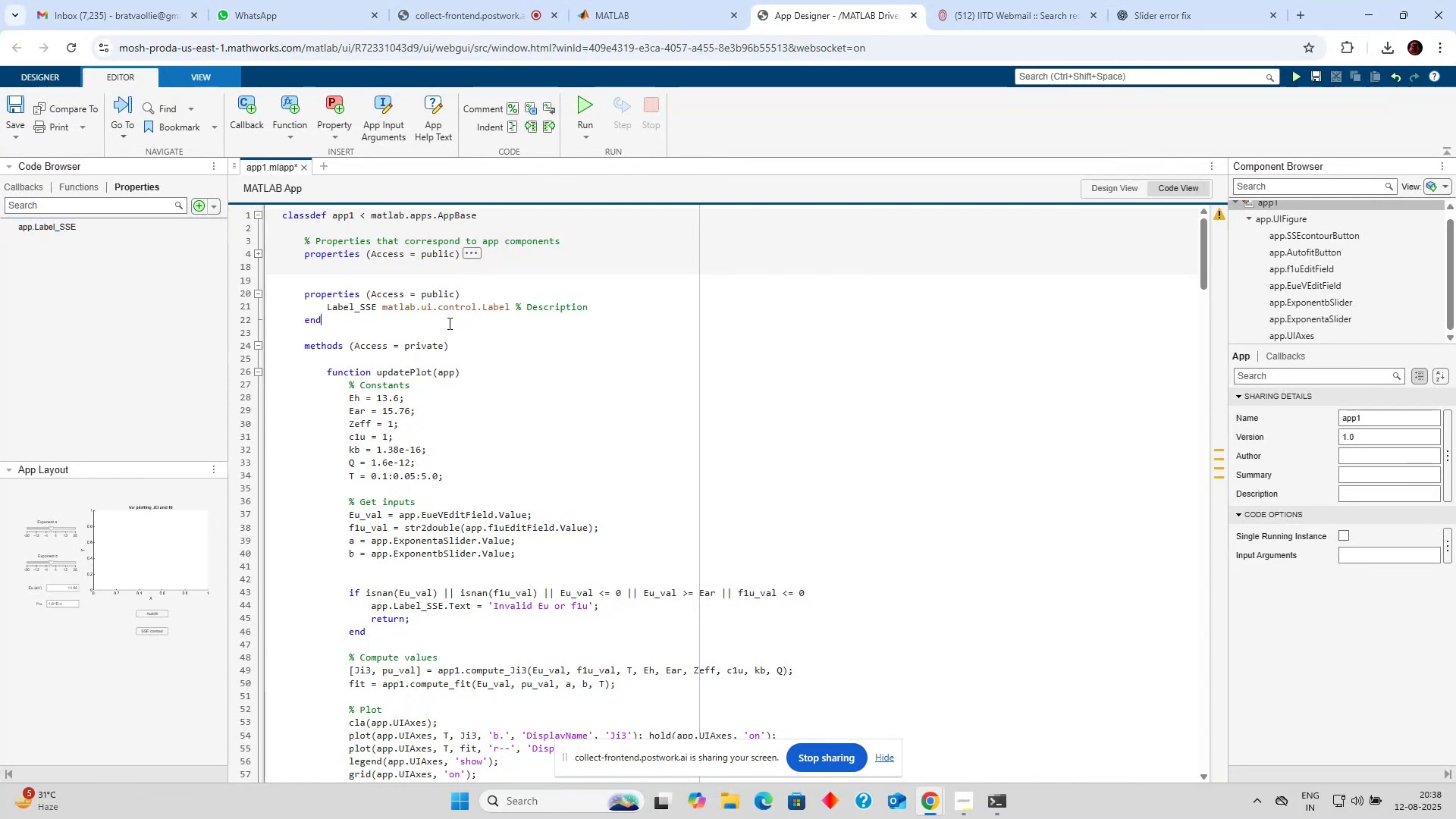 
key(Enter)
 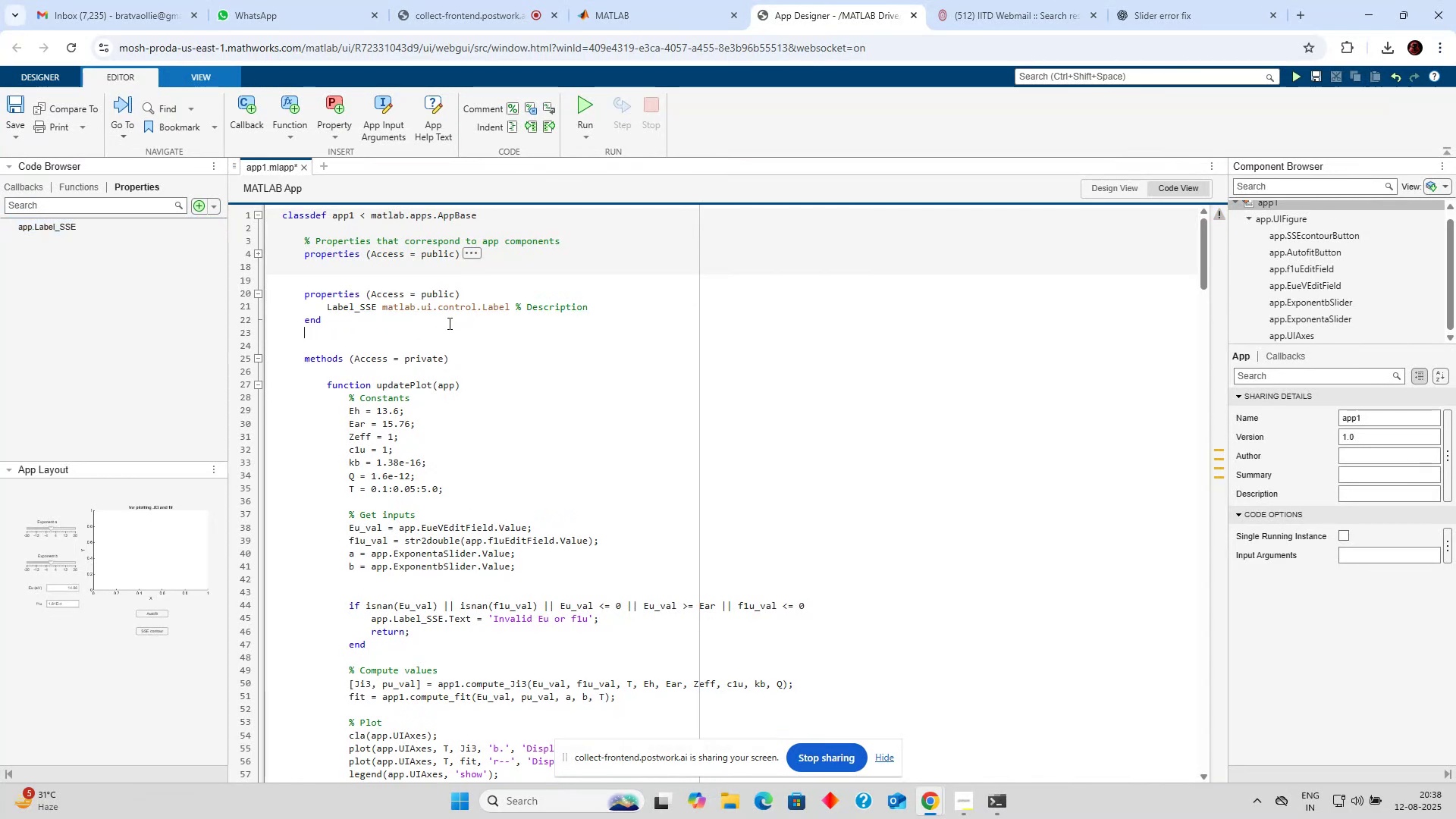 
type(methods (acc)
key(Backspace)
key(Backspace)
key(Backspace)
type(Acc)
key(Backspace)
type(cess = P)
key(Backspace)
type(private)
 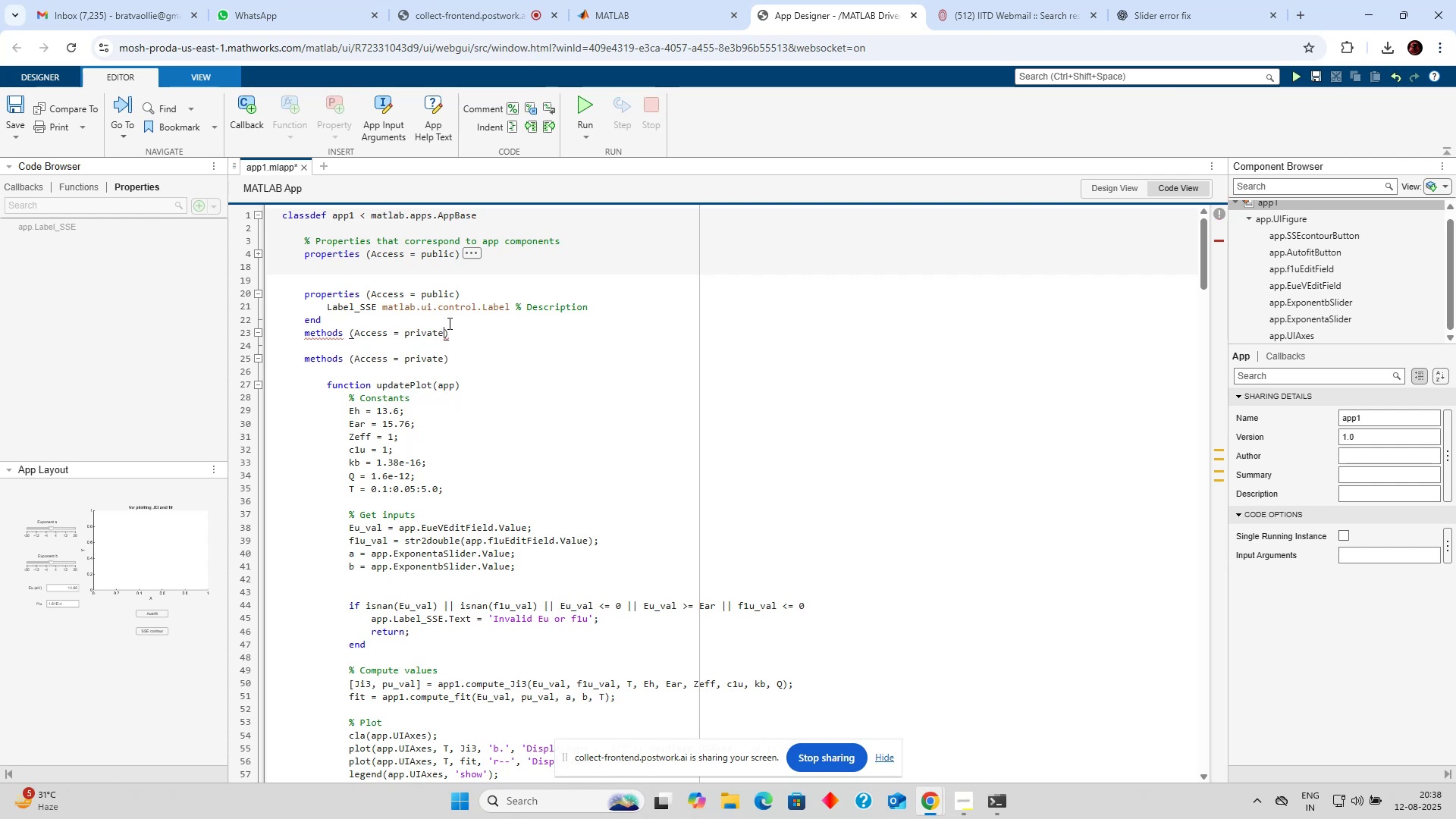 
left_click([461, 332])
 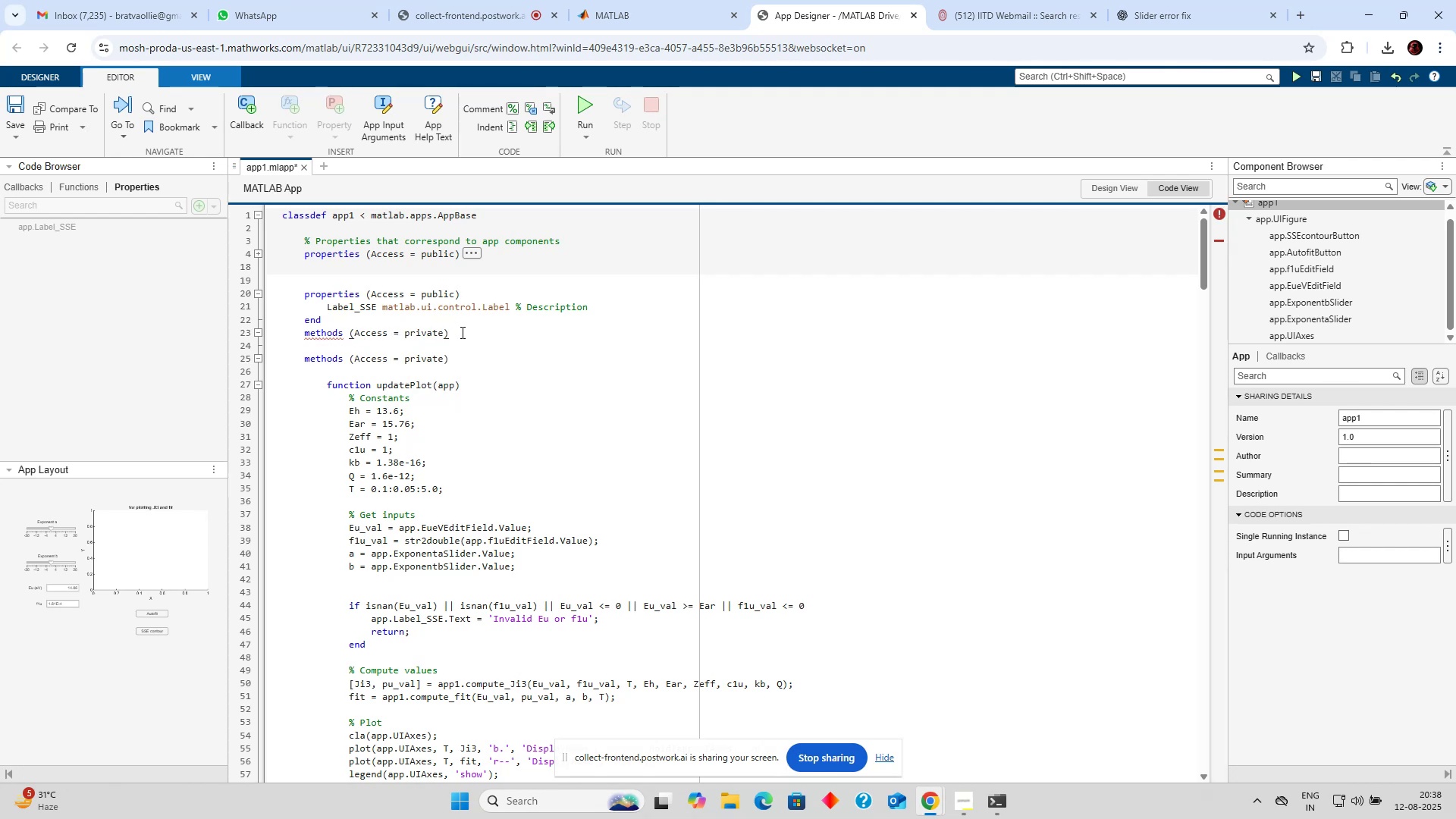 
key(Enter)
 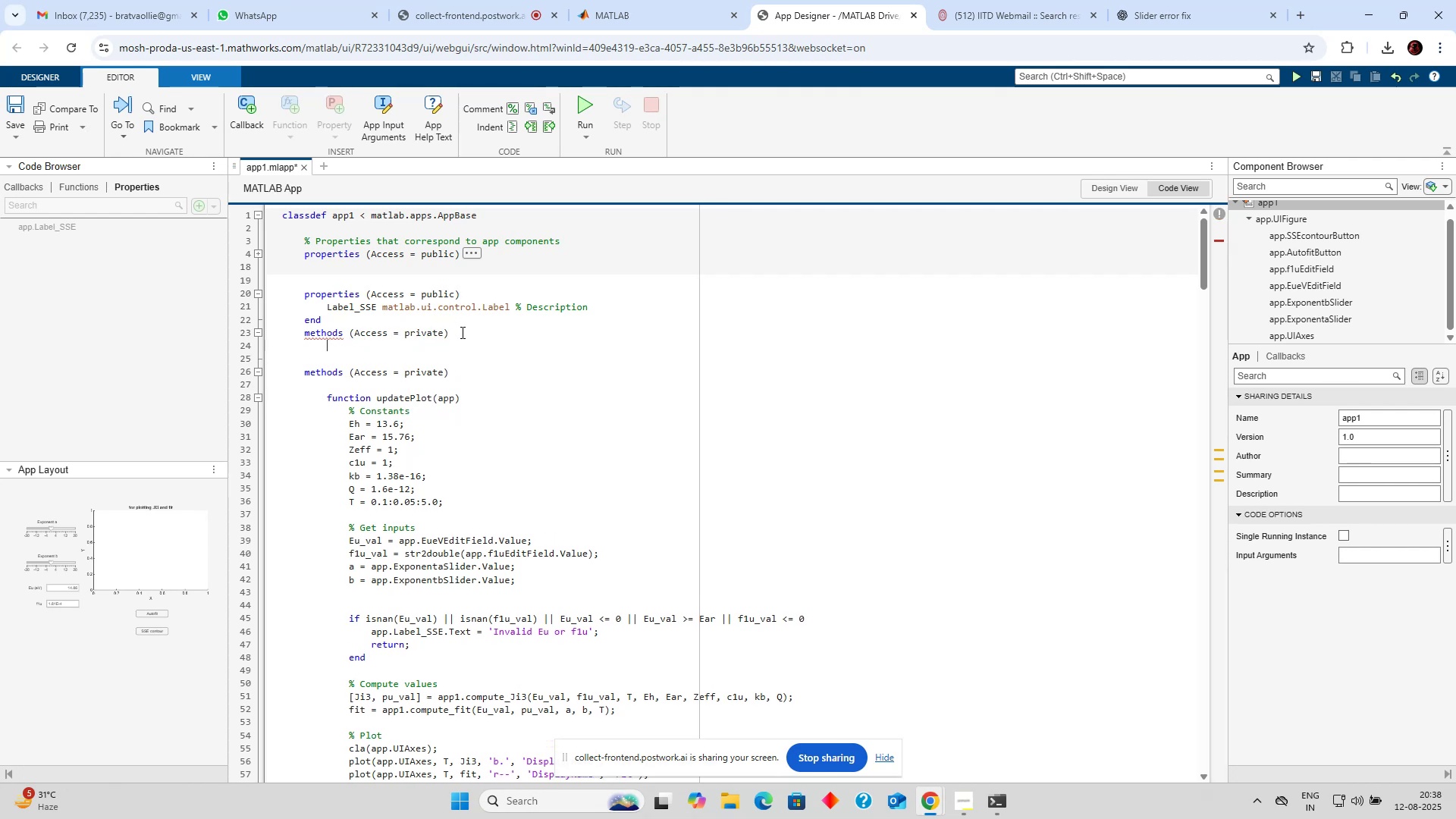 
key(Enter)
 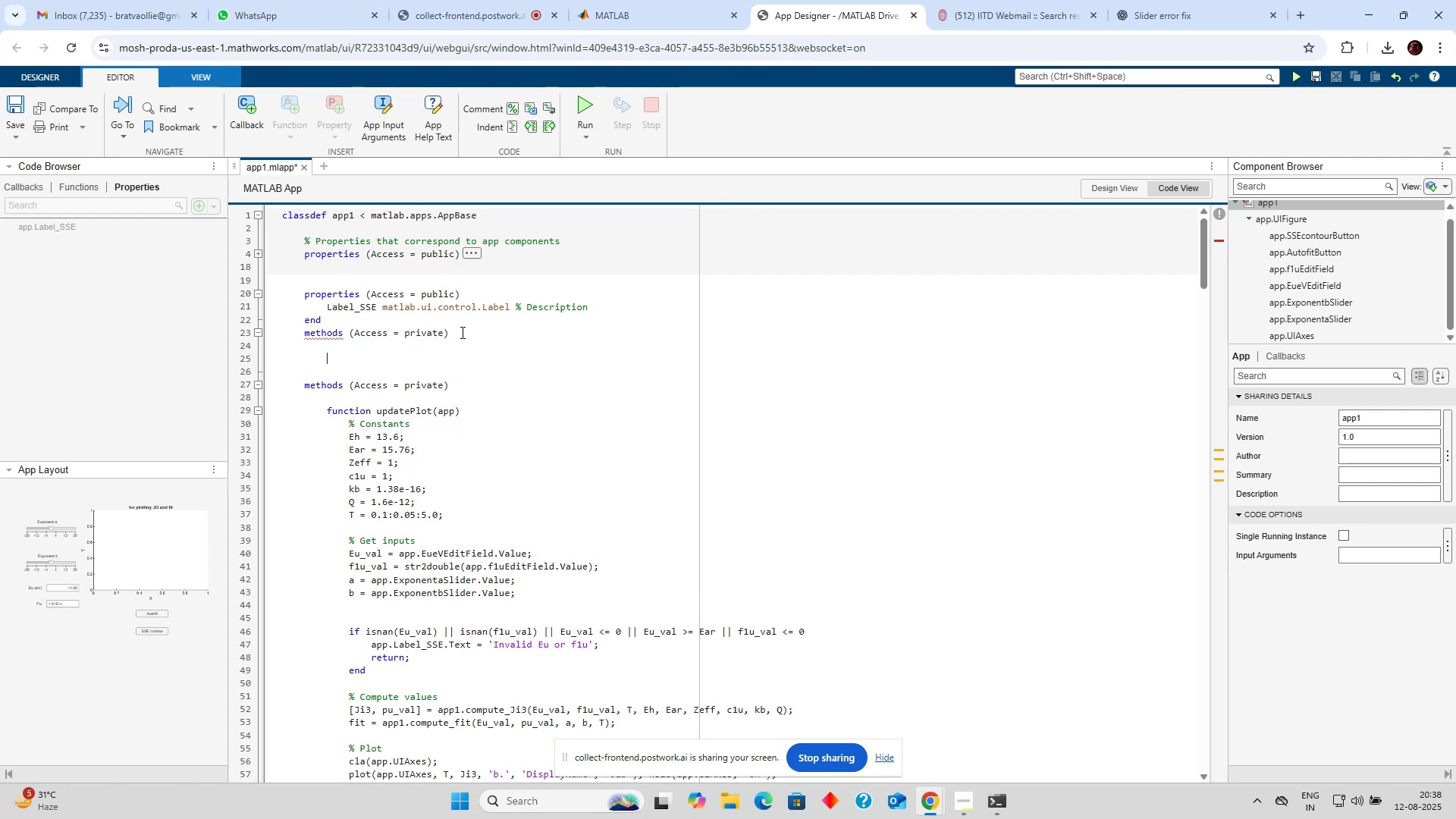 
type(end)
 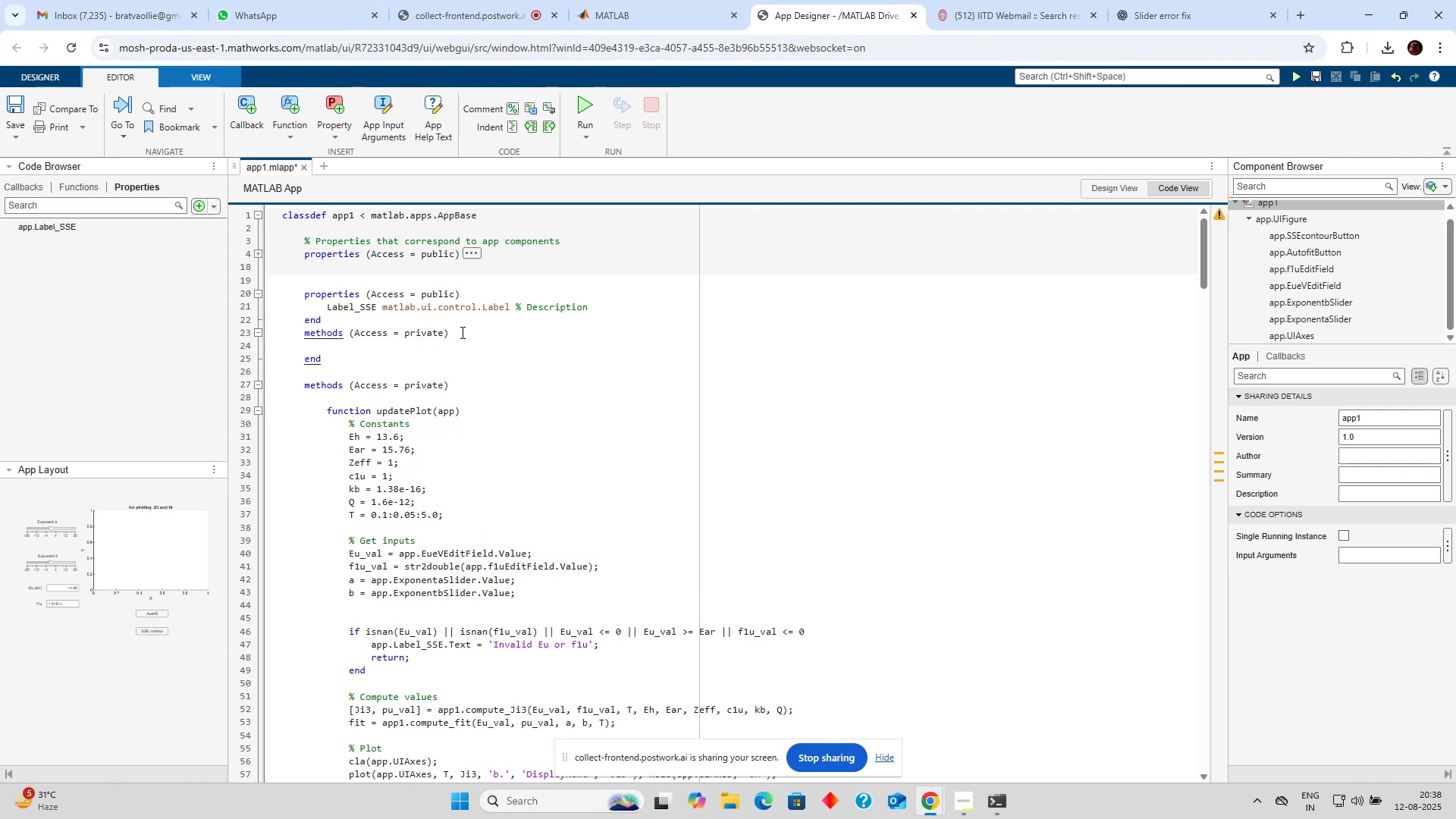 
left_click([461, 332])
 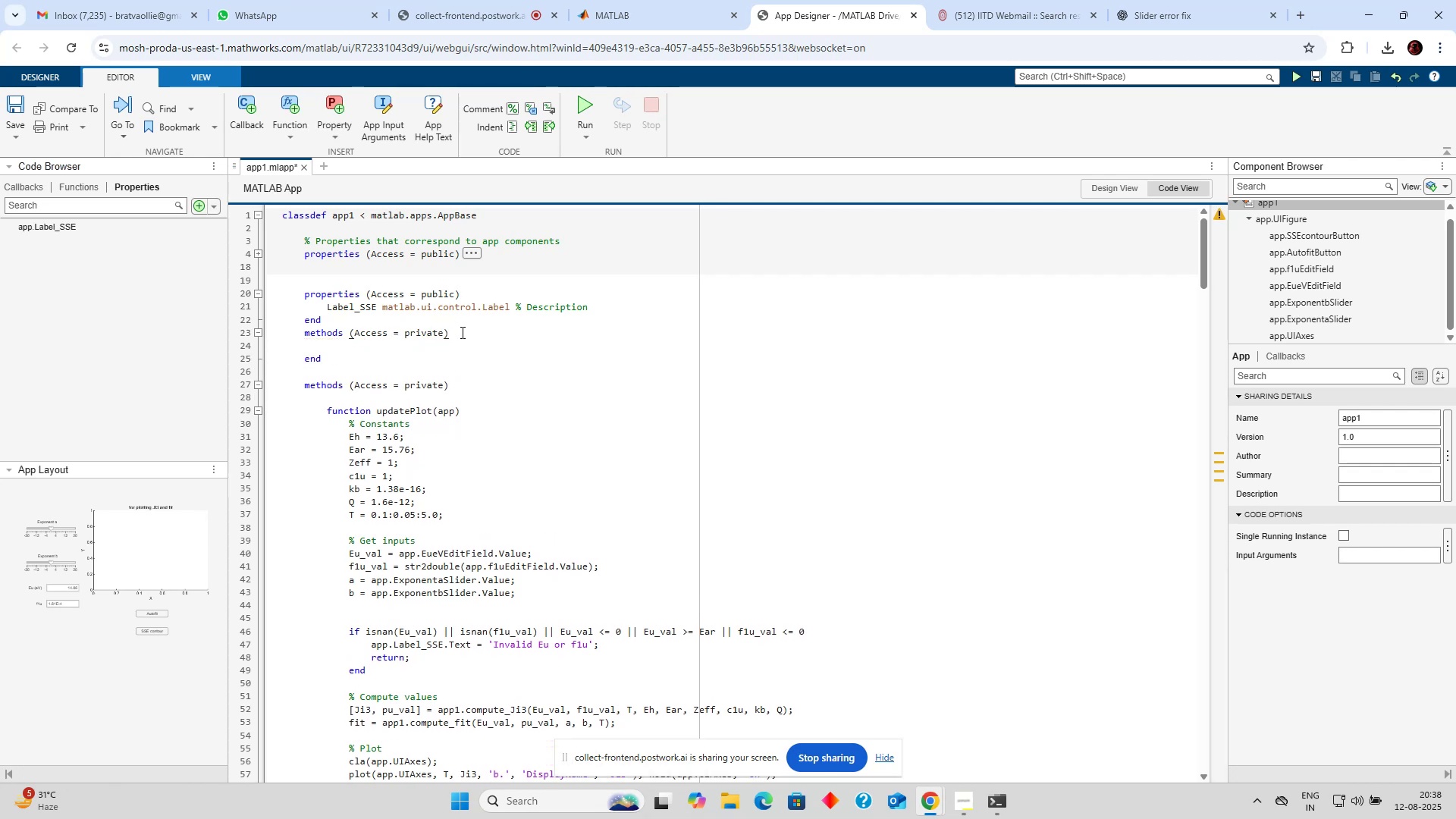 
key(Enter)
 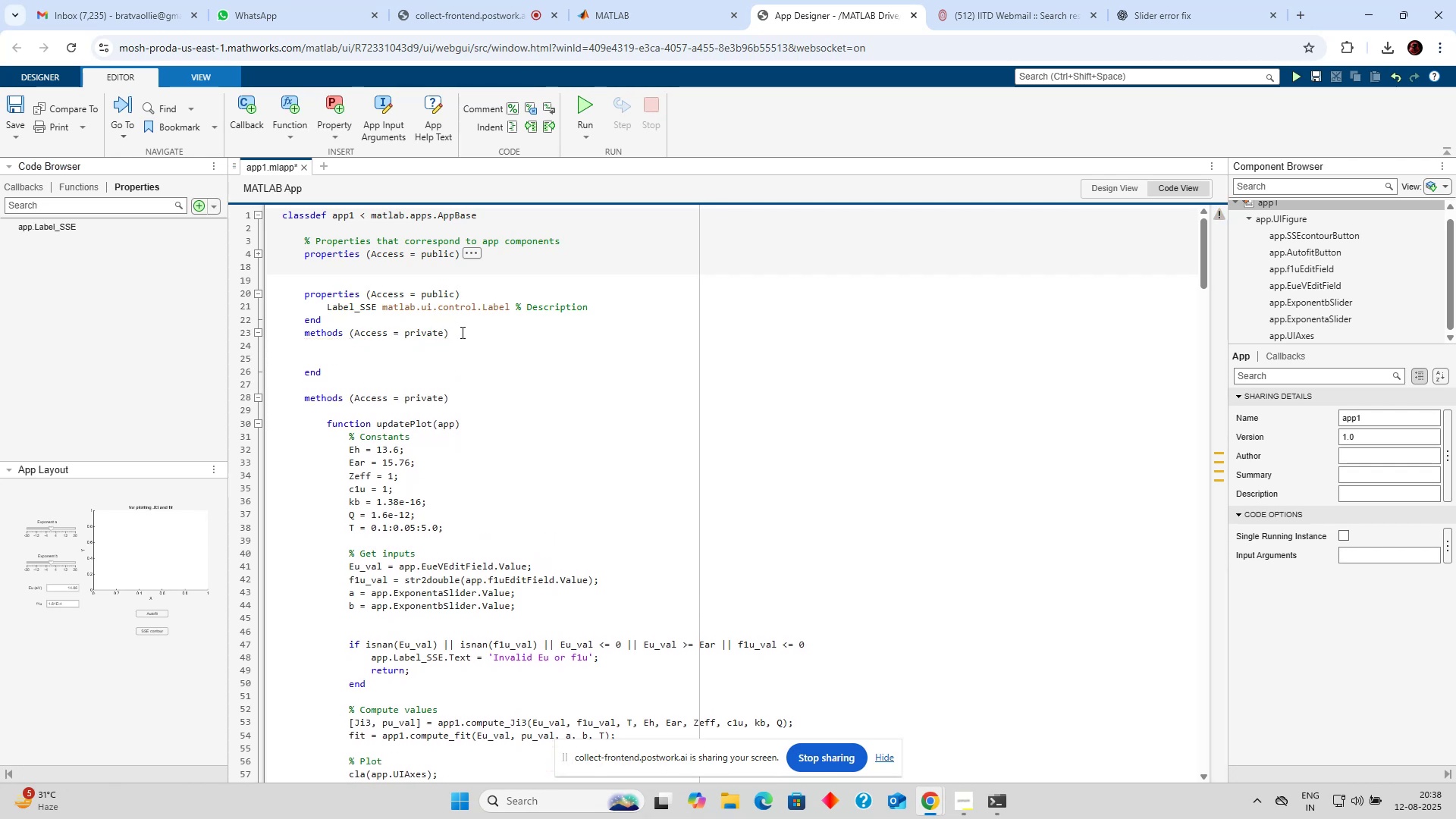 
type(fucntion)
key(Backspace)
key(Backspace)
key(Backspace)
key(Backspace)
key(Backspace)
key(Backspace)
type(nction(cre)
key(Backspace)
key(Backspace)
key(Backspace)
 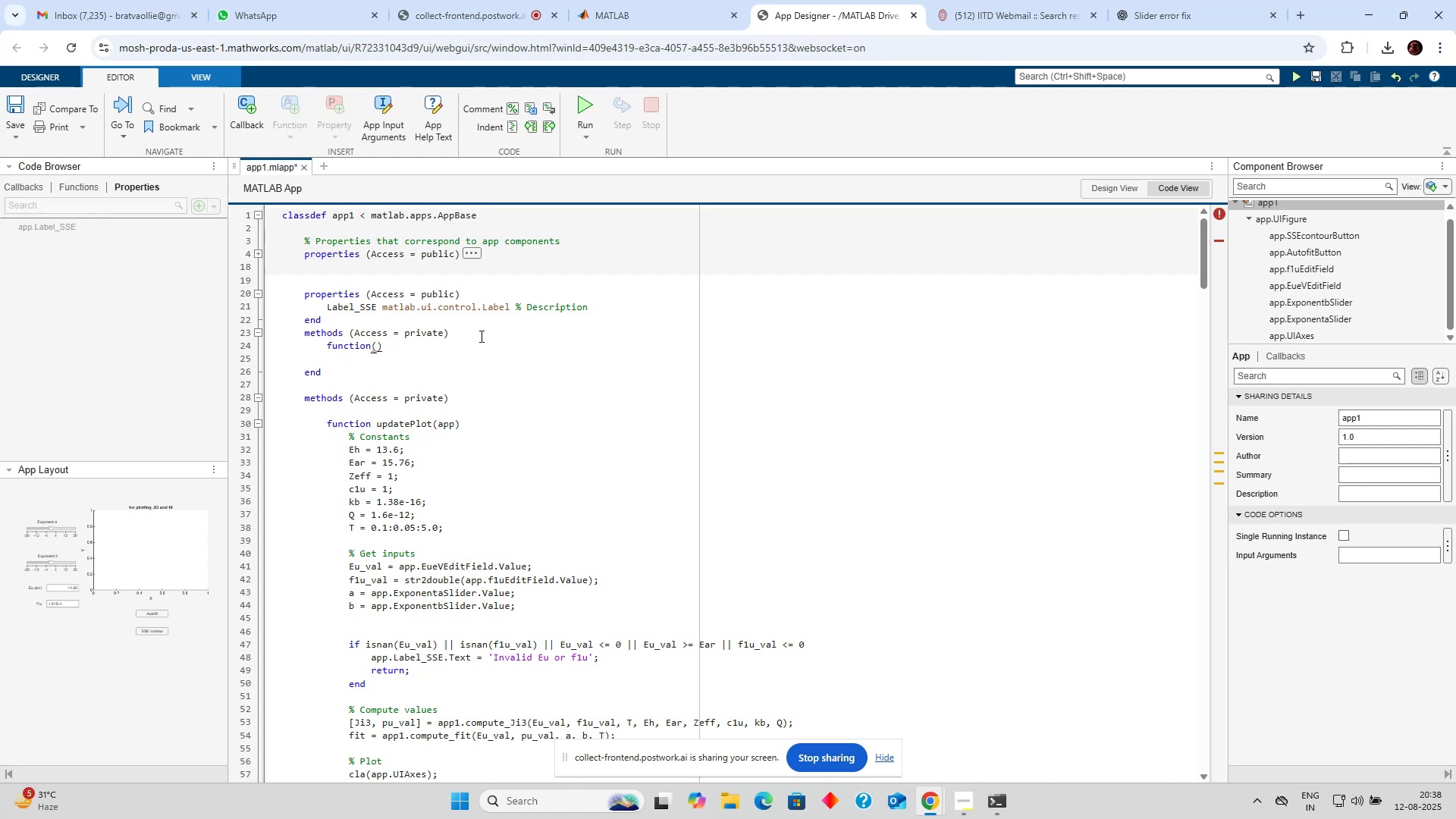 
scroll: coordinate [515, 350], scroll_direction: down, amount: 30.0
 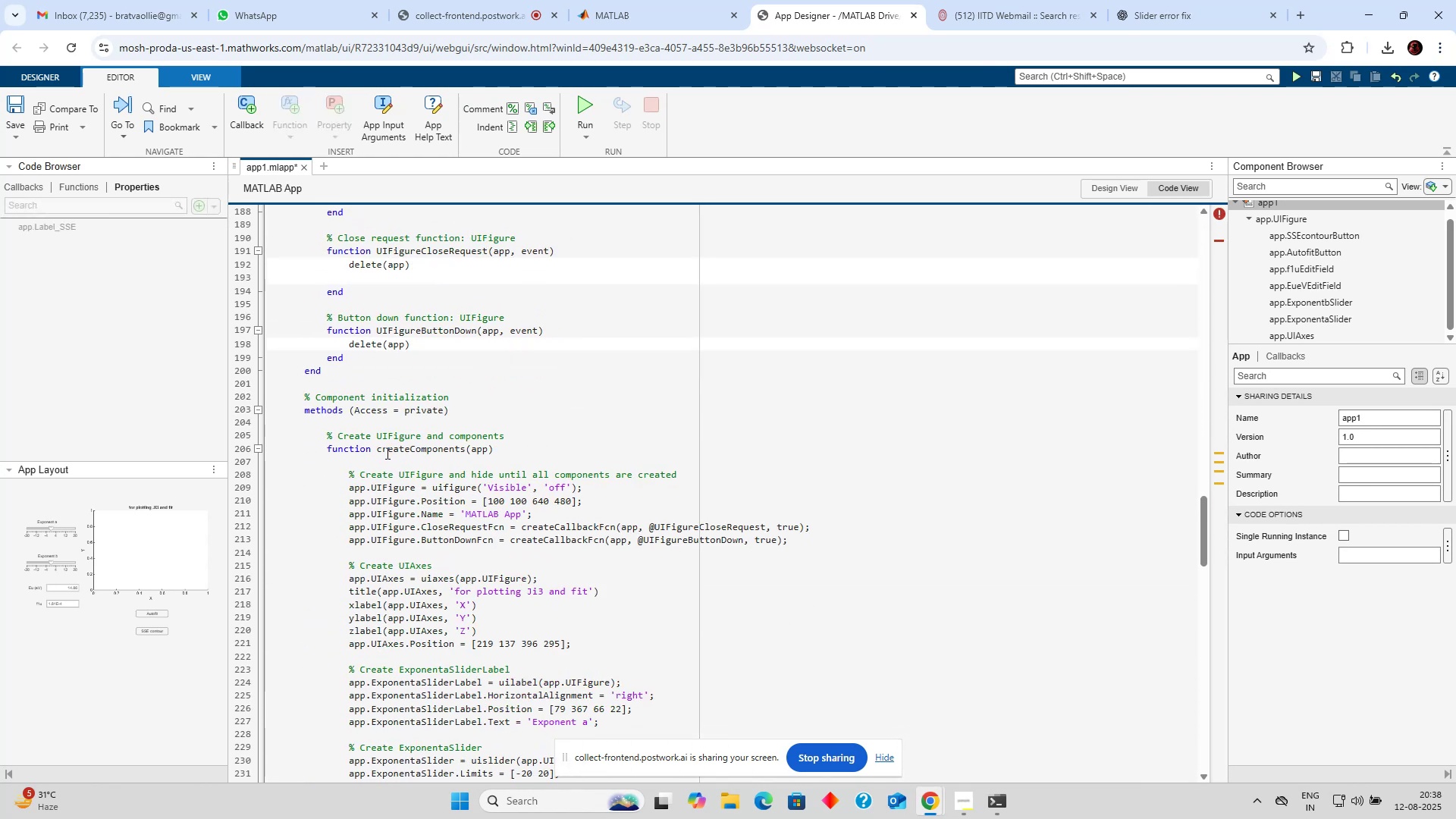 
left_click_drag(start_coordinate=[378, 453], to_coordinate=[494, 452])
 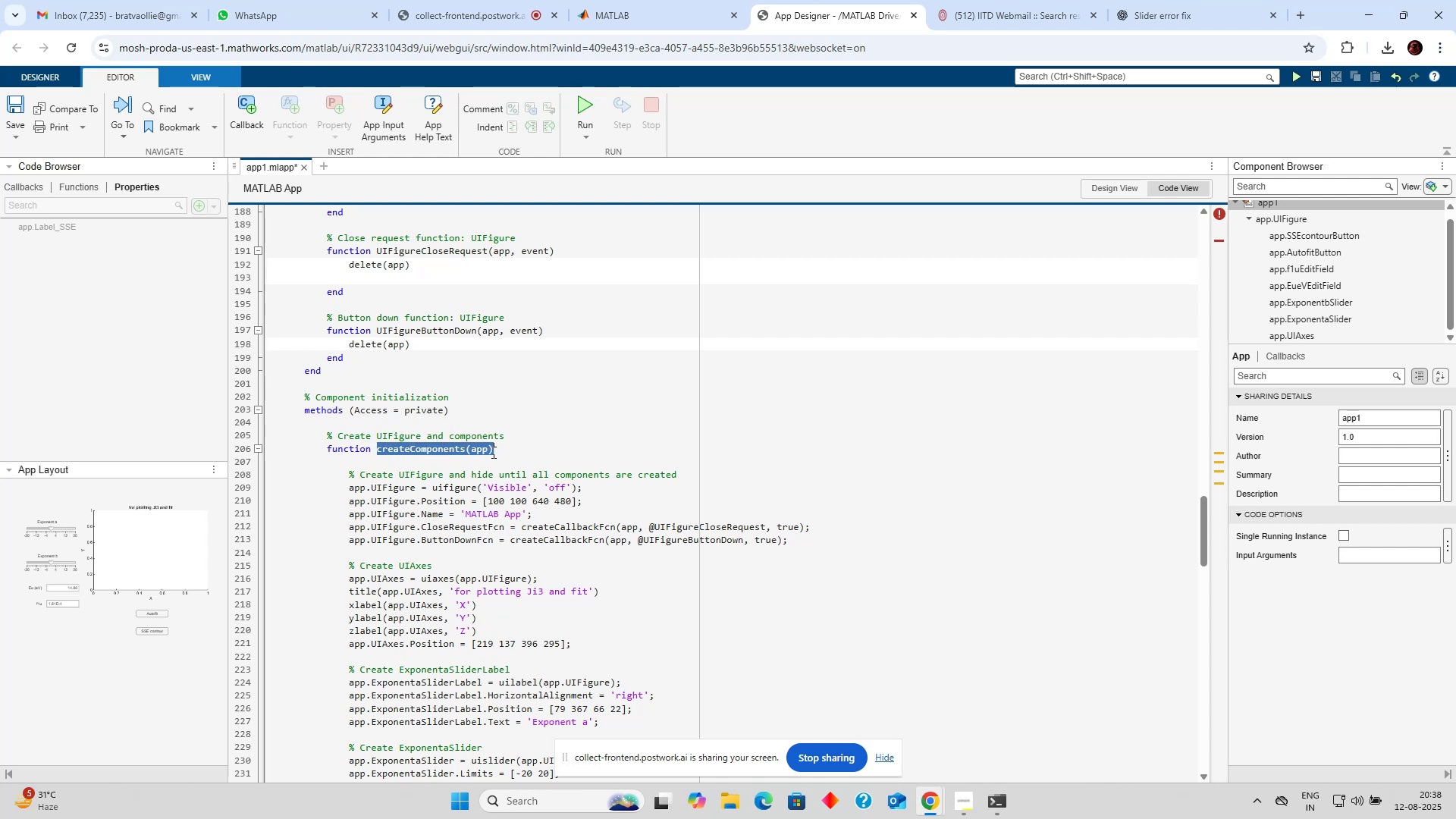 
key(Control+C)
 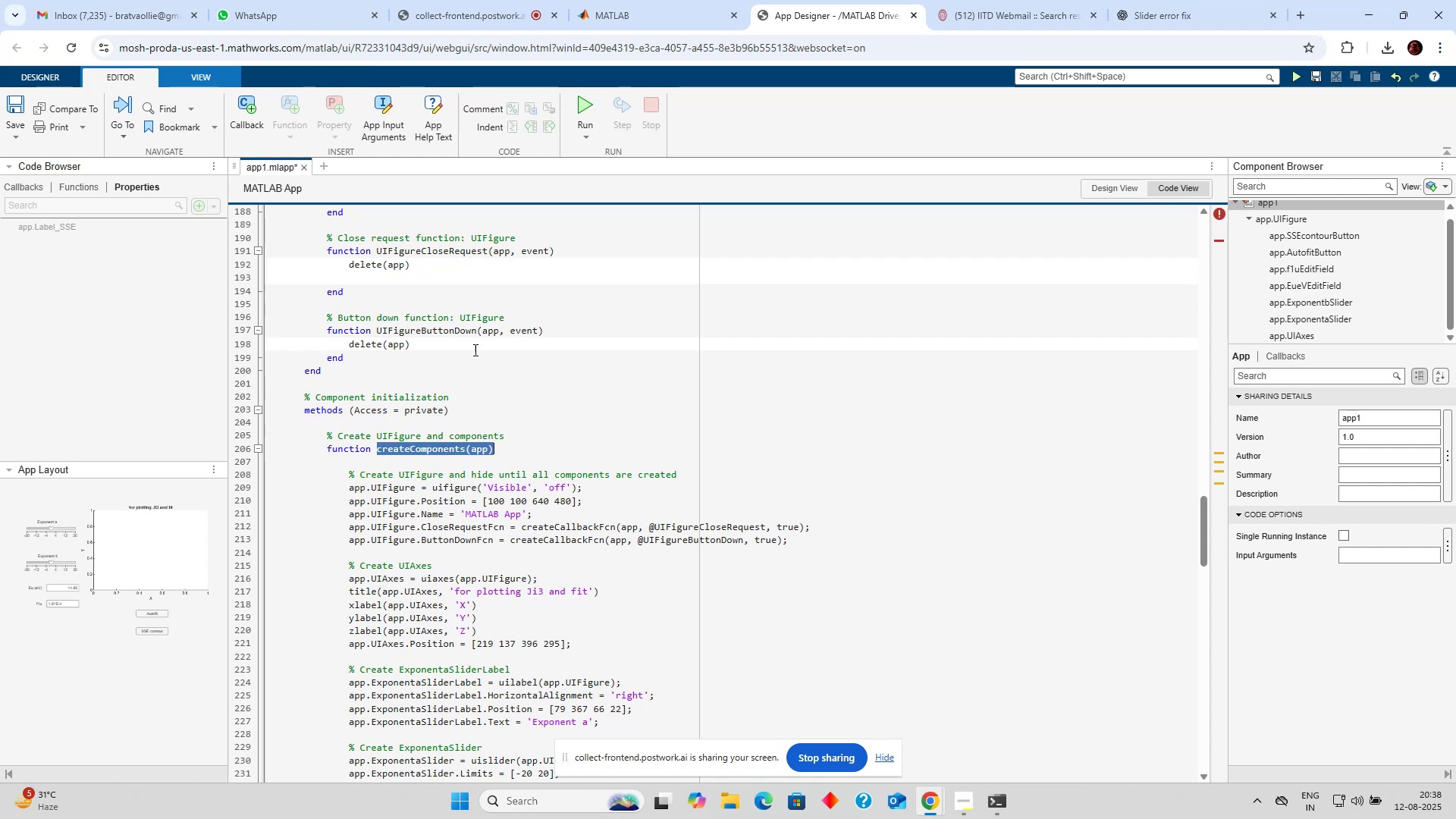 
scroll: coordinate [459, 331], scroll_direction: up, amount: 36.0
 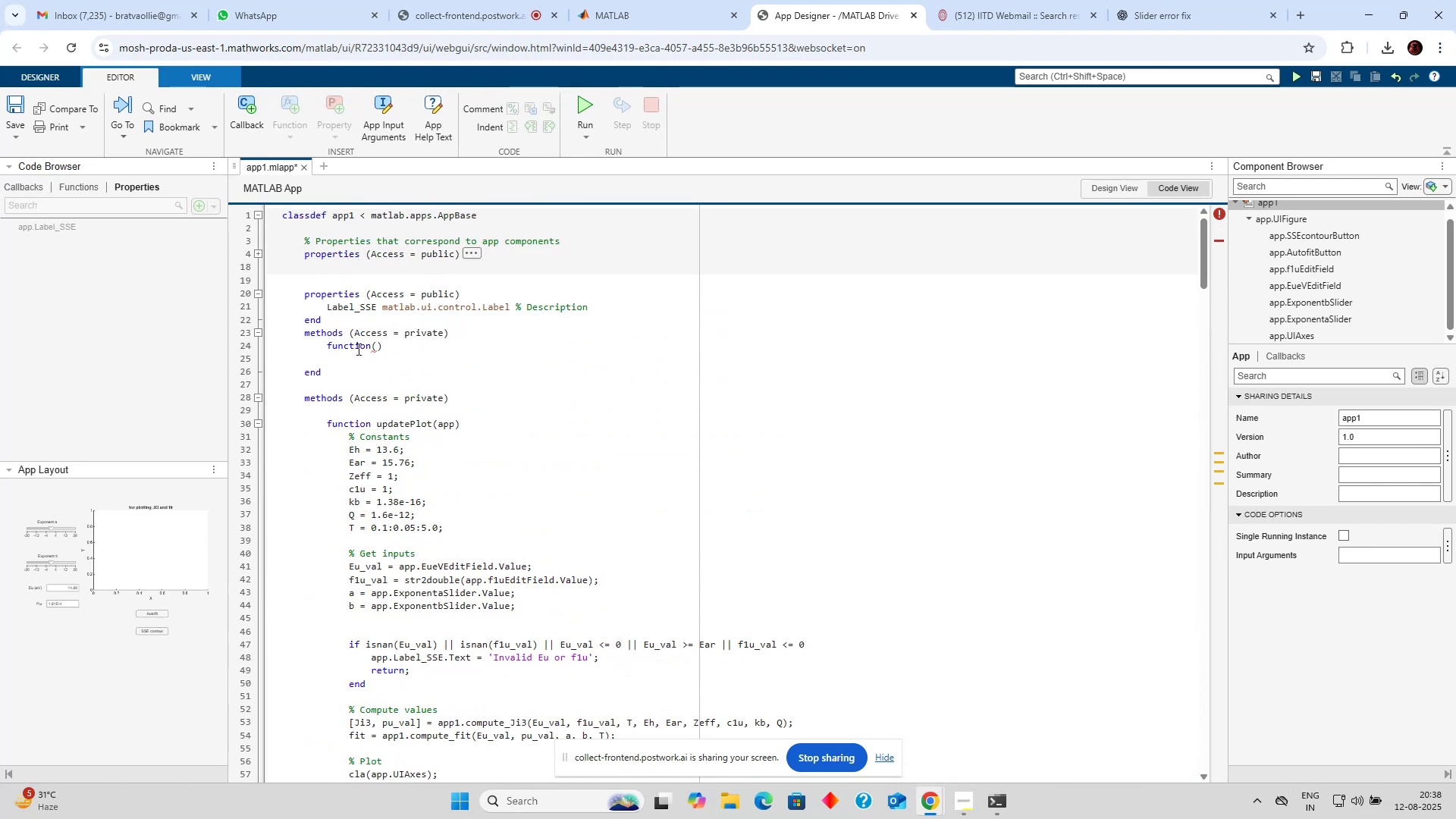 
left_click_drag(start_coordinate=[372, 348], to_coordinate=[421, 355])
 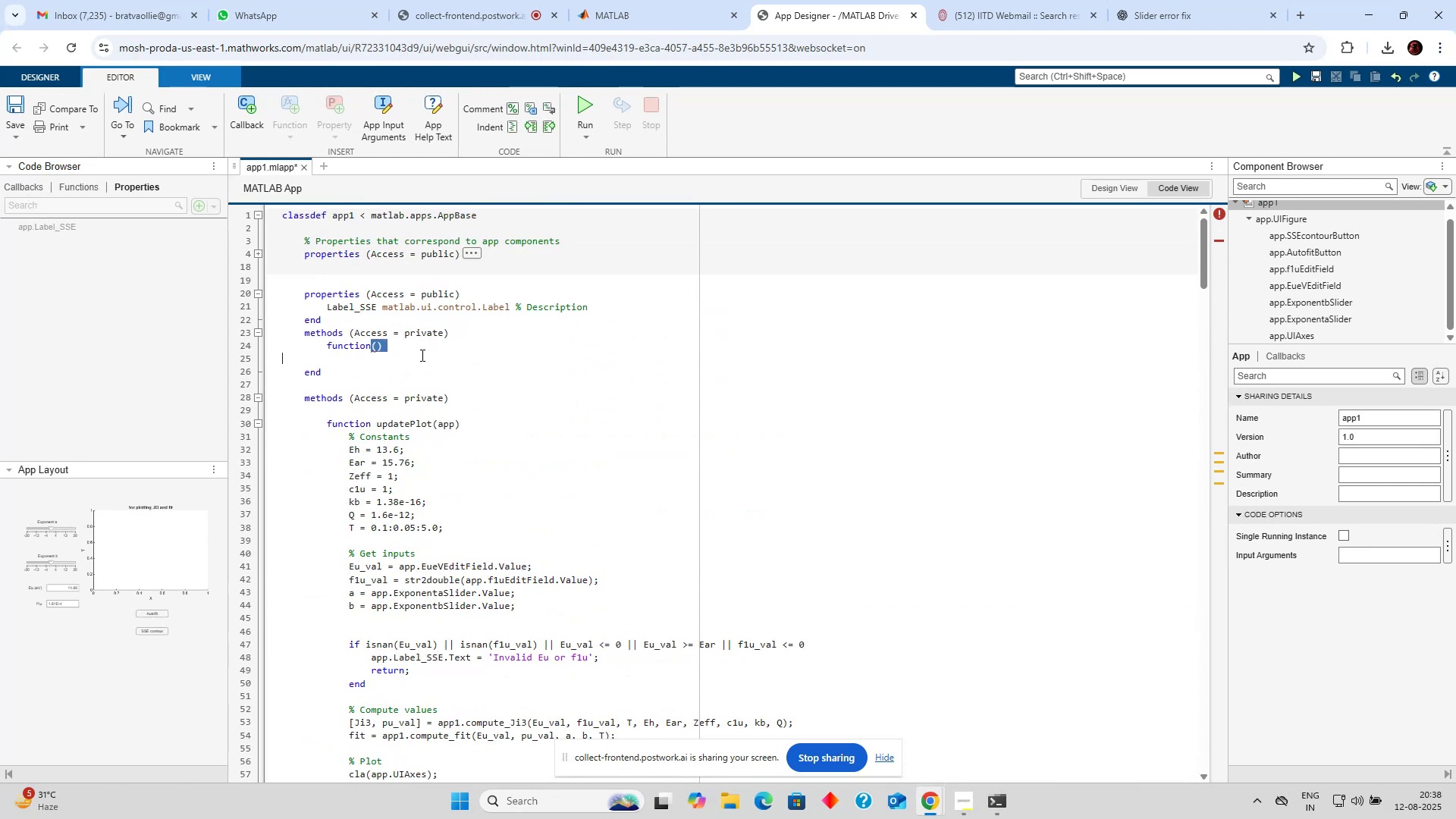 
key(Control+ControlLeft)
 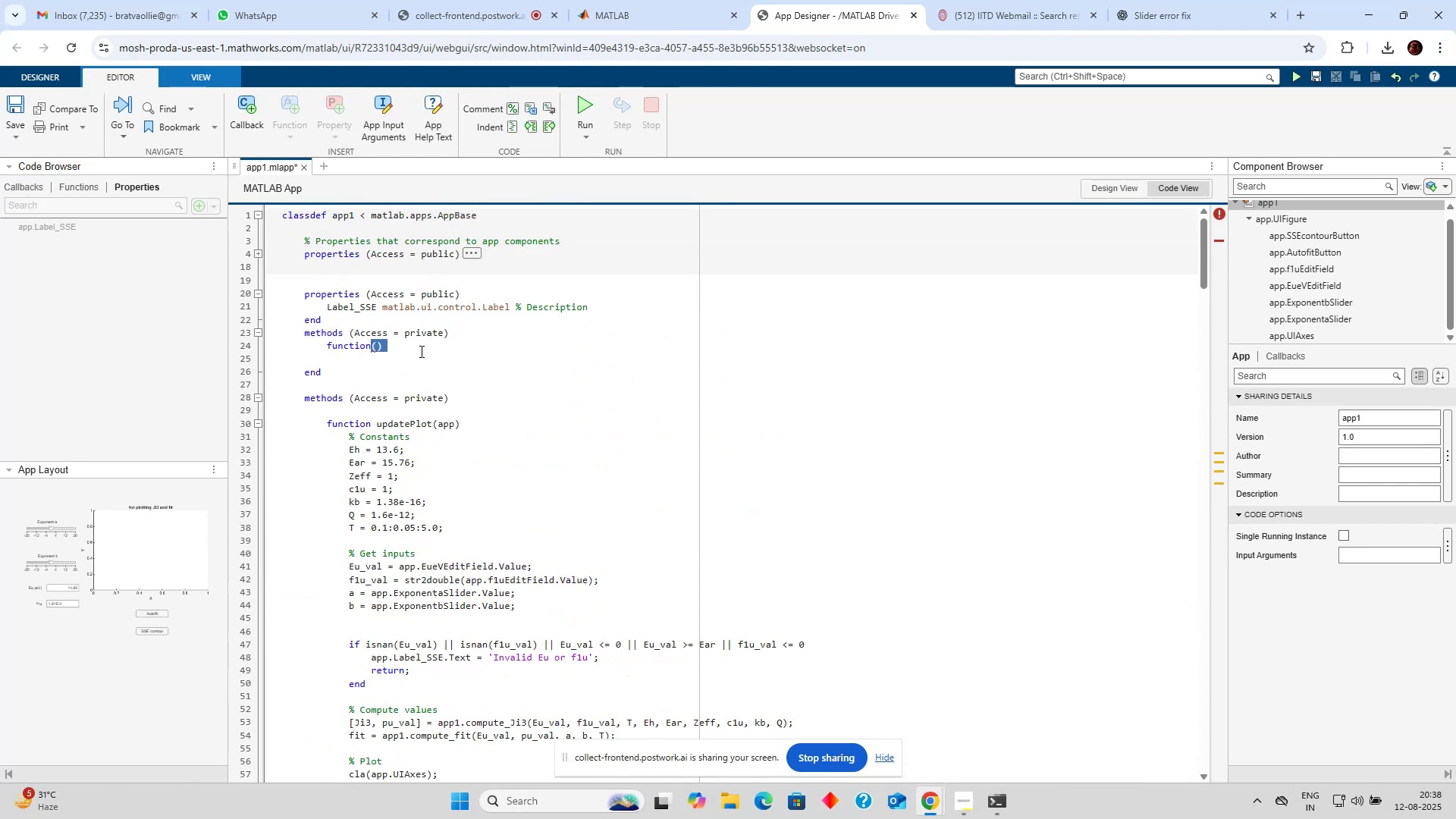 
left_click([420, 351])
 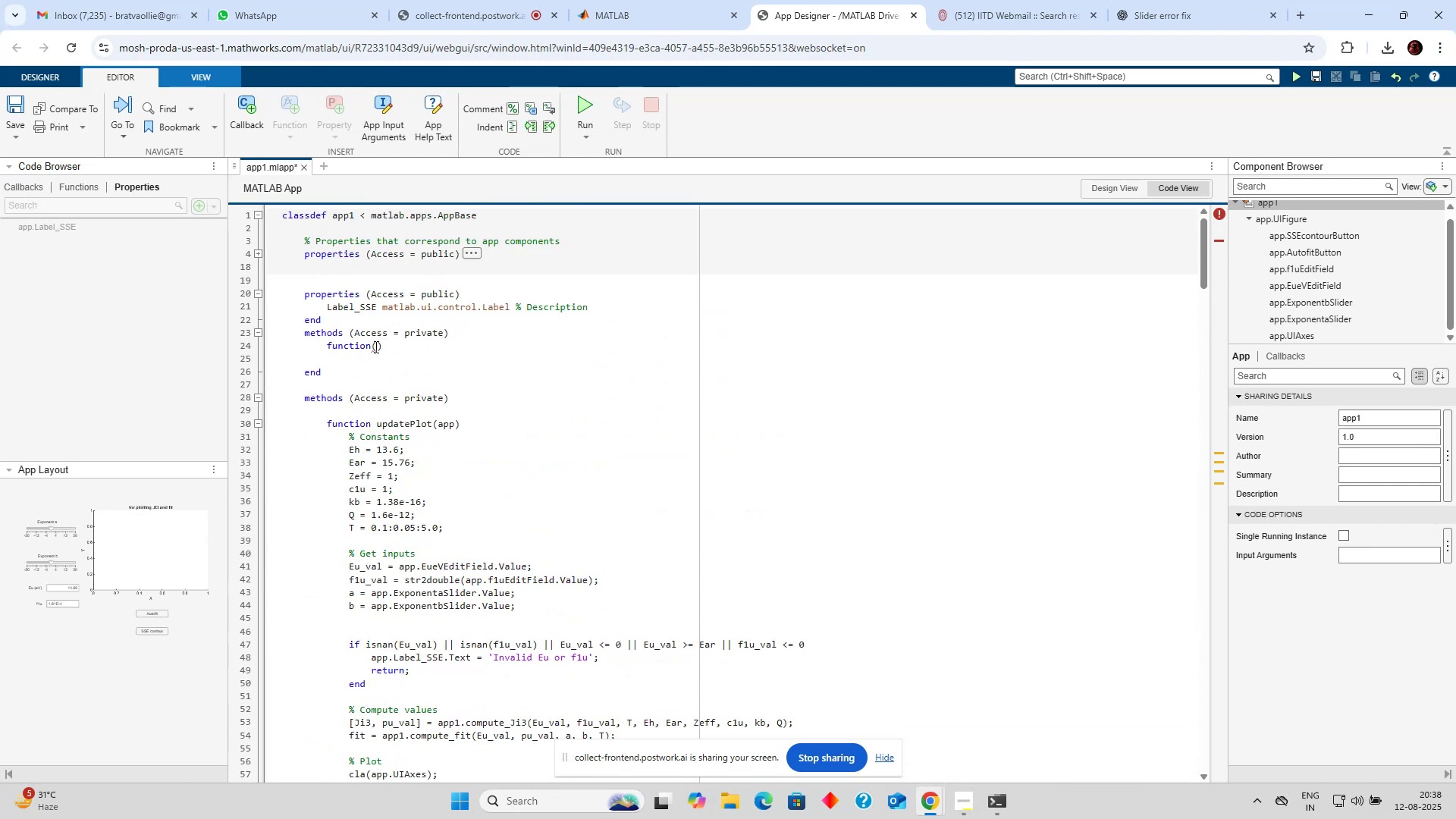 
left_click_drag(start_coordinate=[372, 349], to_coordinate=[385, 349])
 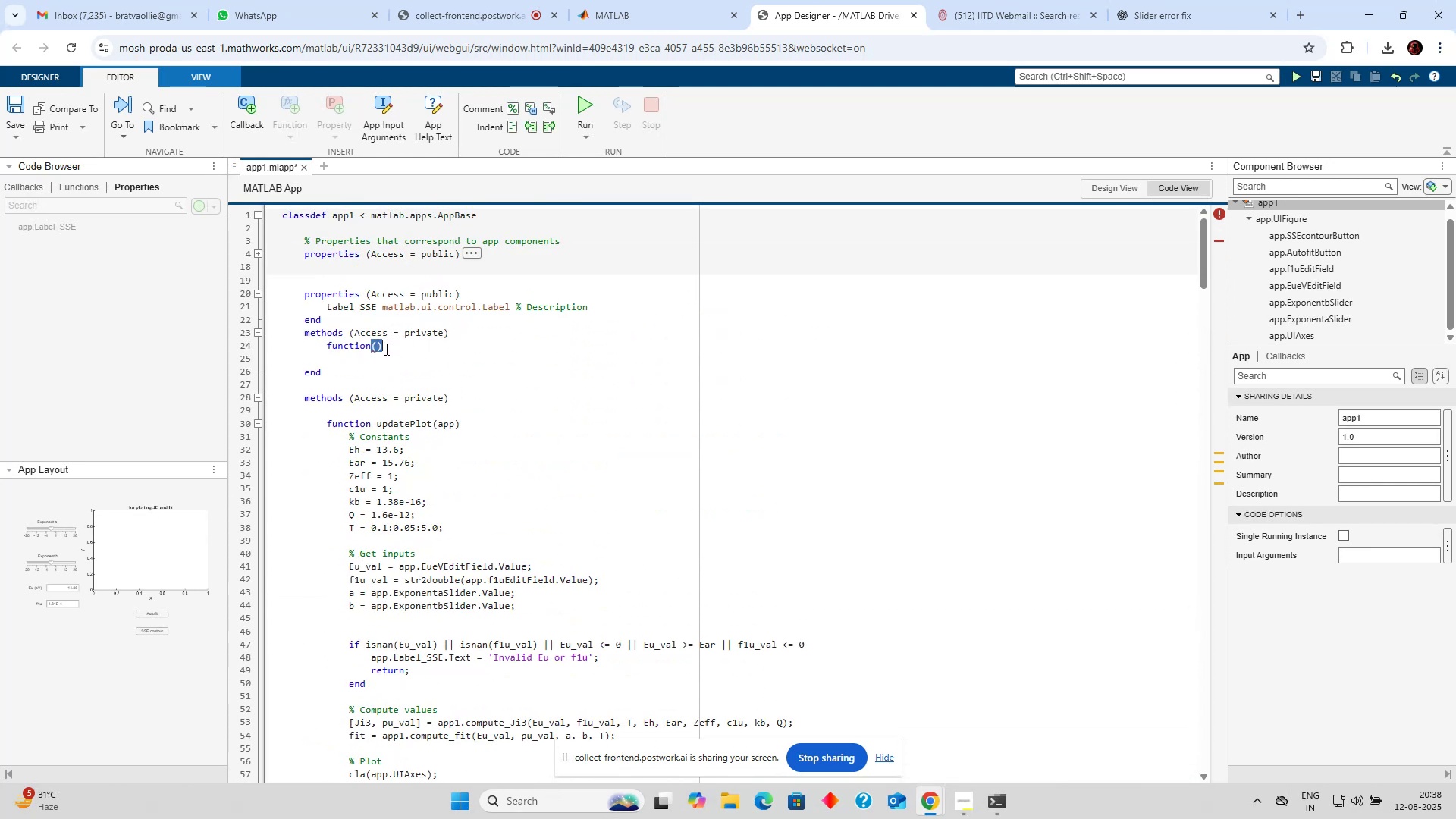 
key(Control+V)
 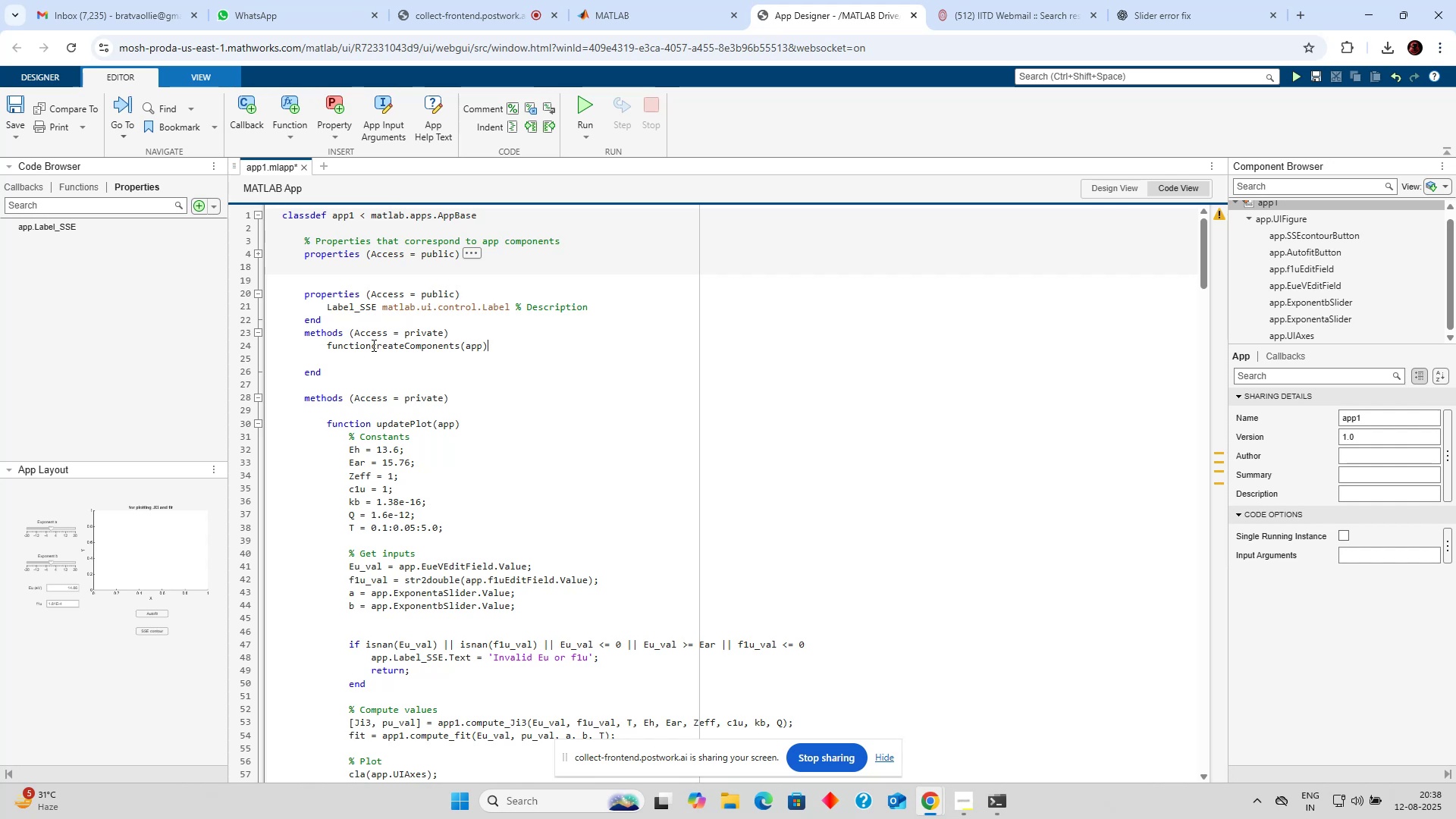 
left_click([371, 345])
 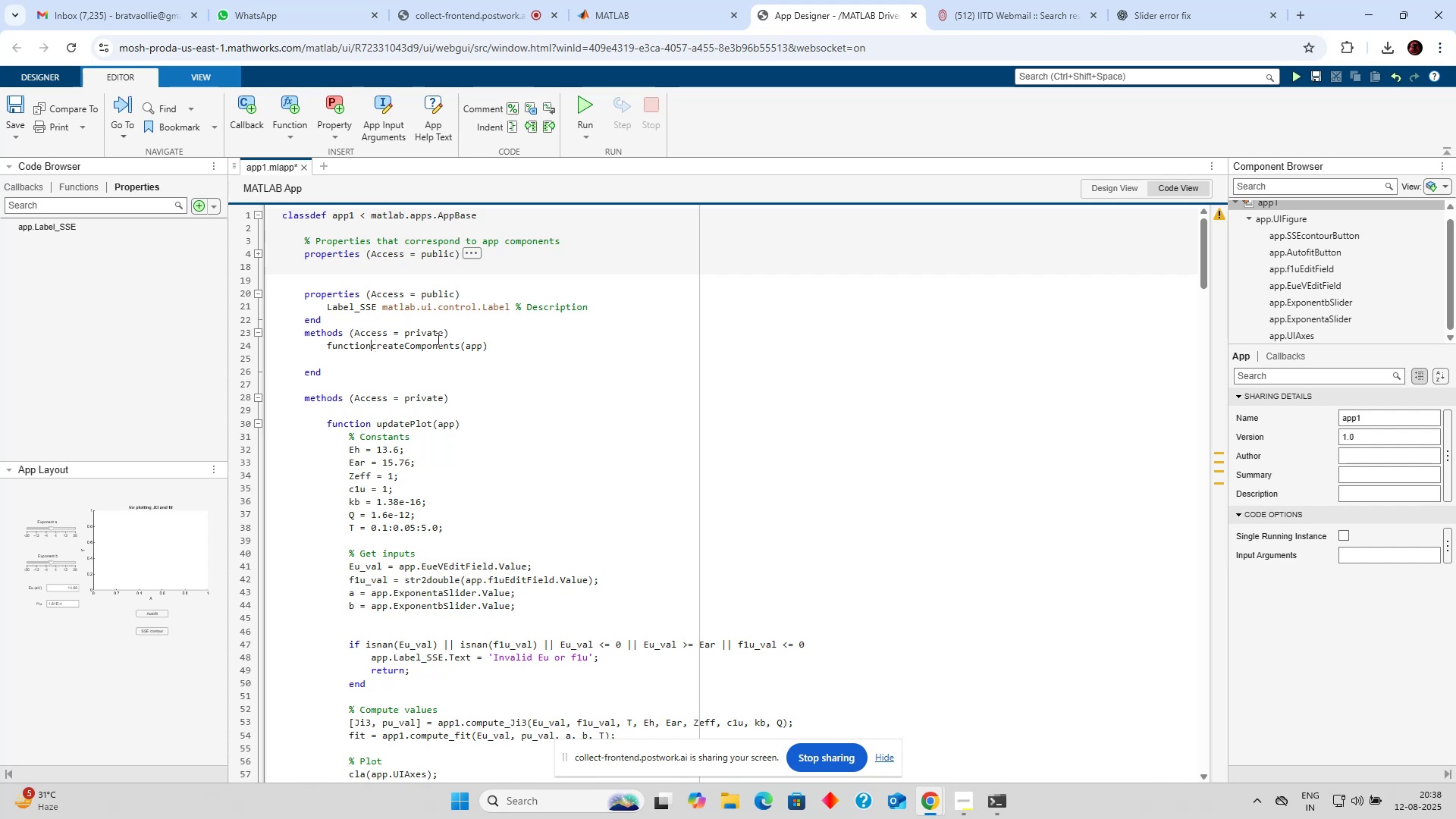 
key(Space)
 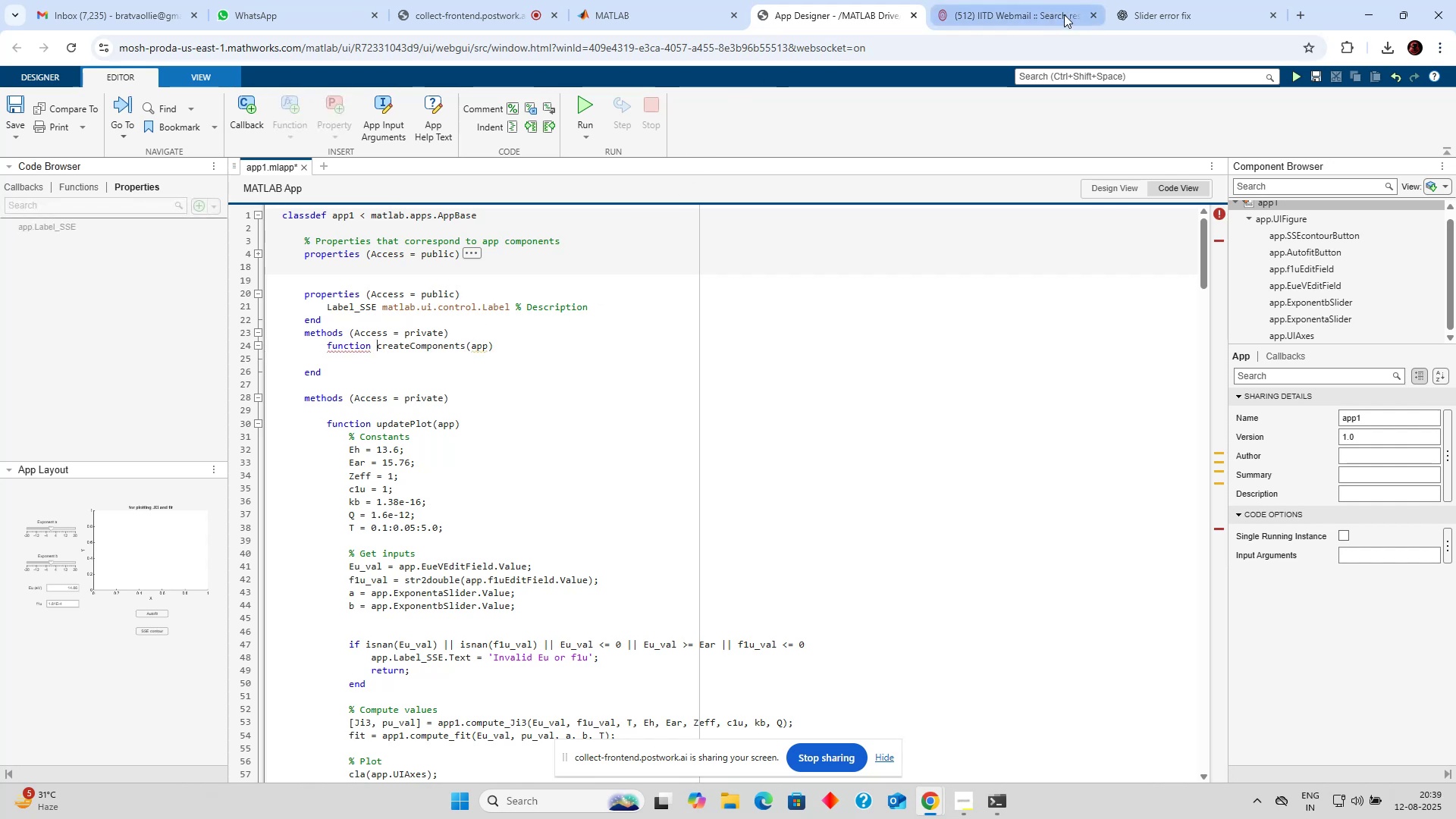 
left_click([1191, 12])
 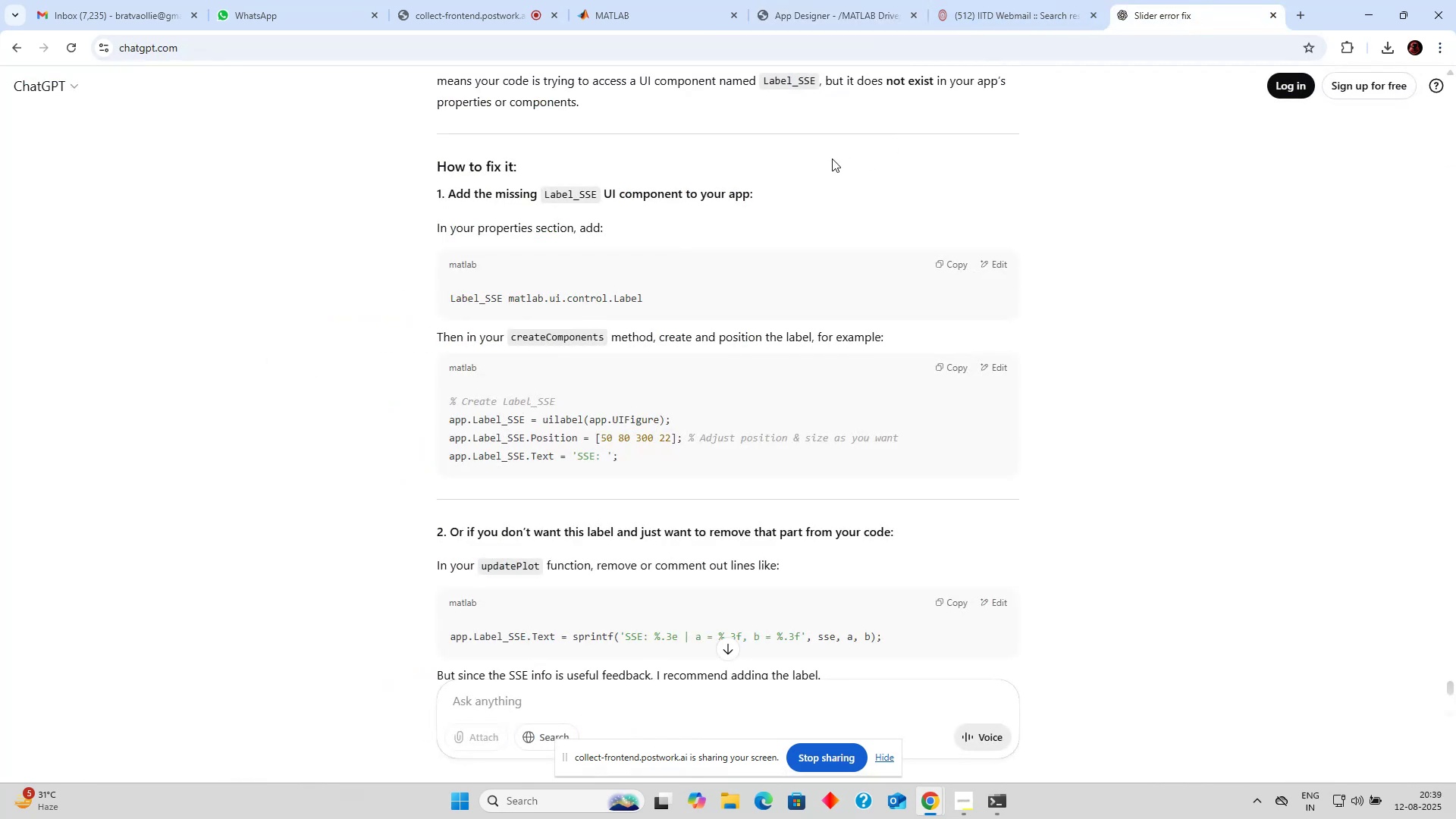 
scroll: coordinate [833, 158], scroll_direction: down, amount: 1.0
 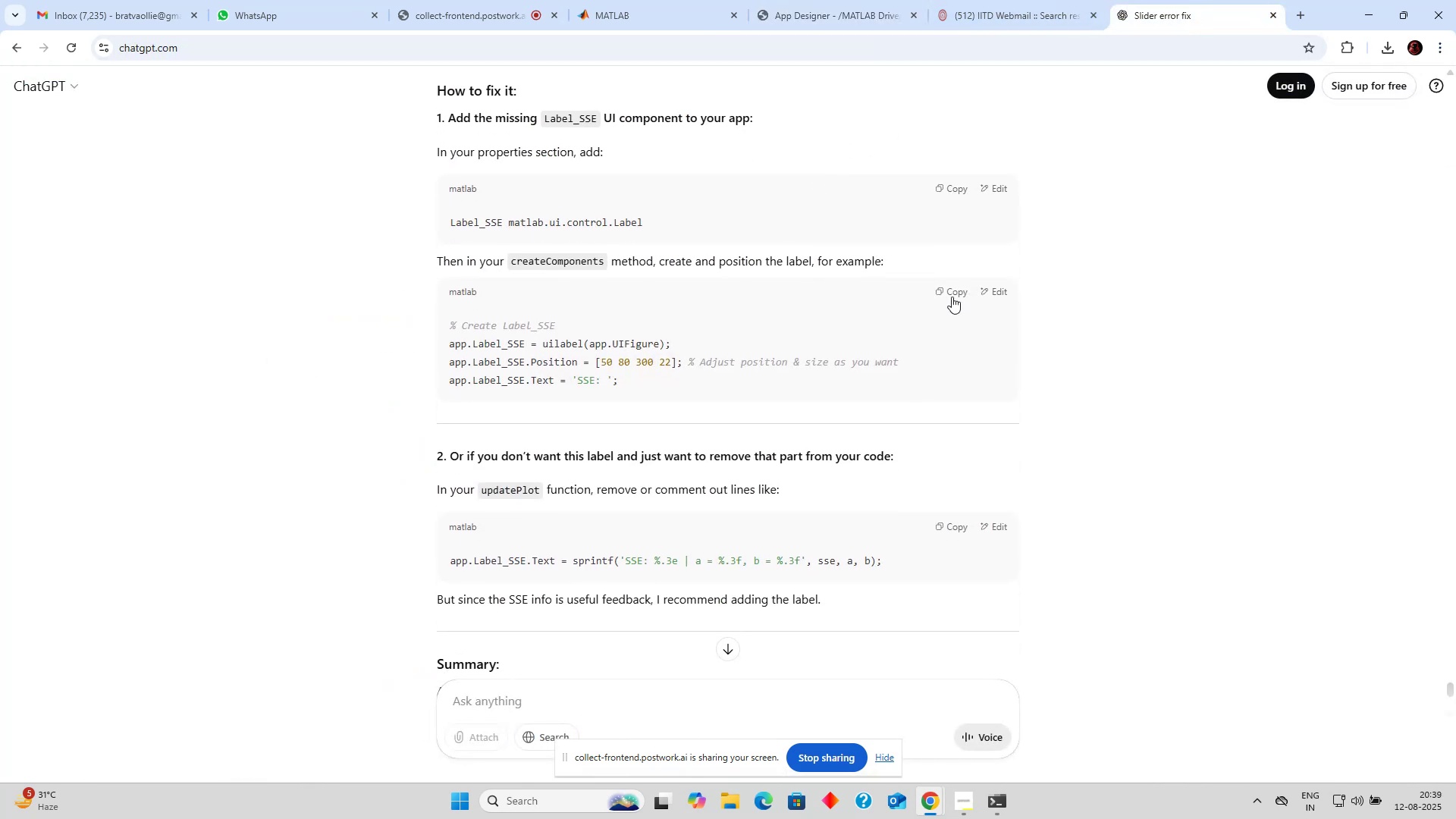 
left_click([952, 294])
 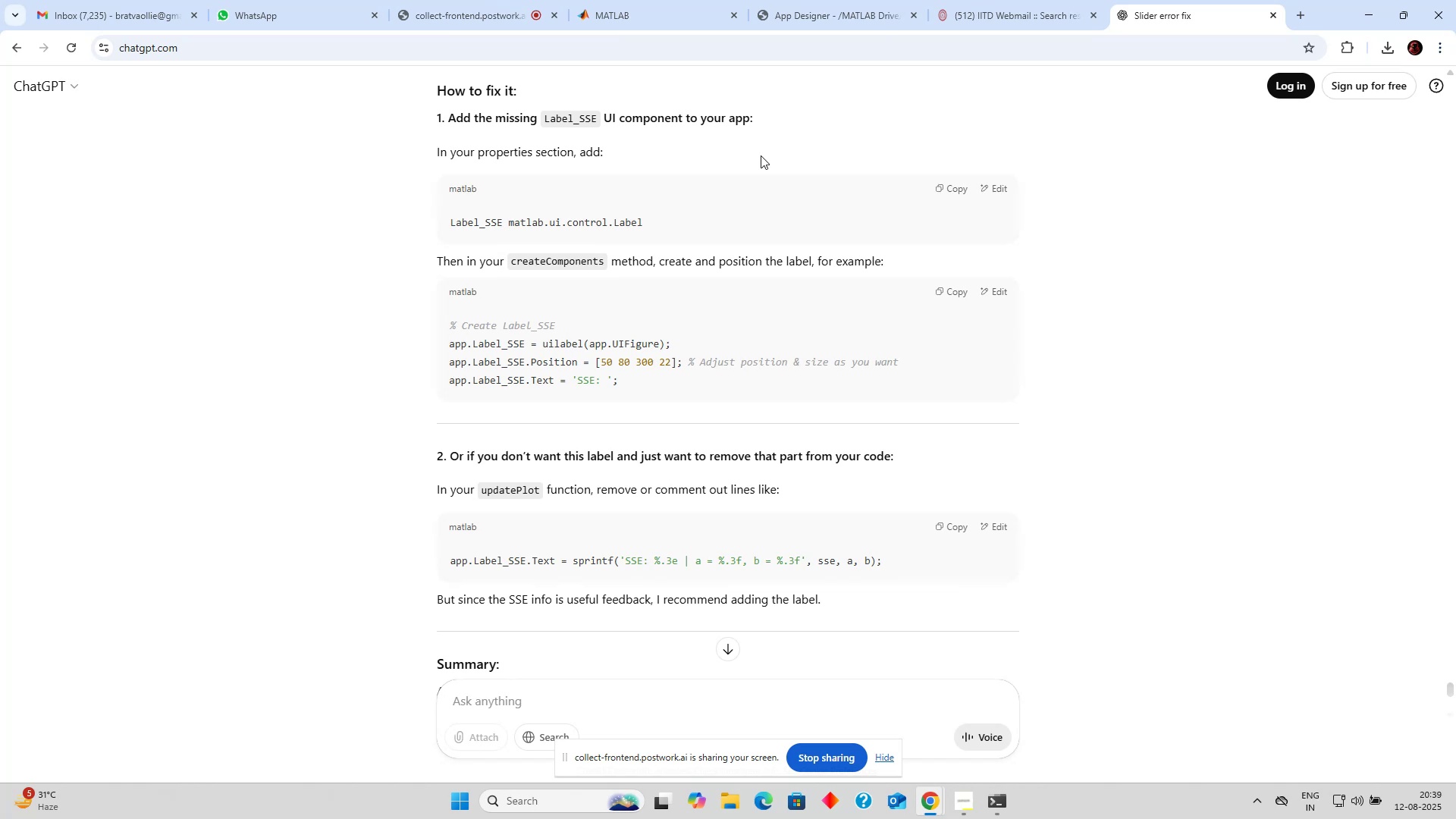 
wait(6.66)
 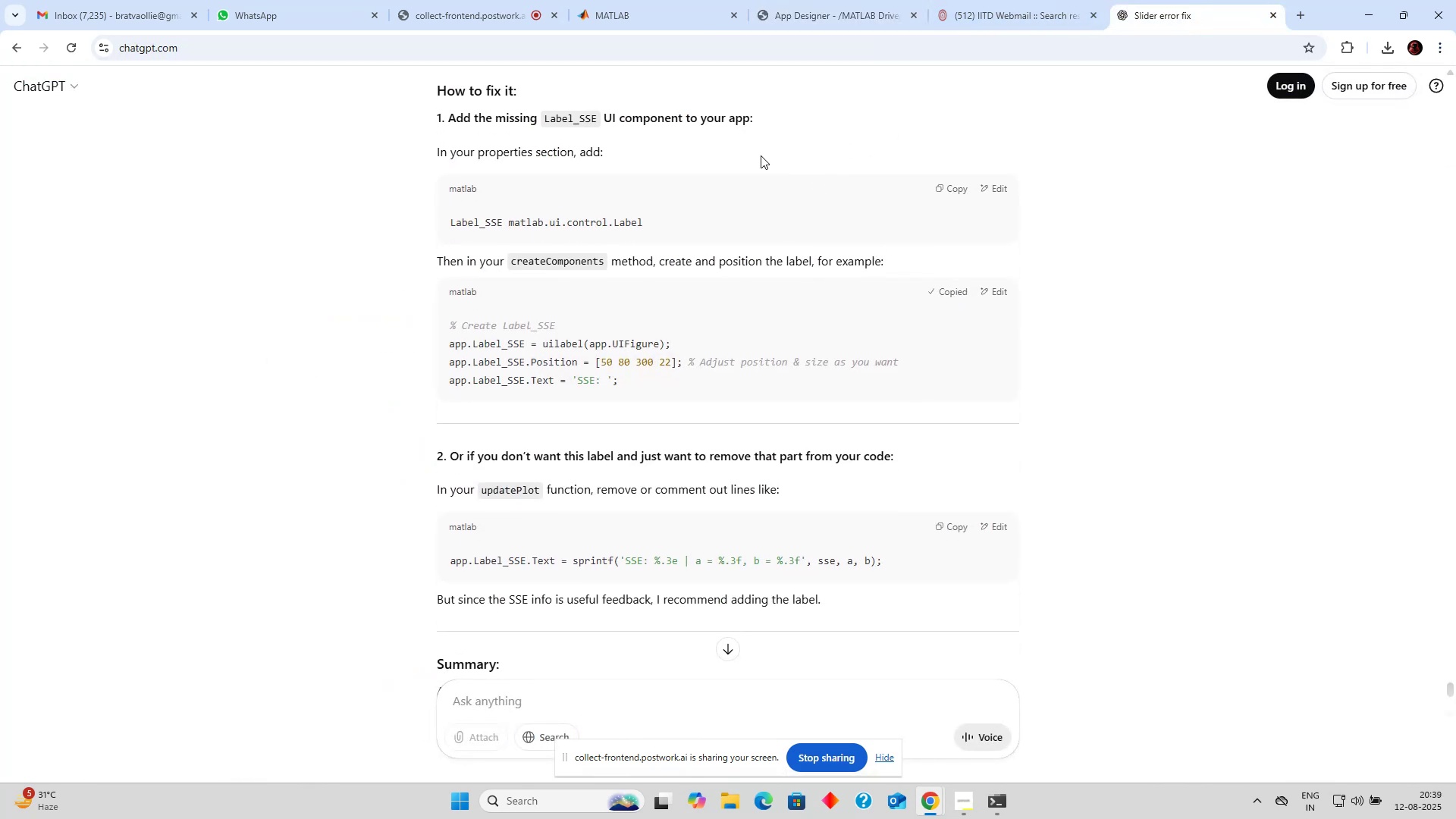 
left_click([1023, 0])
 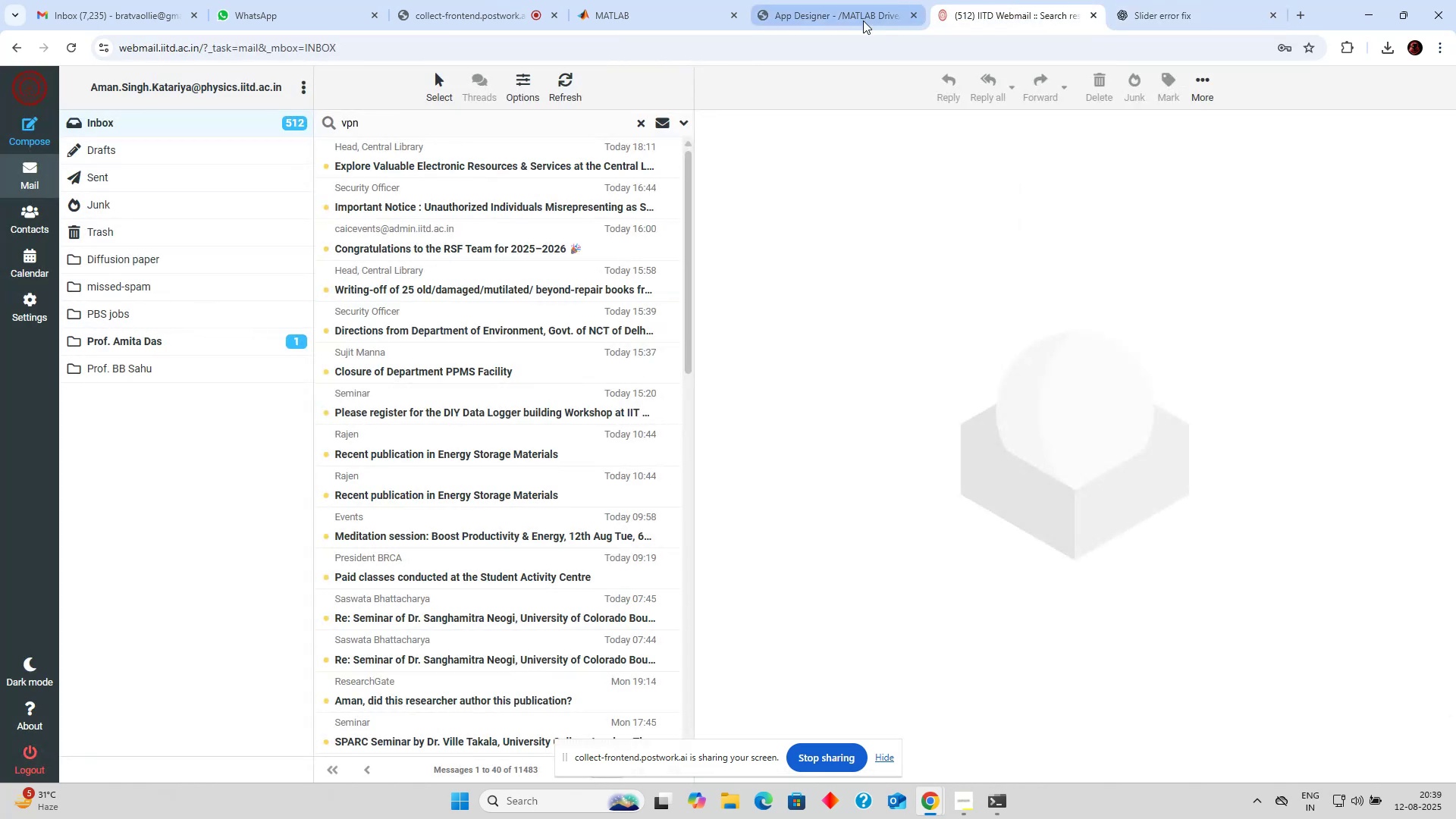 
left_click([863, 20])
 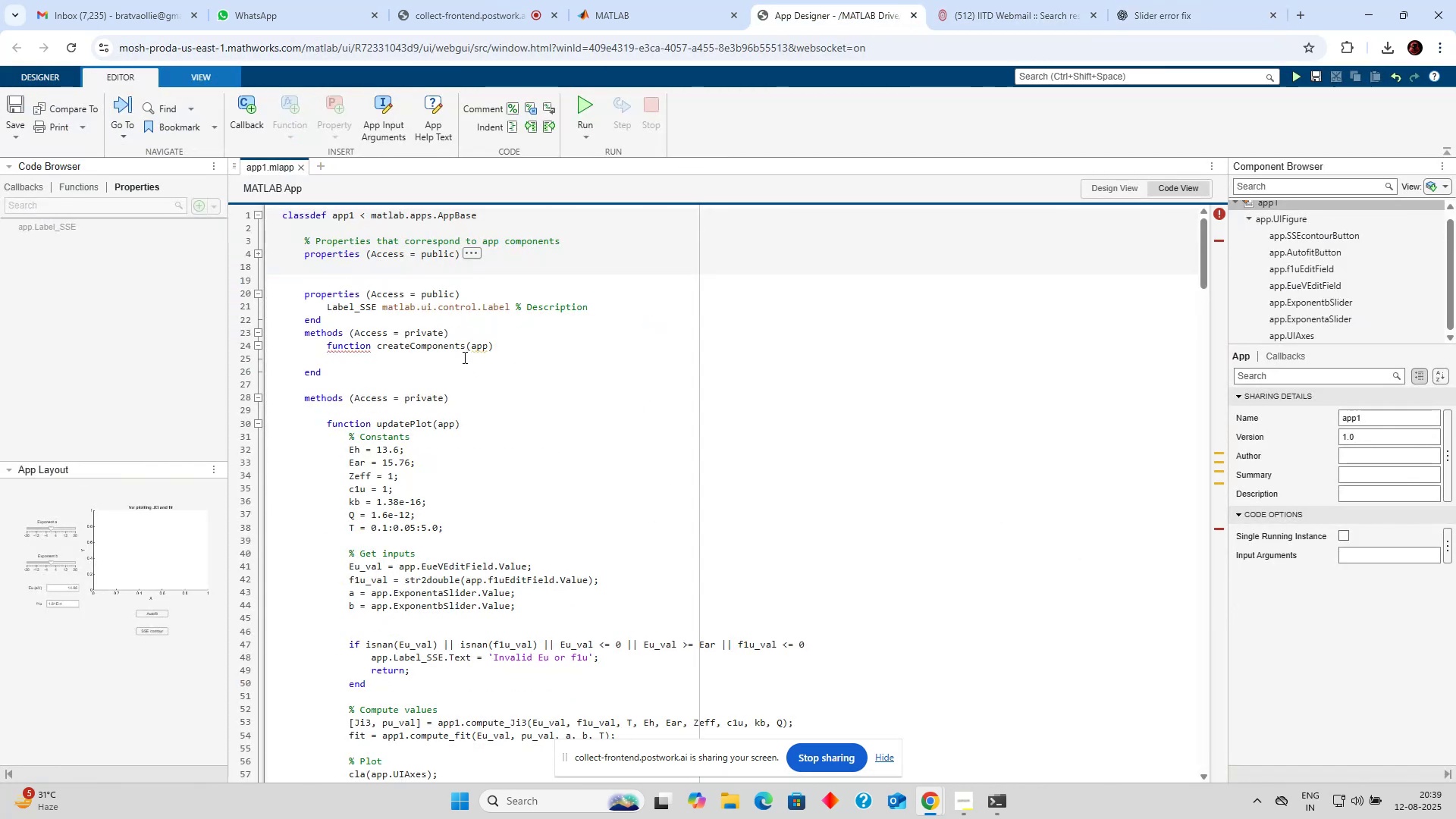 
left_click([510, 351])
 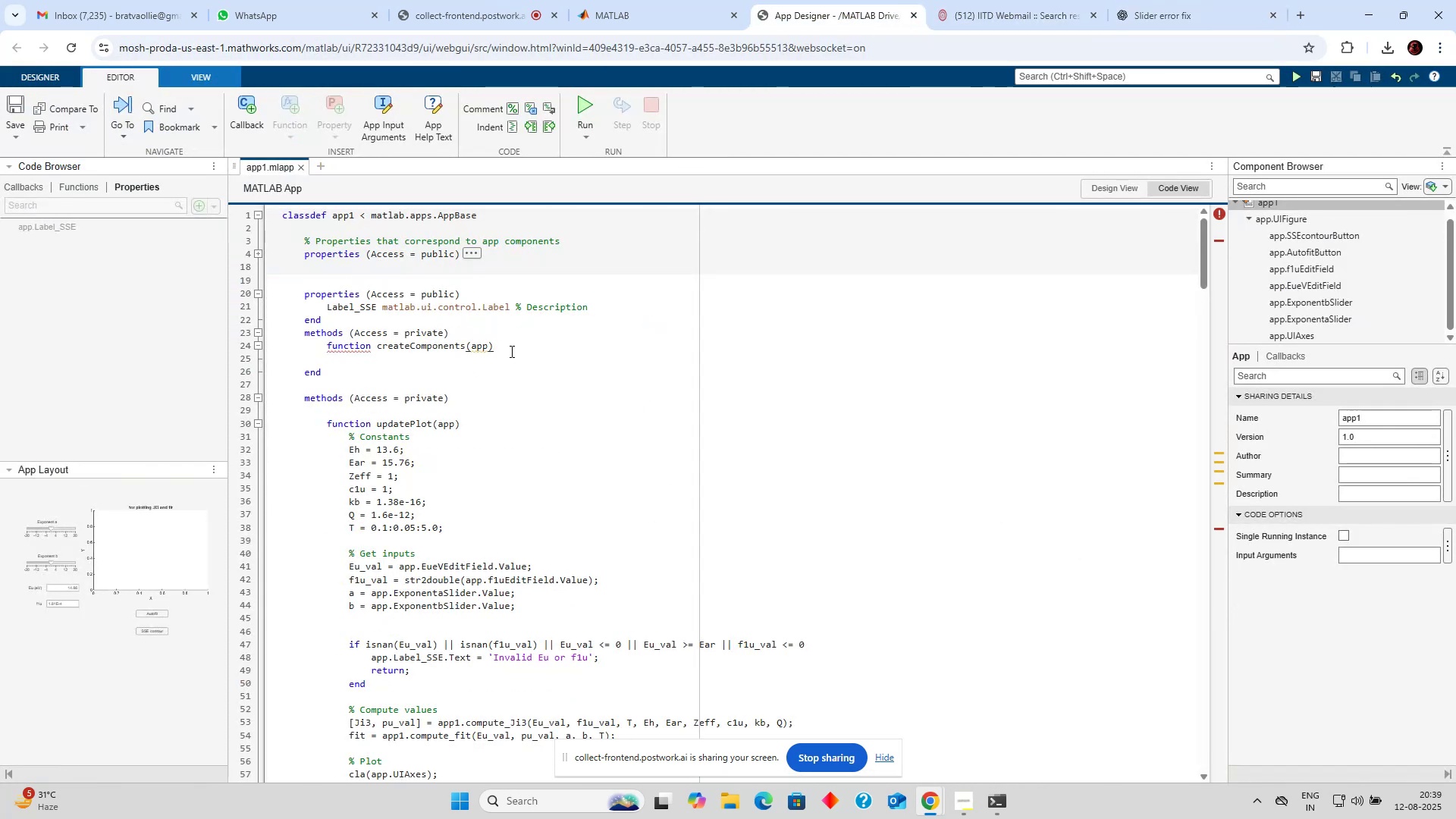 
key(Enter)
 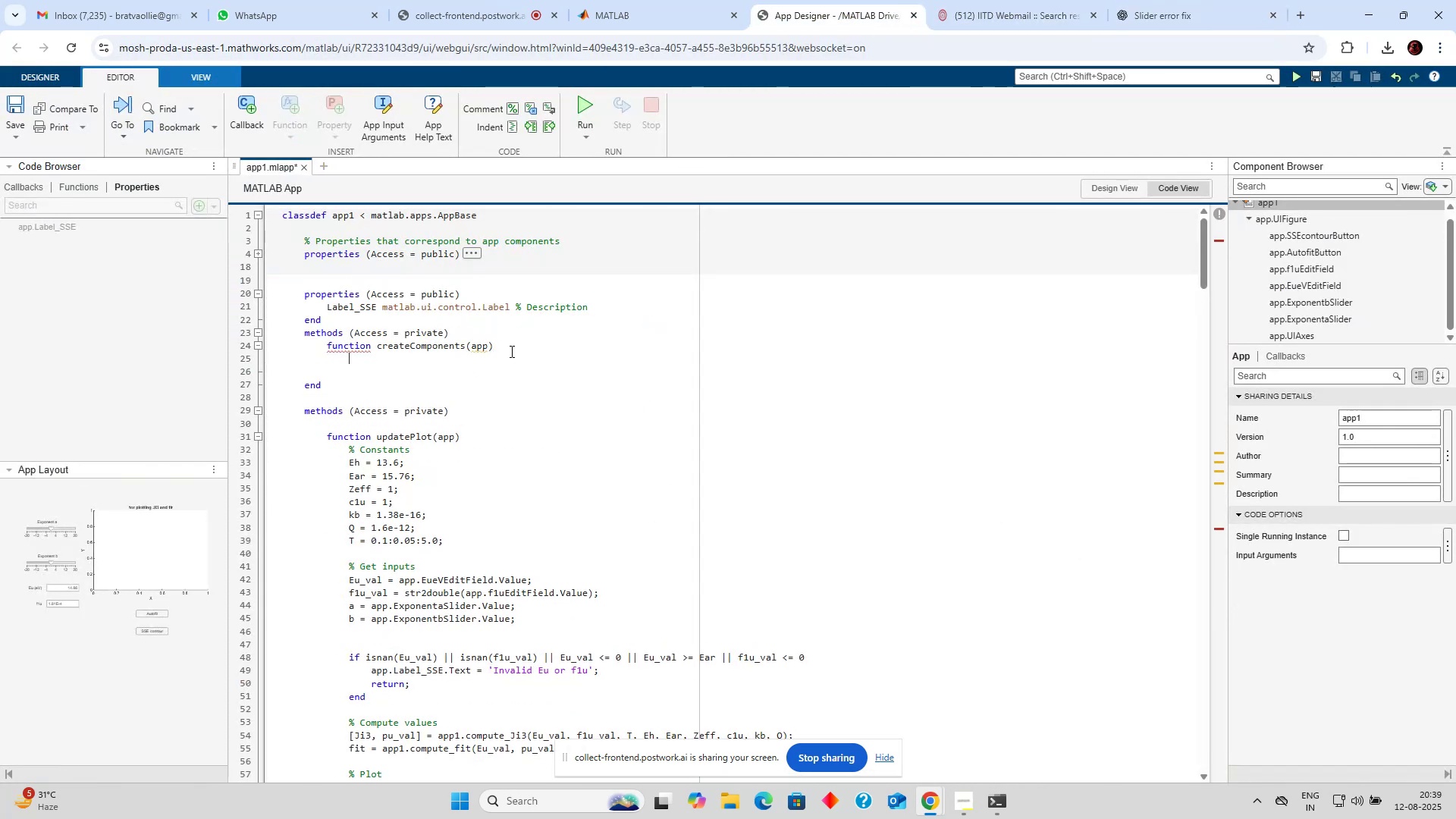 
key(Control+V)
 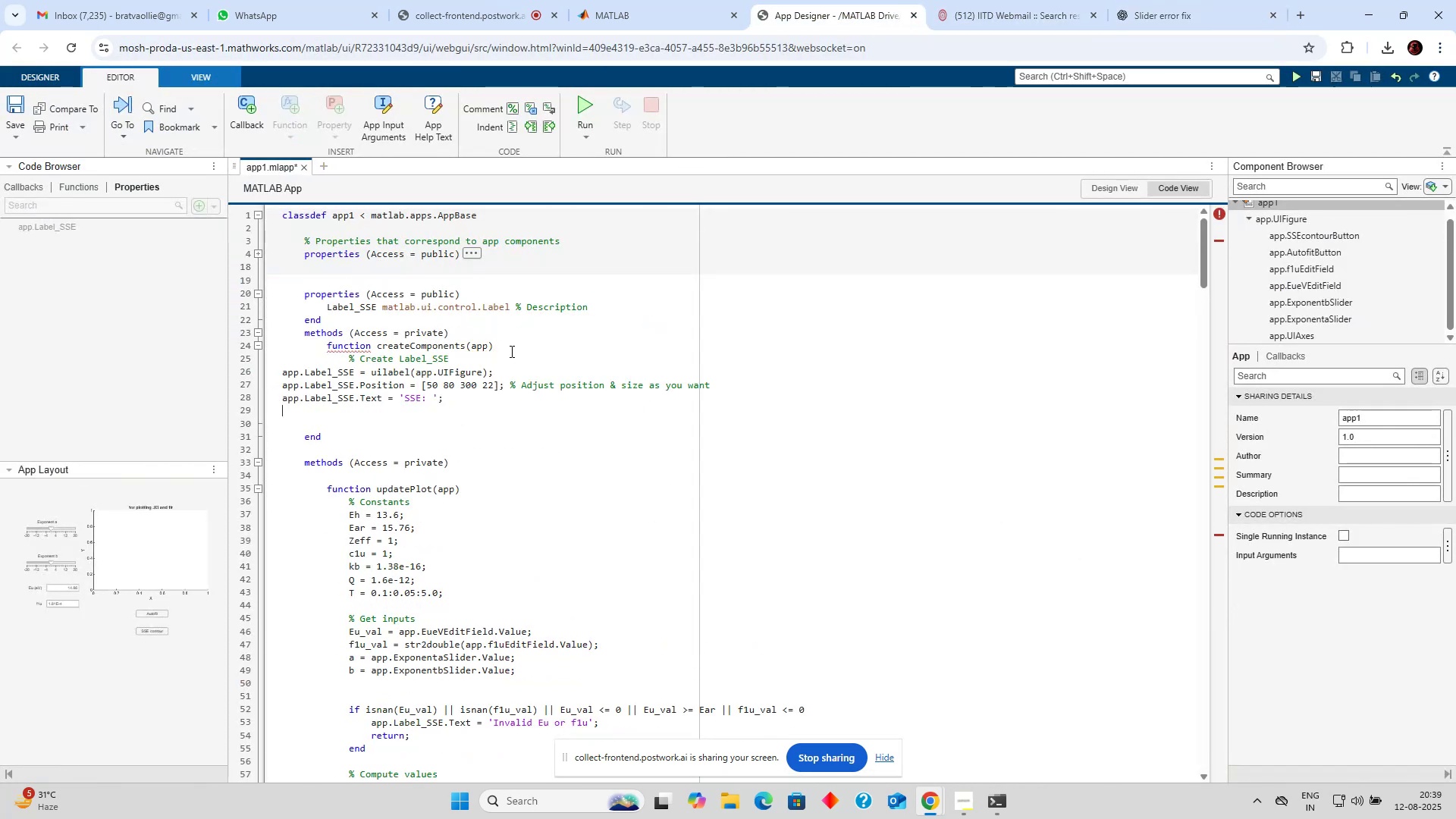 
type(end)
key(Tab)
key(Tab)
key(Tab)
 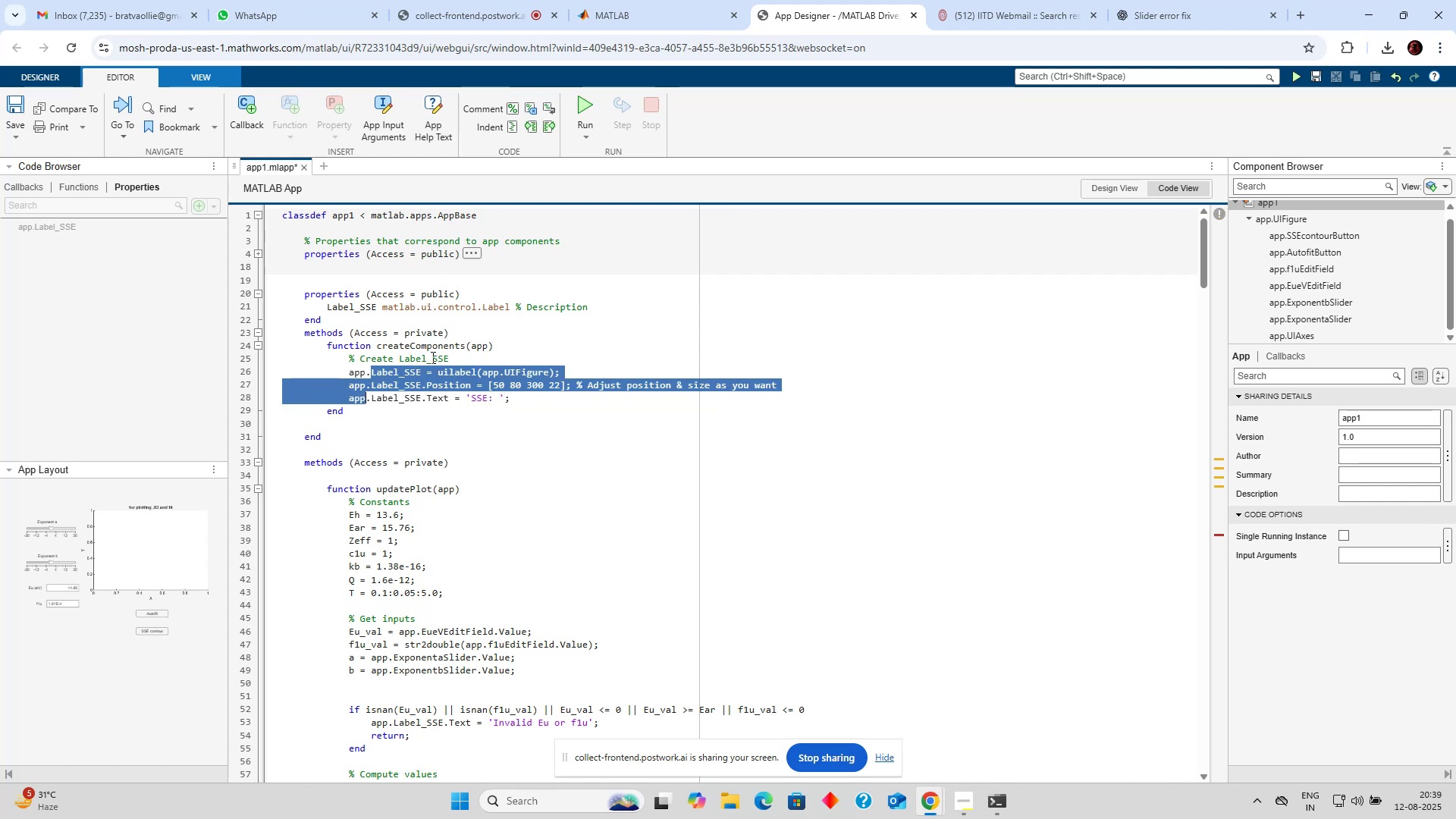 
left_click_drag(start_coordinate=[304, 372], to_coordinate=[301, 395])
 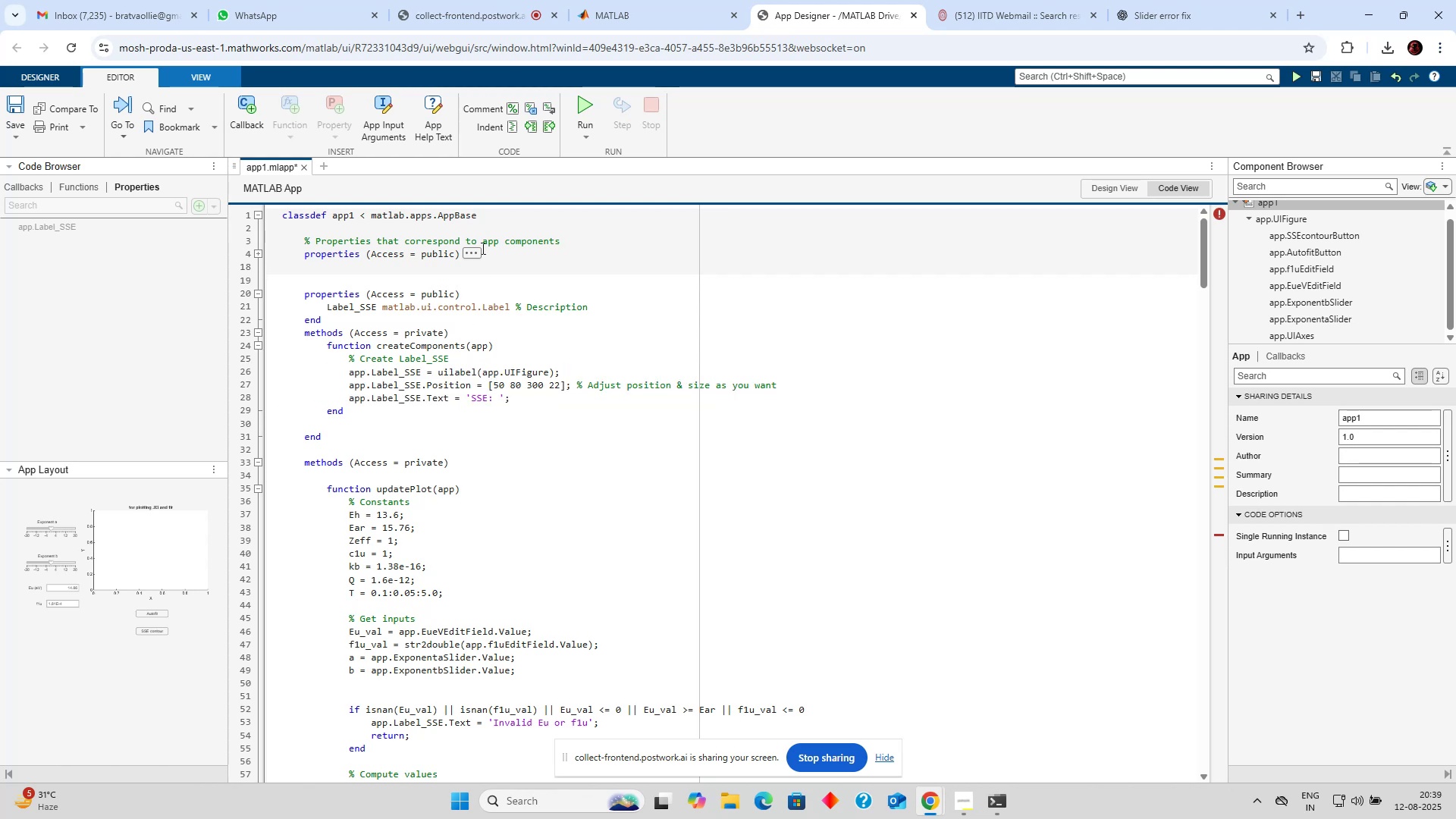 
left_click([586, 101])
 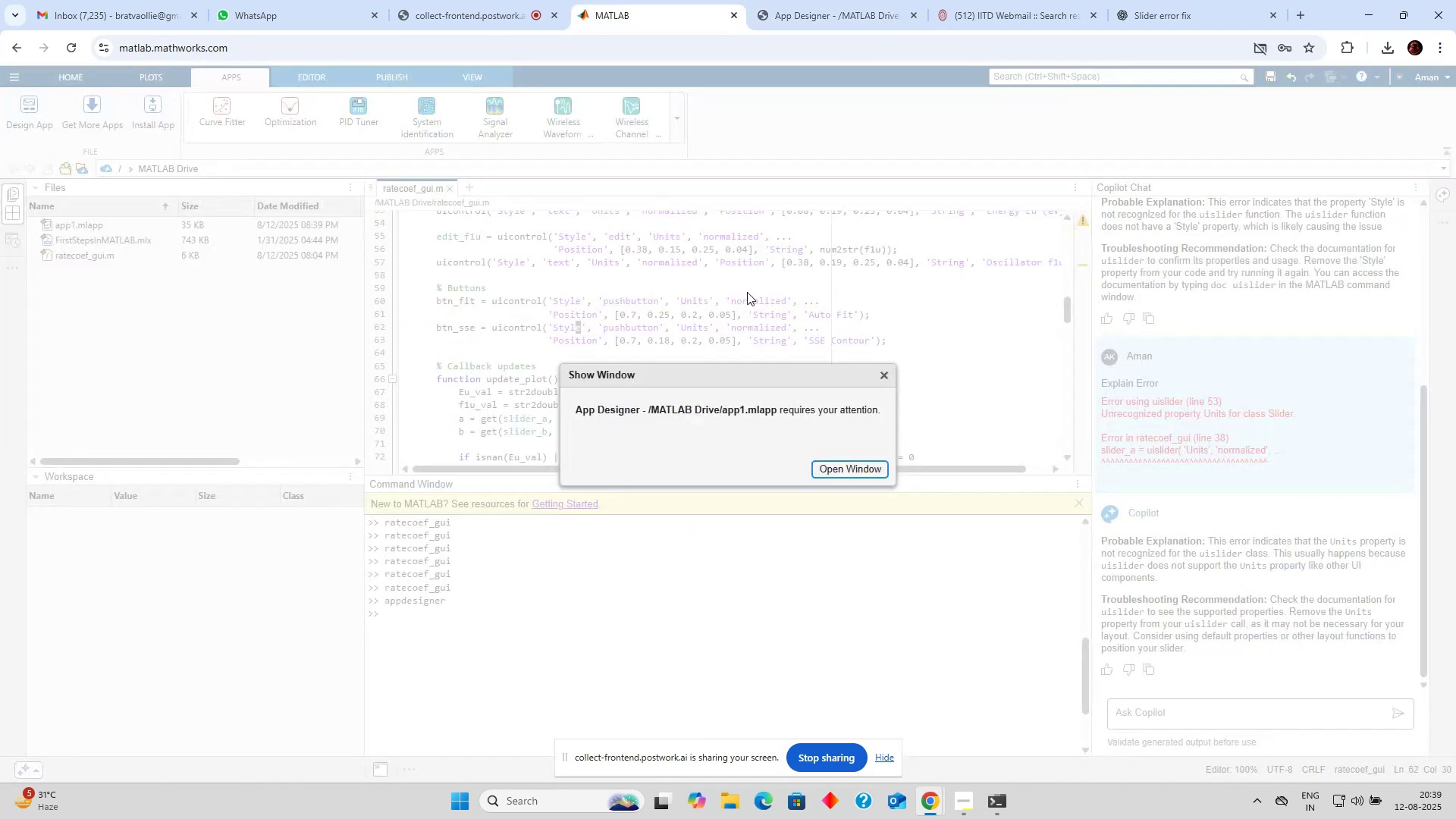 
left_click([857, 470])
 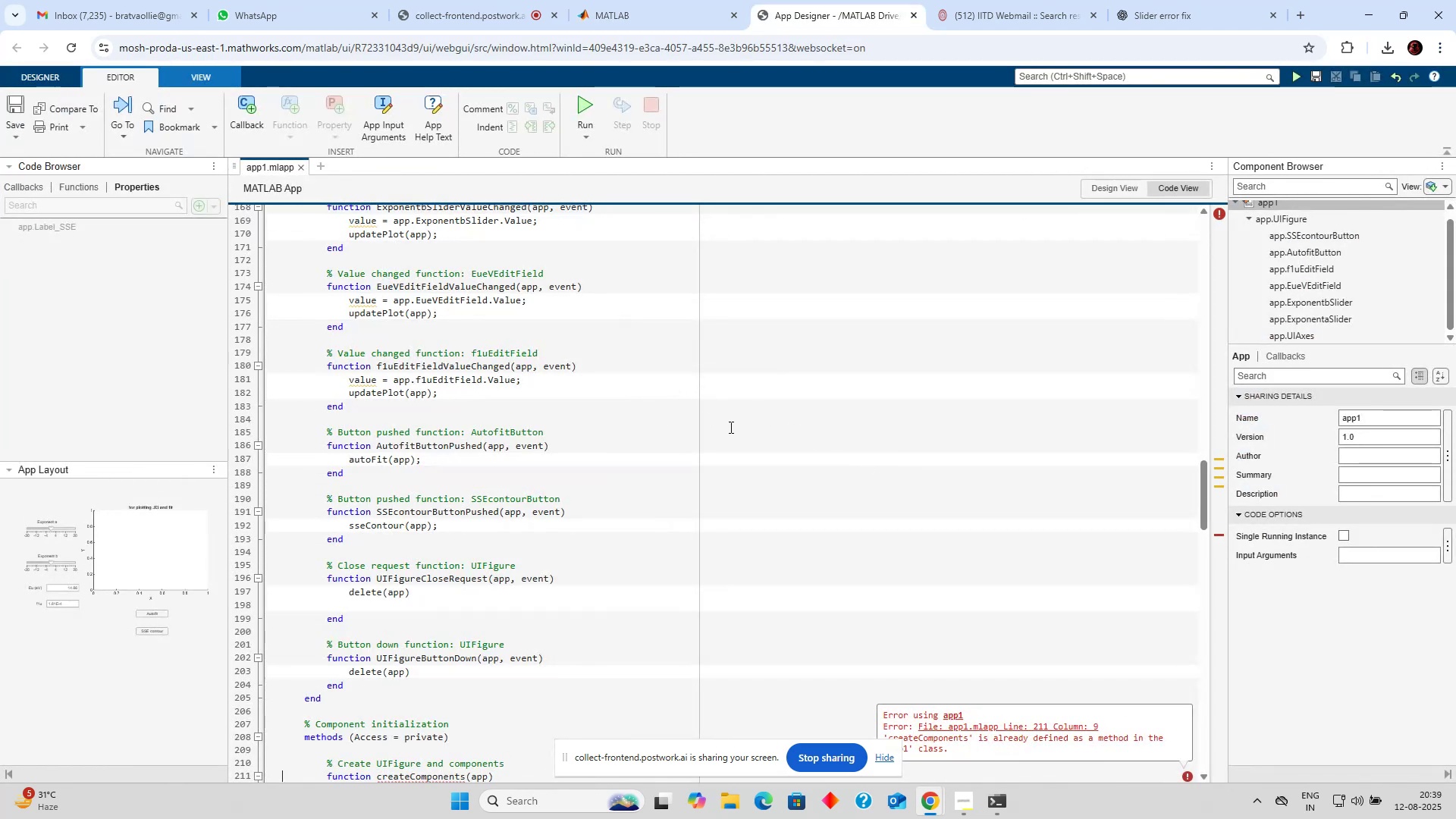 
scroll: coordinate [984, 535], scroll_direction: down, amount: 5.0
 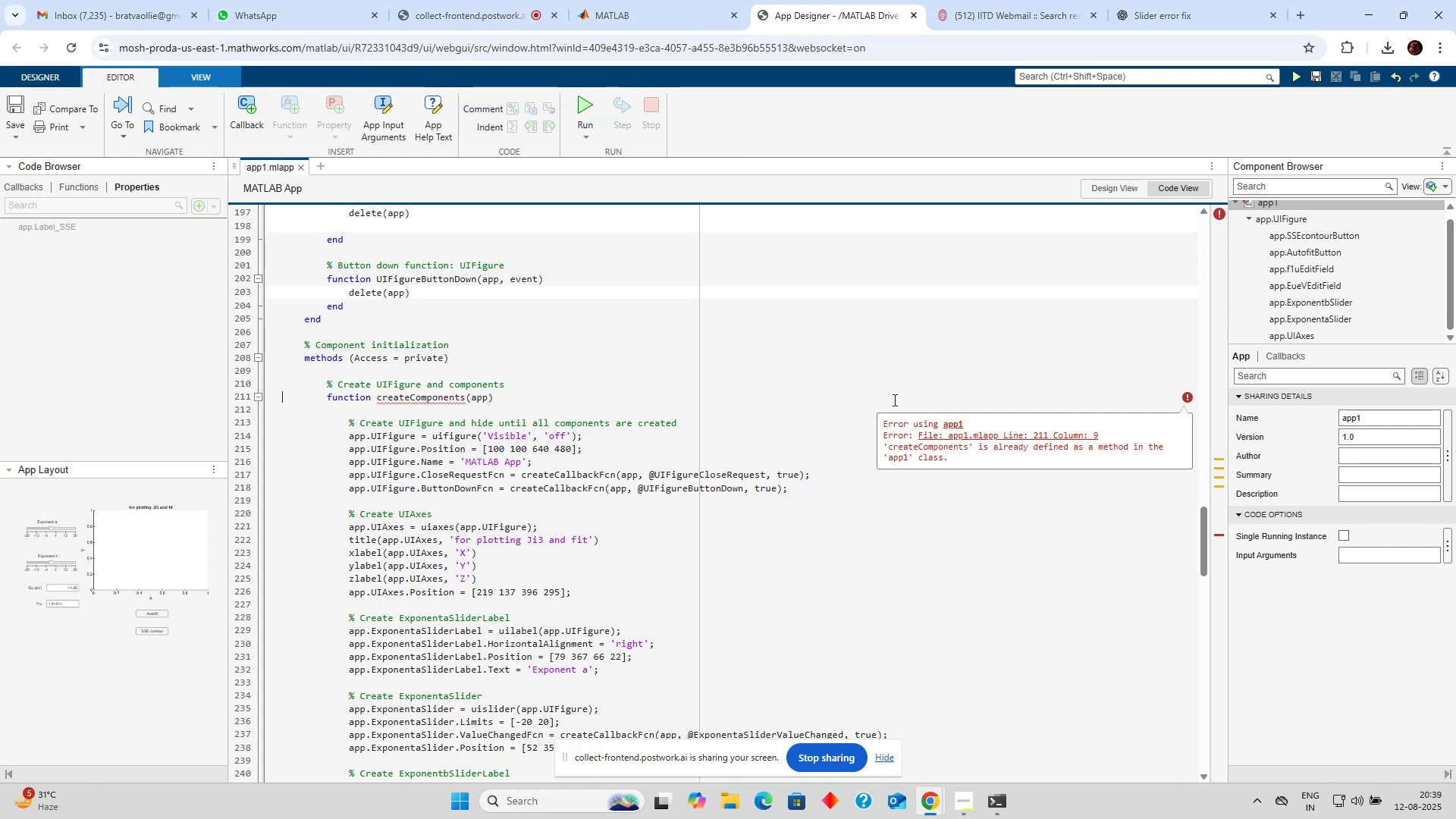 
scroll: coordinate [856, 428], scroll_direction: up, amount: 11.0
 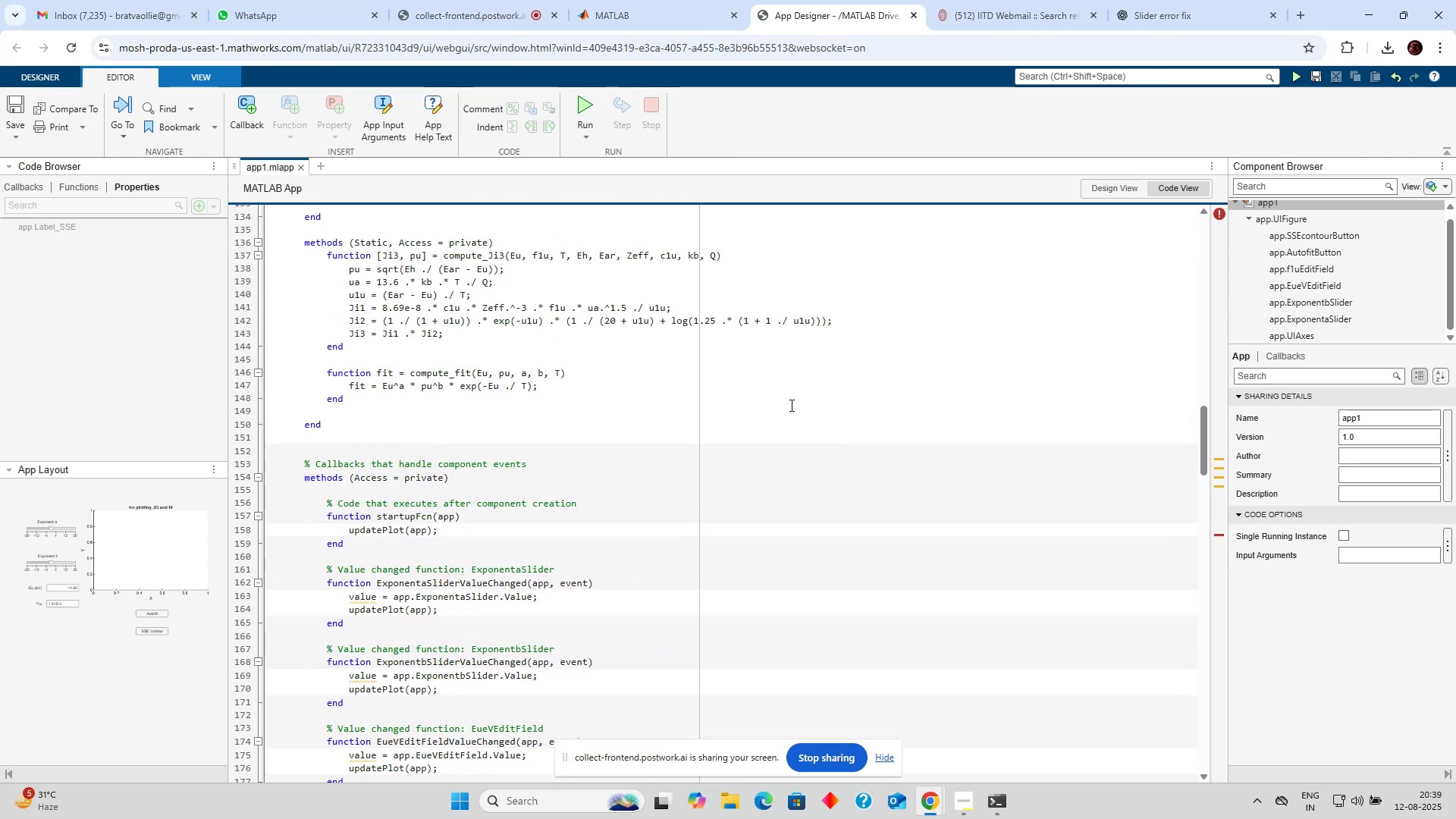 
scroll: coordinate [791, 410], scroll_direction: down, amount: 1.0
 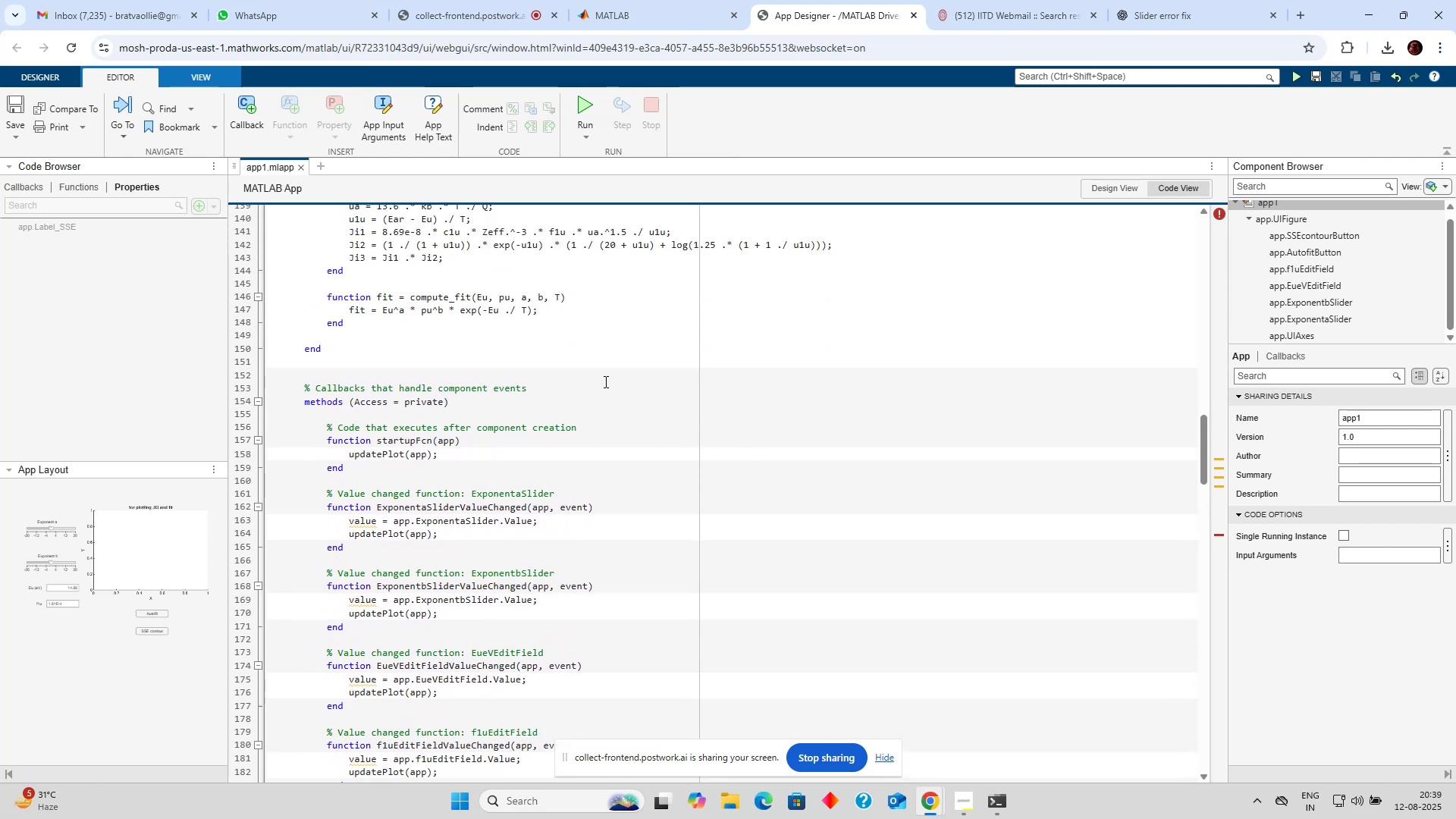 
scroll: coordinate [563, 395], scroll_direction: up, amount: 22.0
 